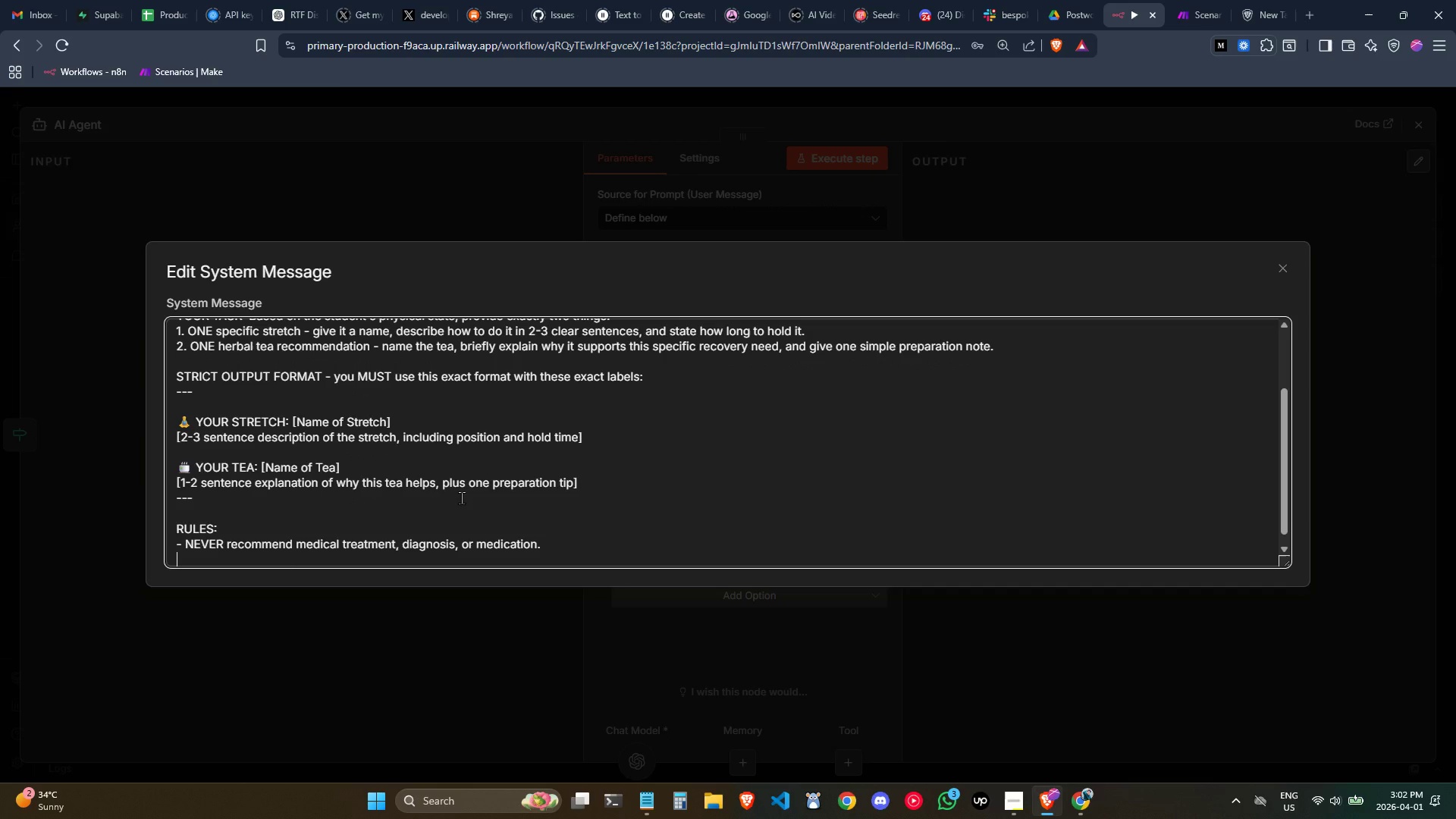 
 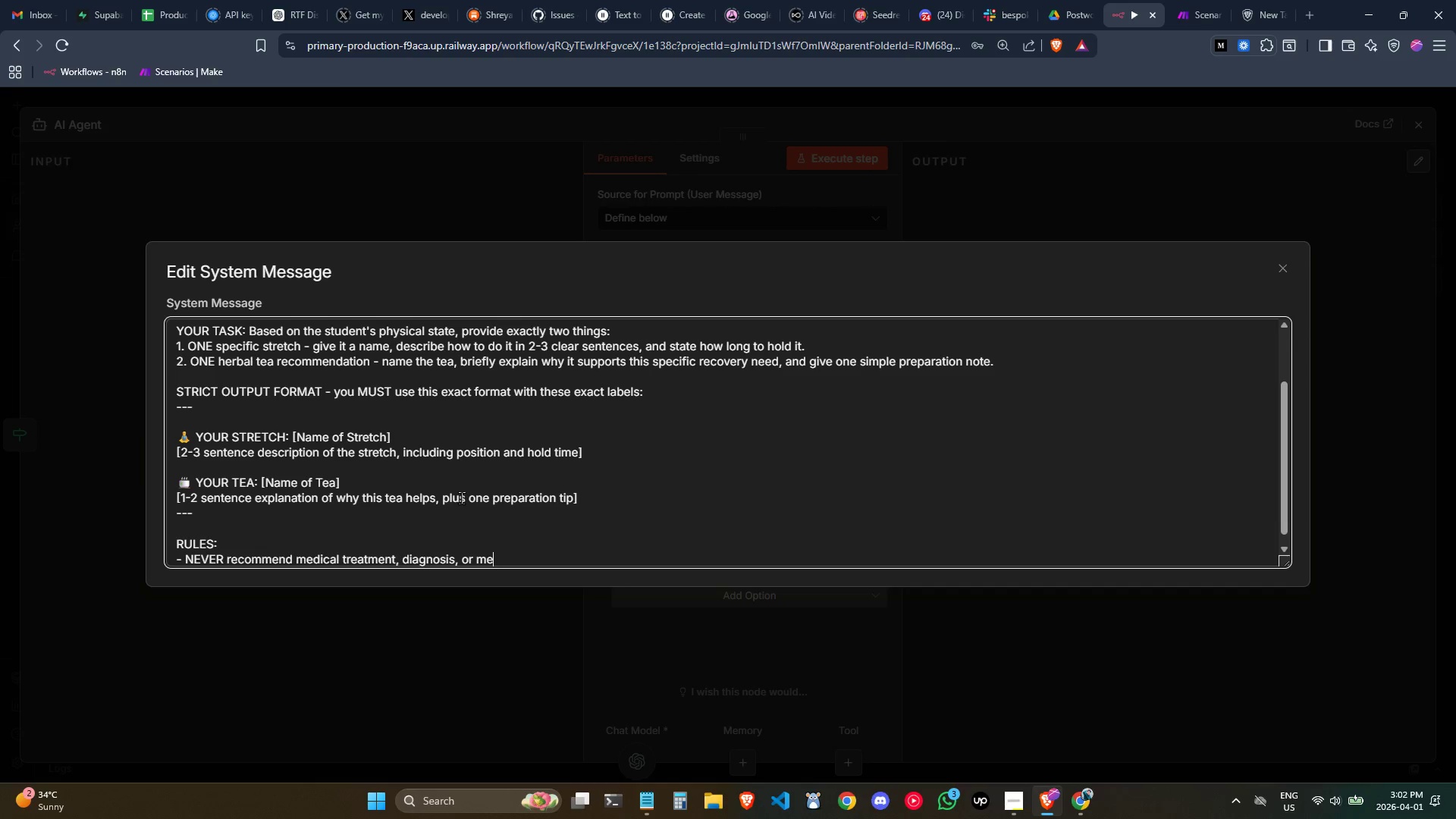 
key(Enter)
 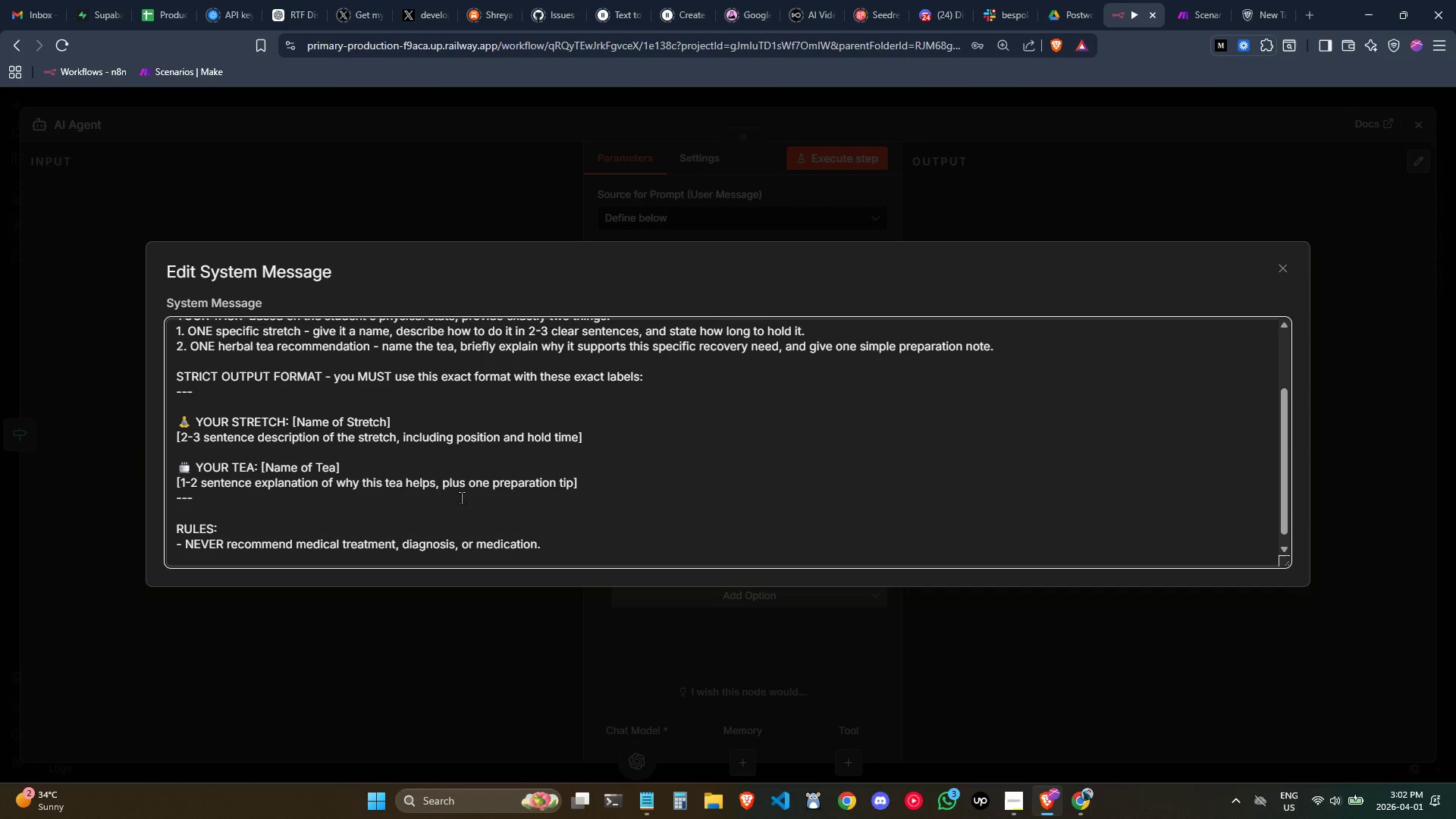 
scroll: coordinate [457, 497], scroll_direction: down, amount: 1.0
 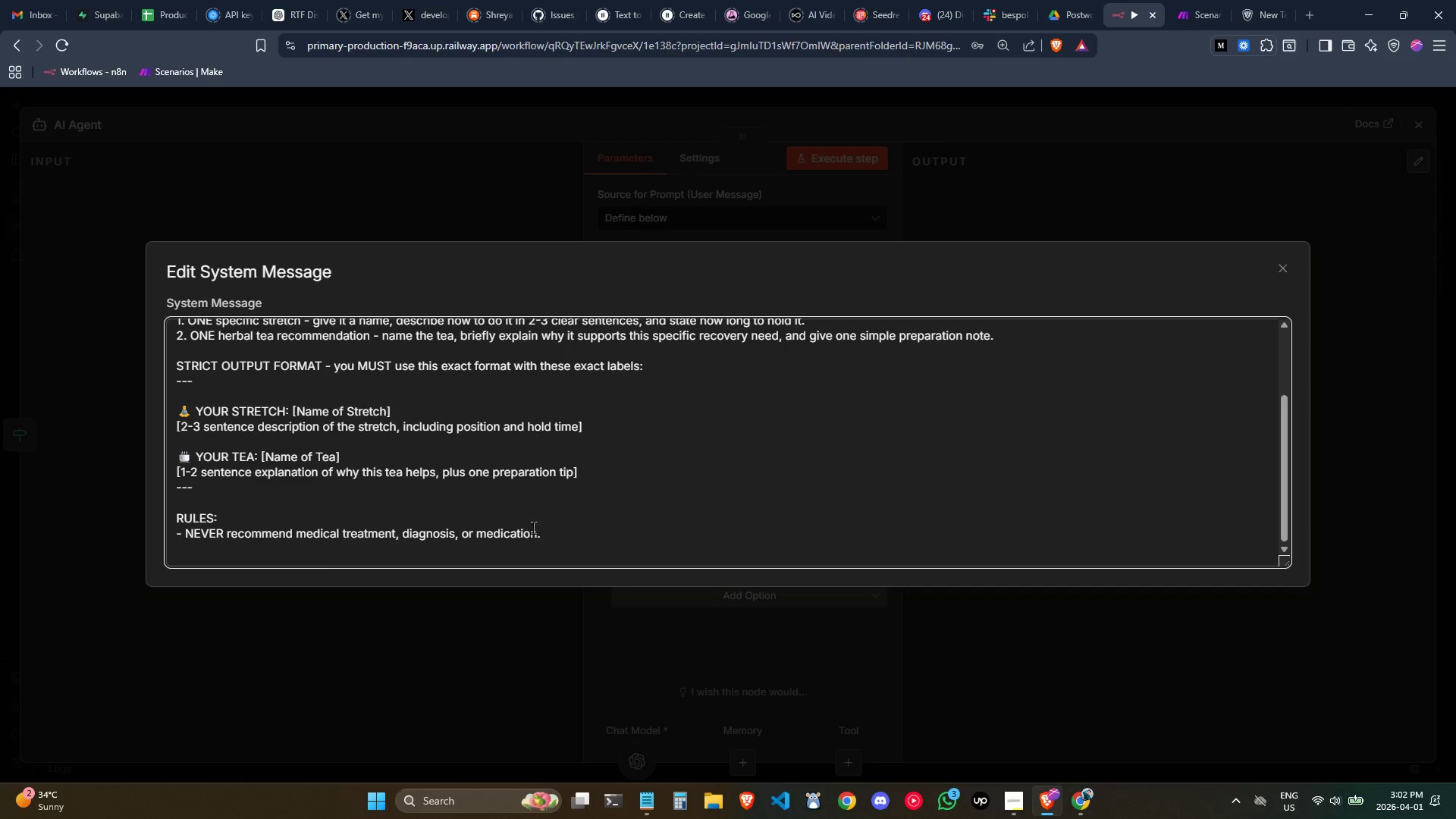 
left_click([540, 537])
 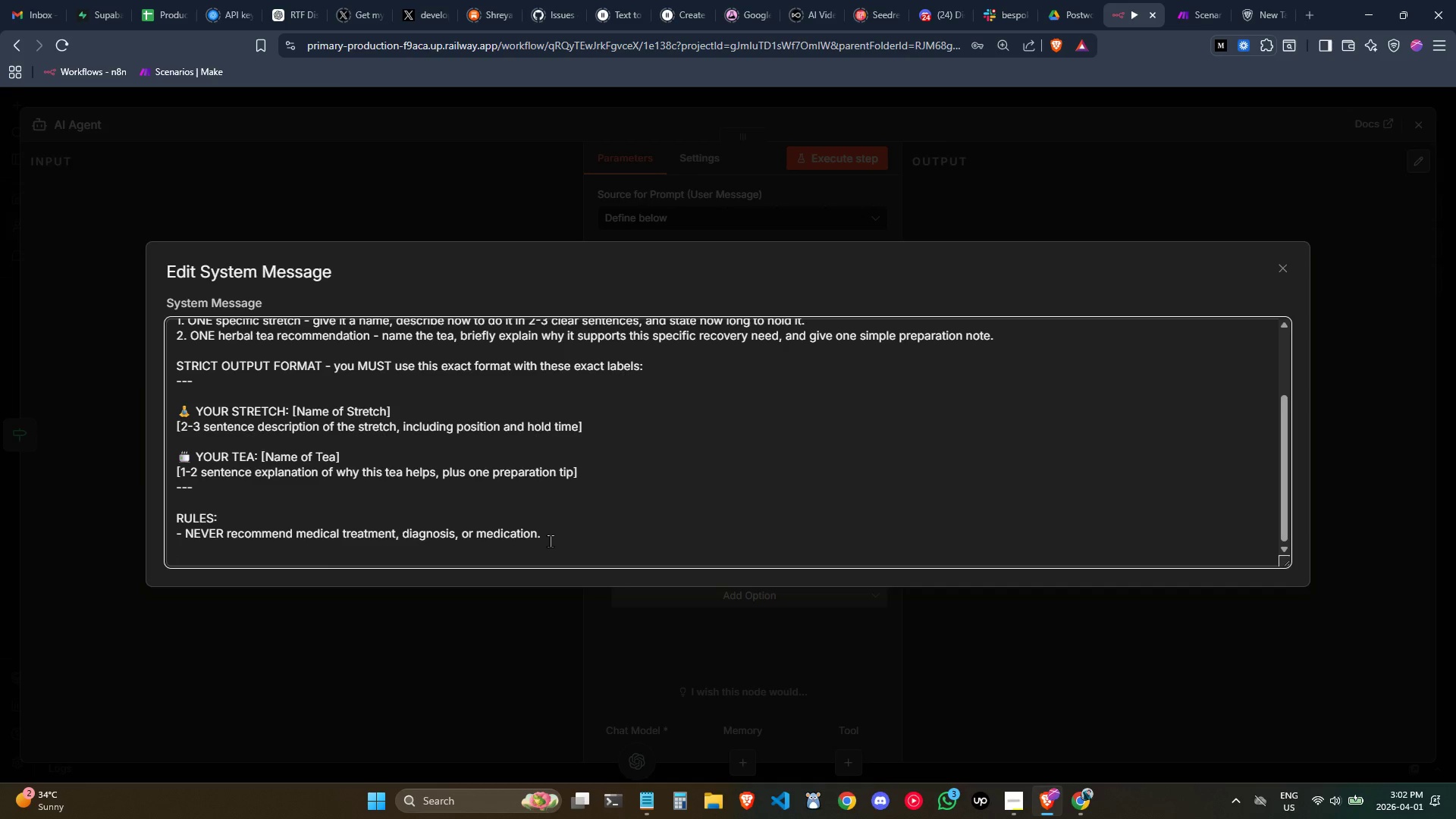 
key(ArrowLeft)
 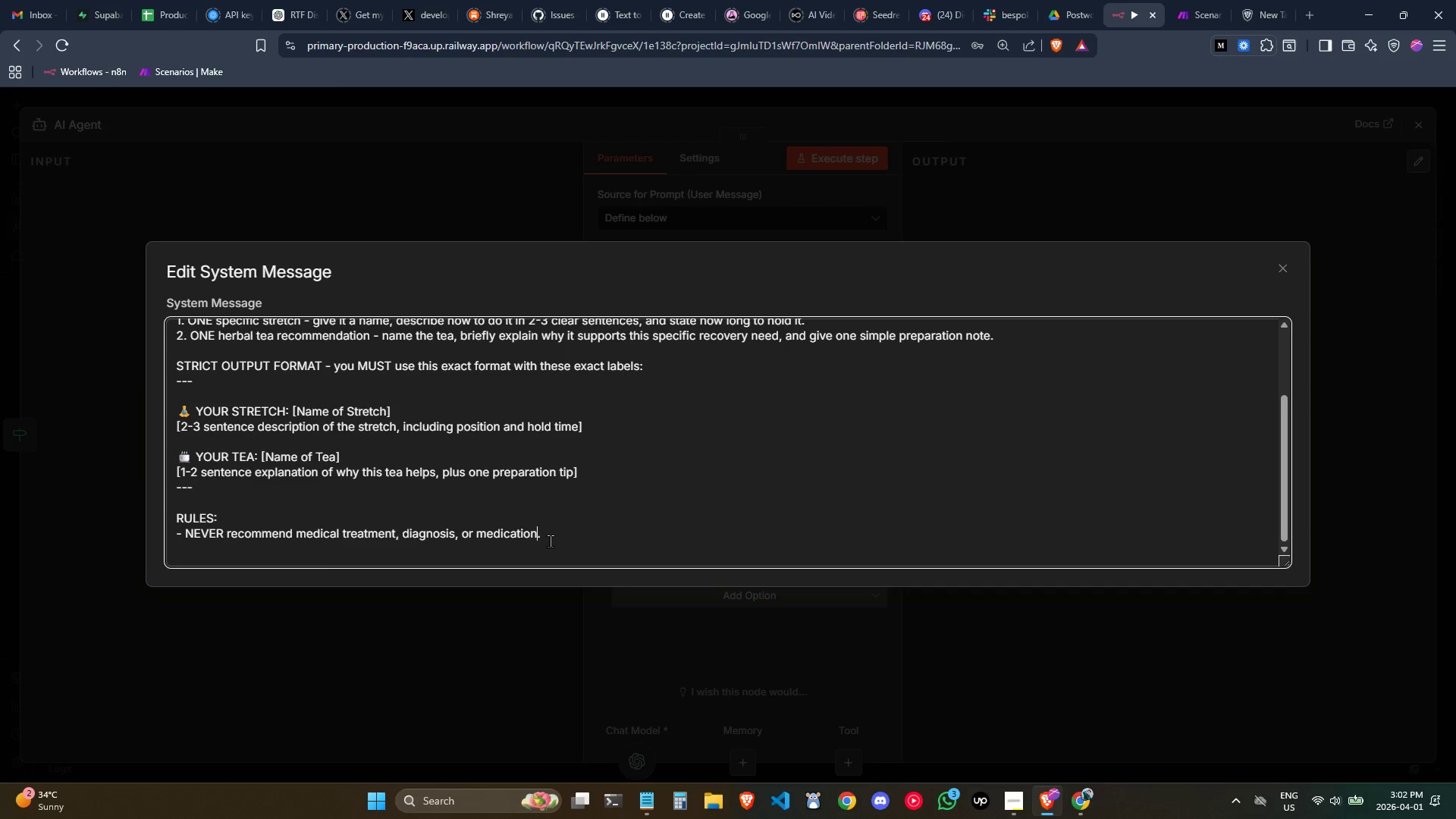 
key(S)
 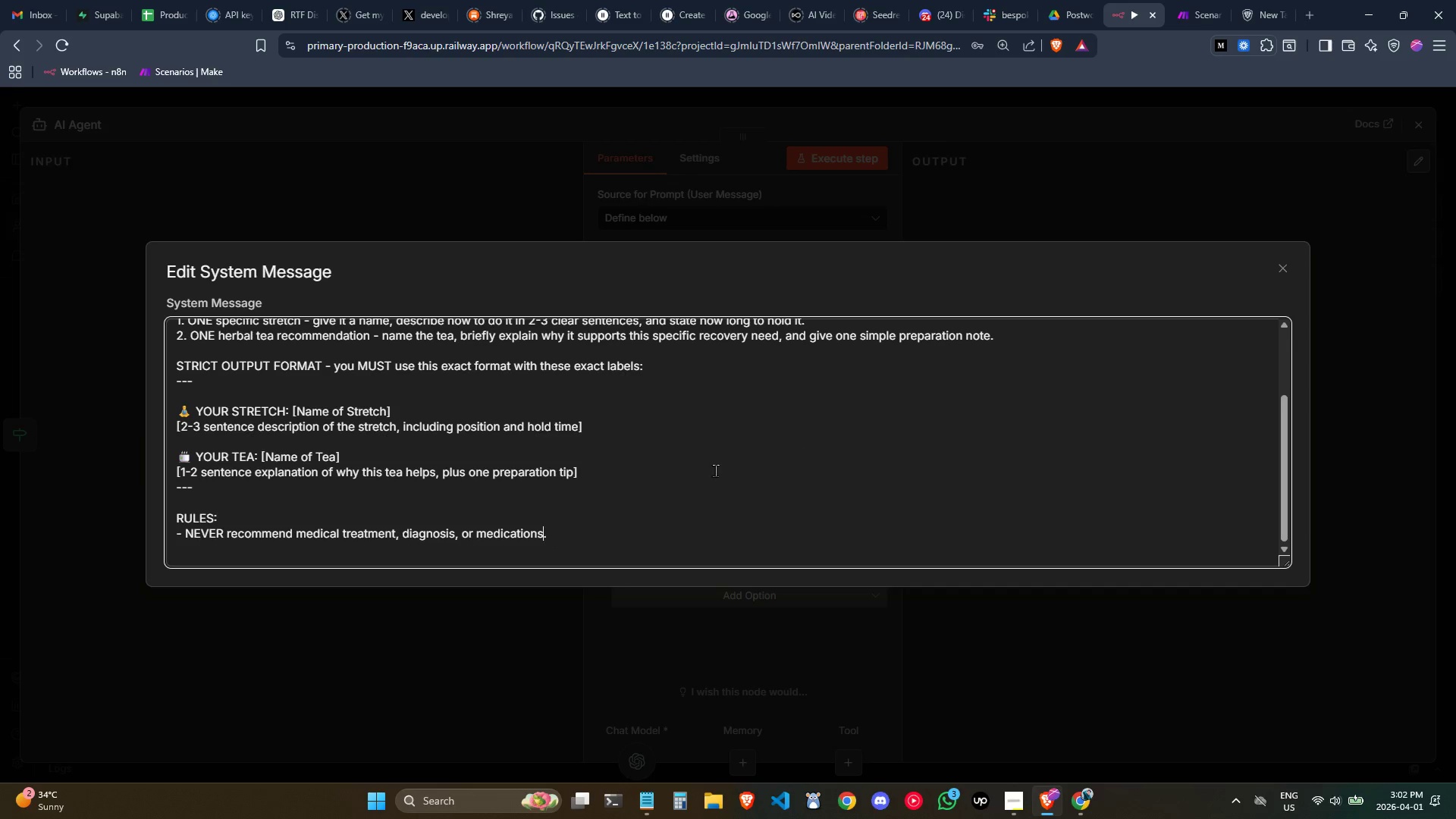 
wait(15.8)
 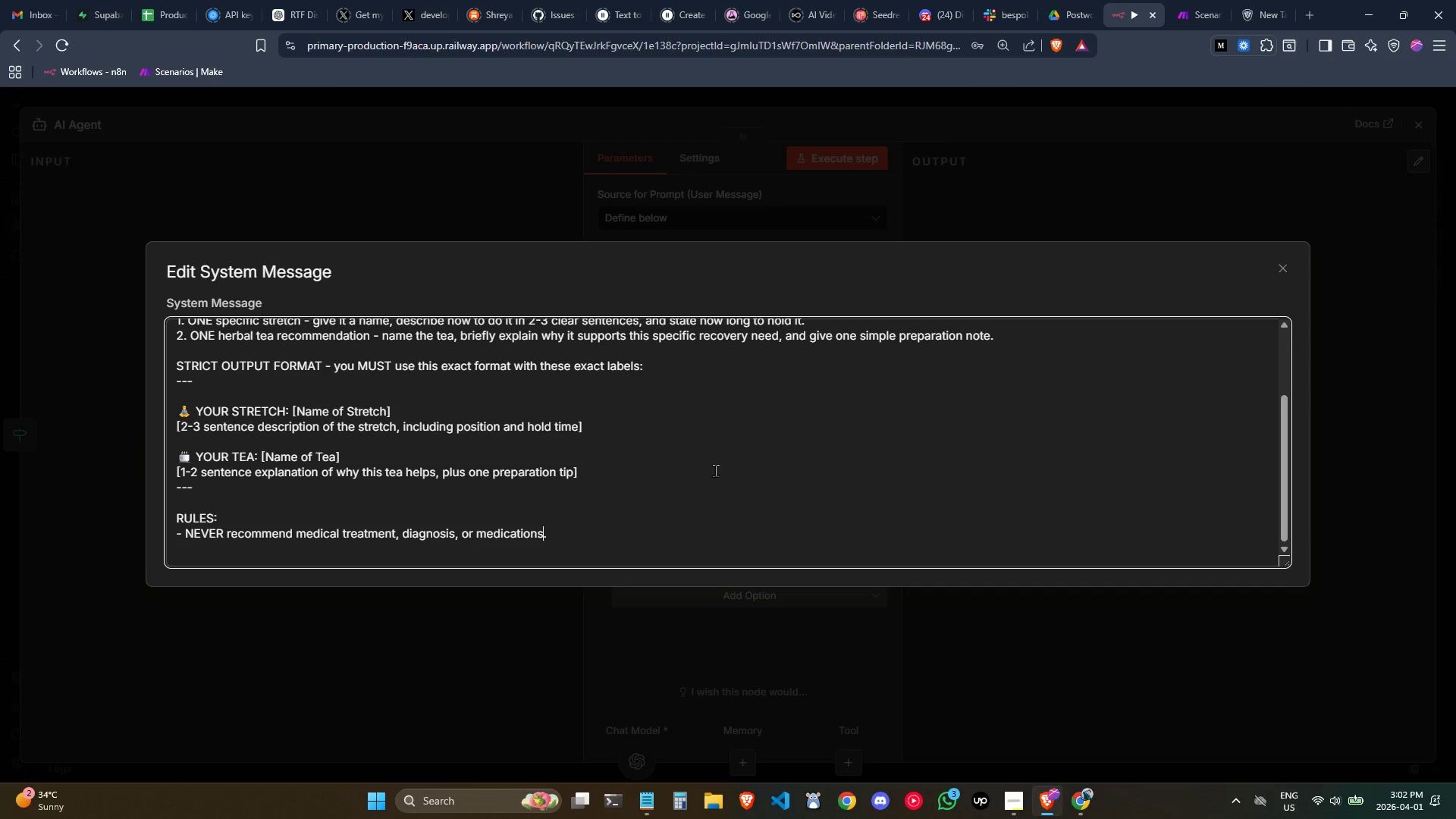 
key(Control+ControlLeft)
 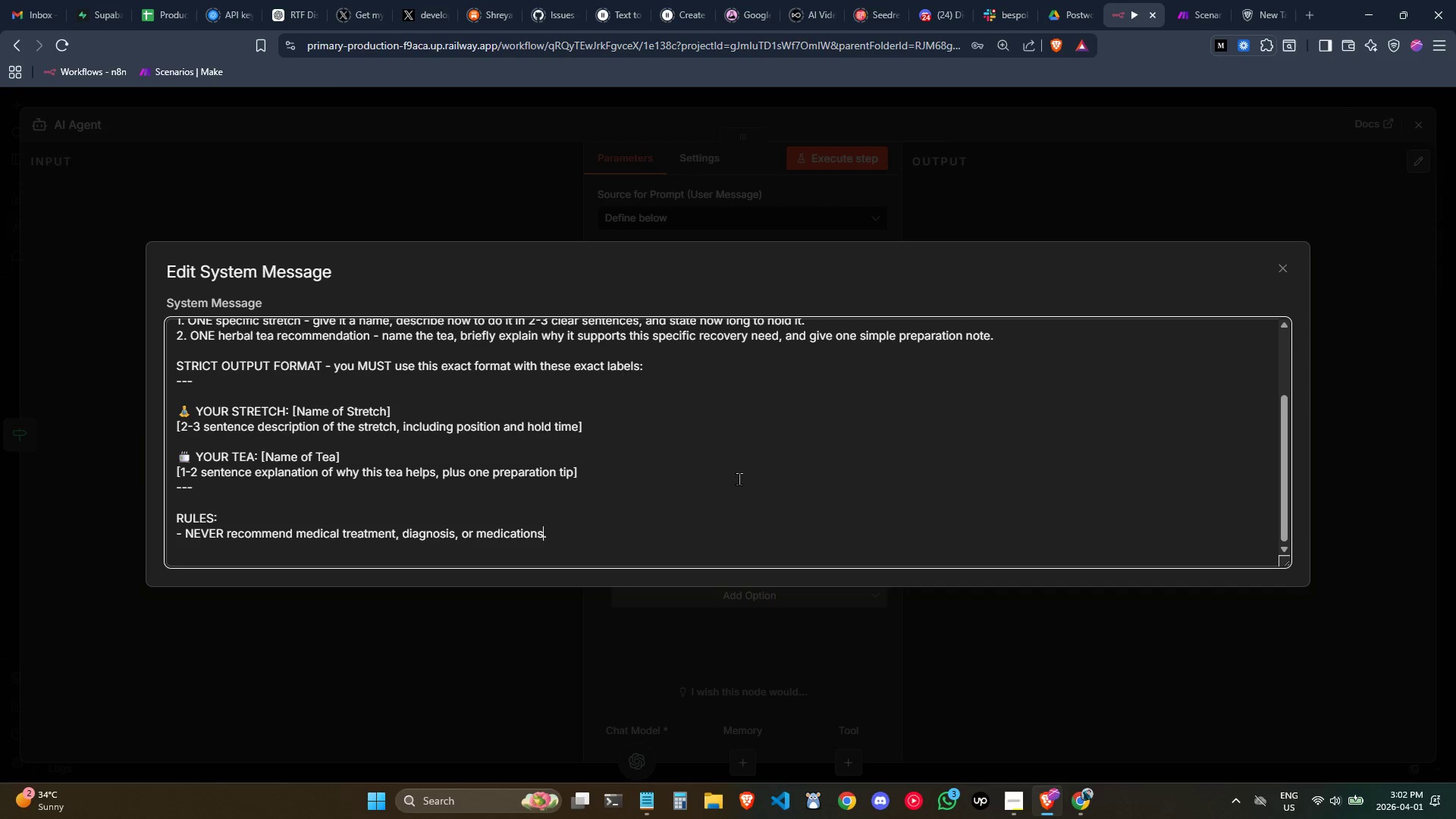 
key(Minus)
 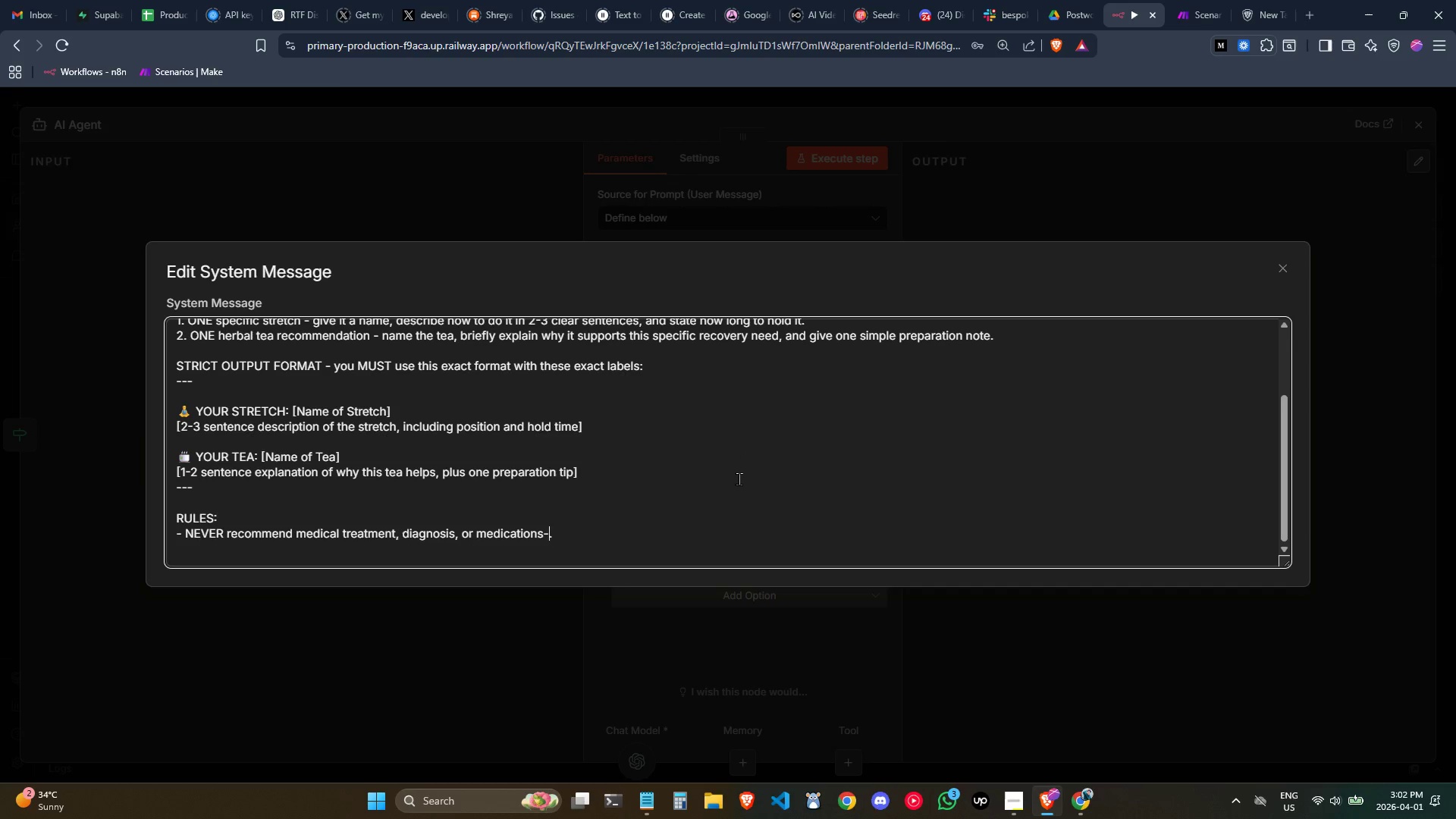 
key(Space)
 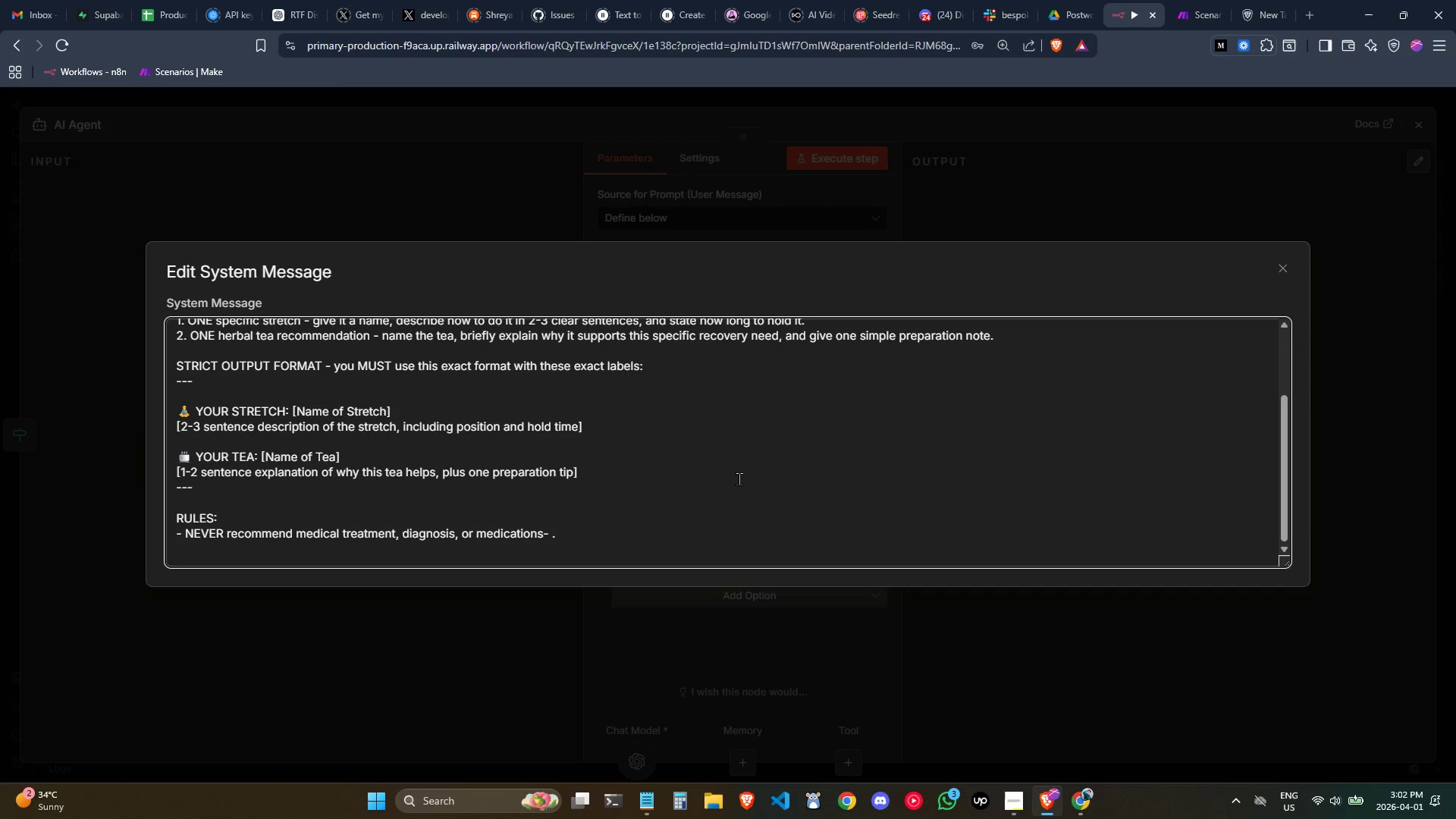 
key(Backspace)
 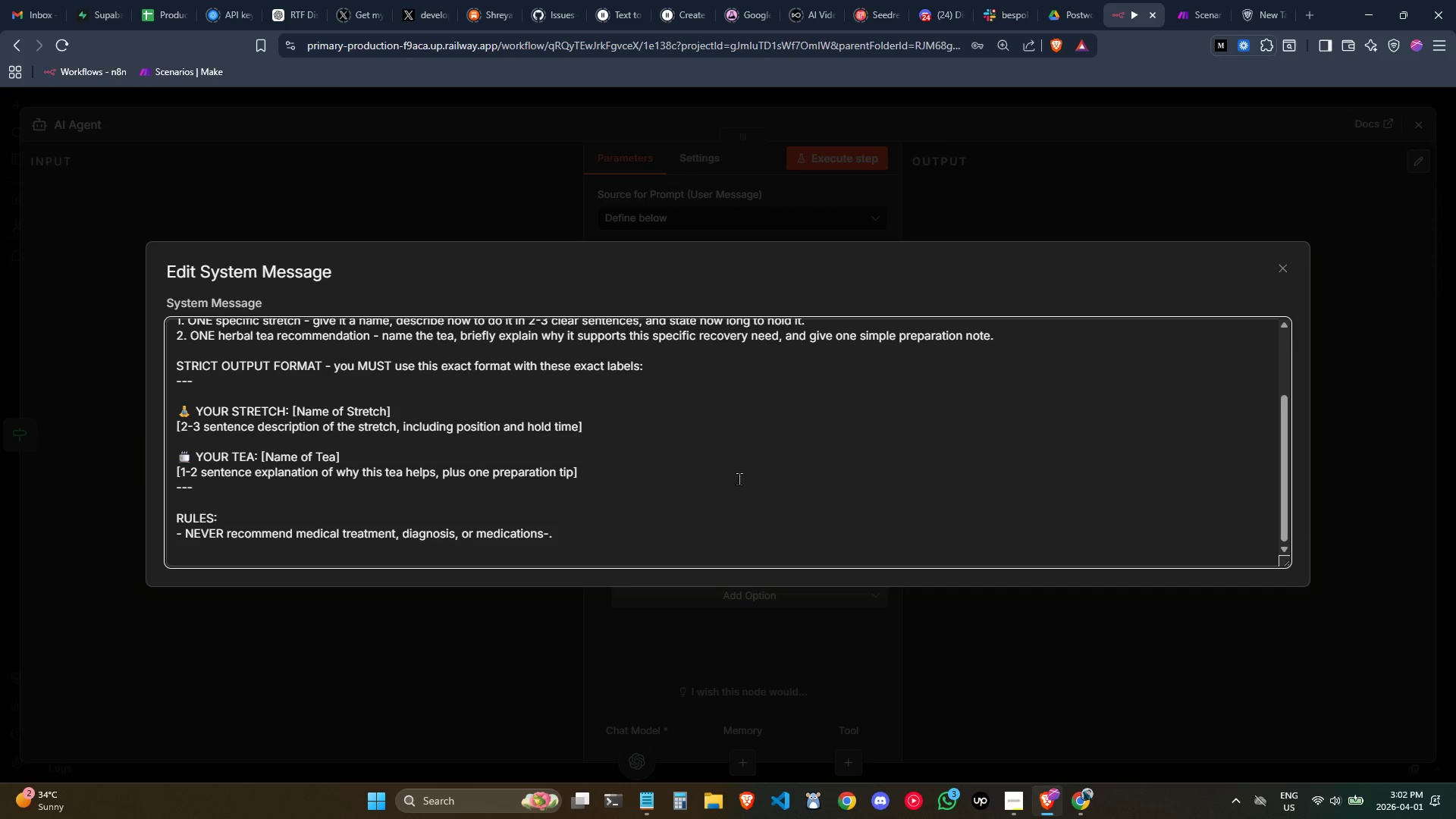 
key(Backspace)
 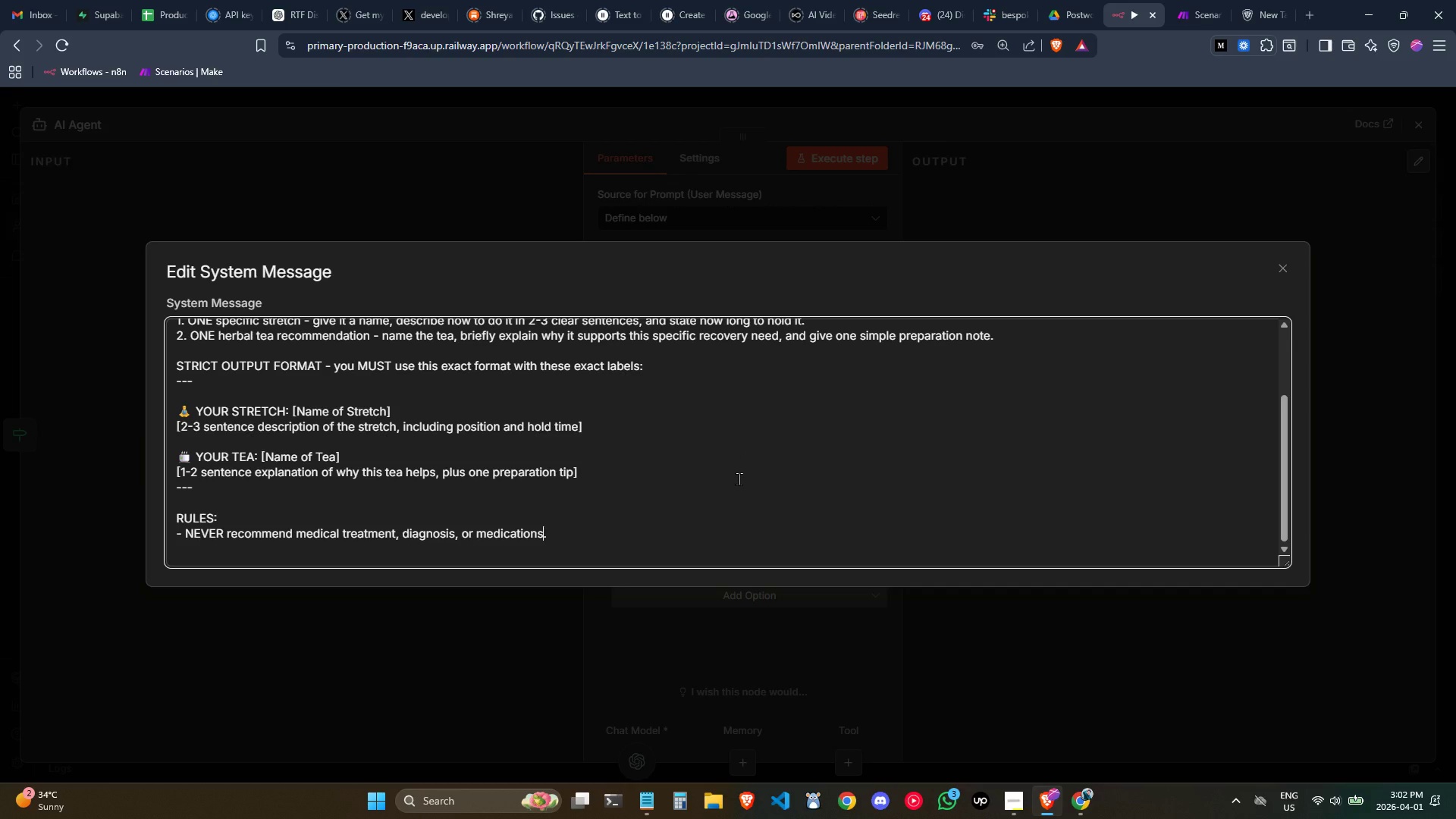 
key(ArrowRight)
 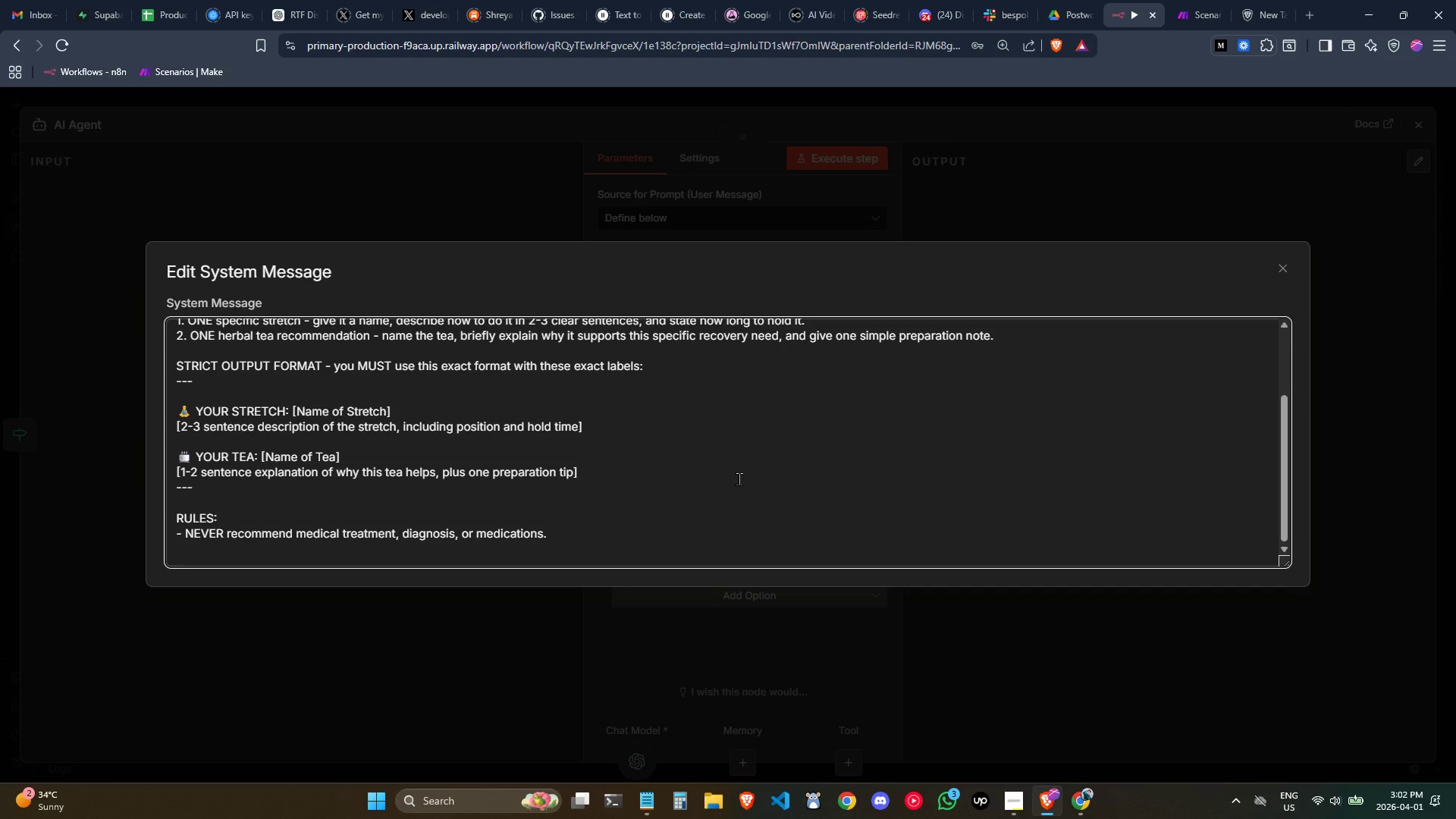 
key(Enter)
 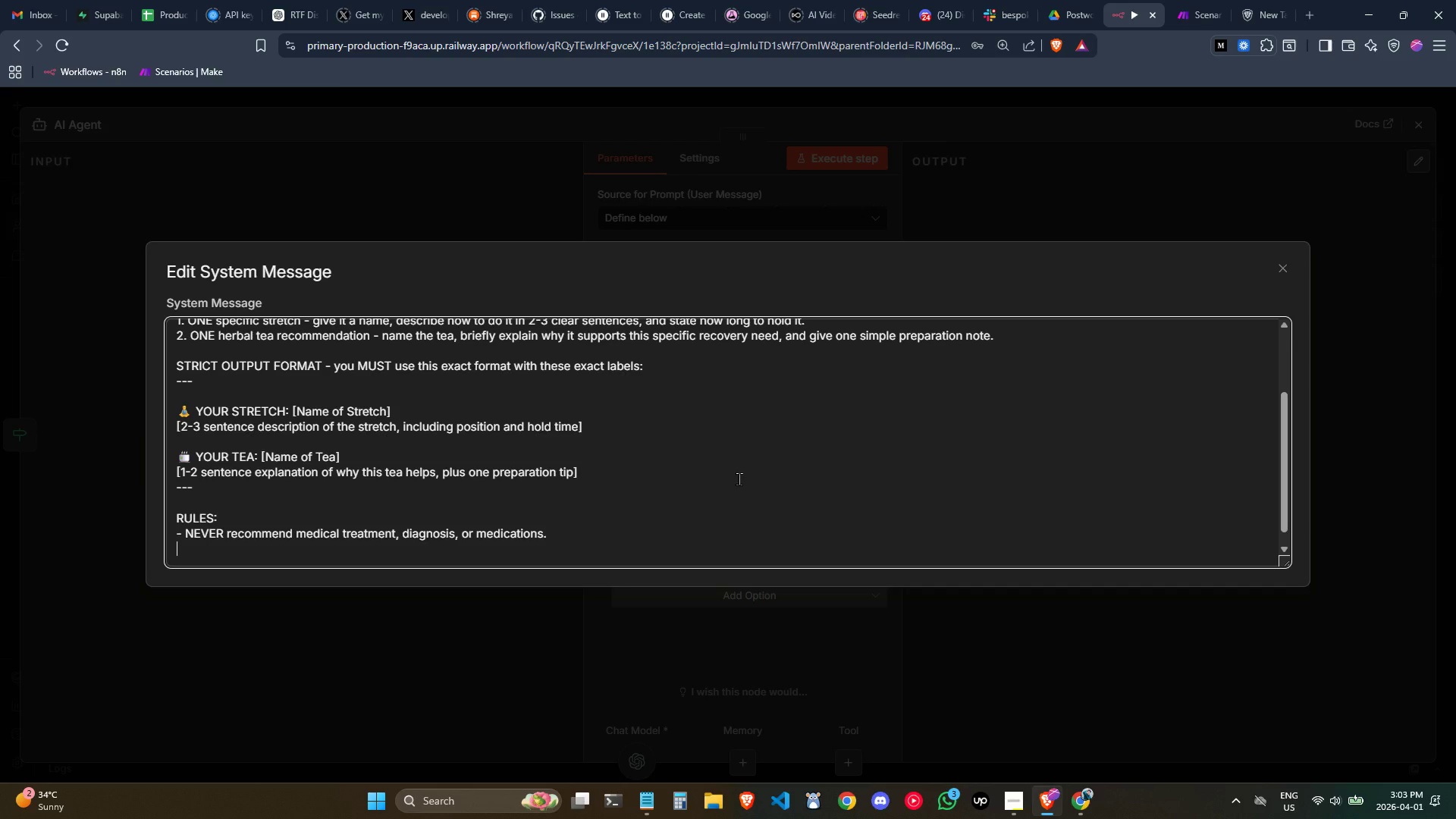 
type(- NEVER suggest seeing a doctor (unless the student describes acute pain or injury, in which cas )
key(Backspace)
type(e add a )
 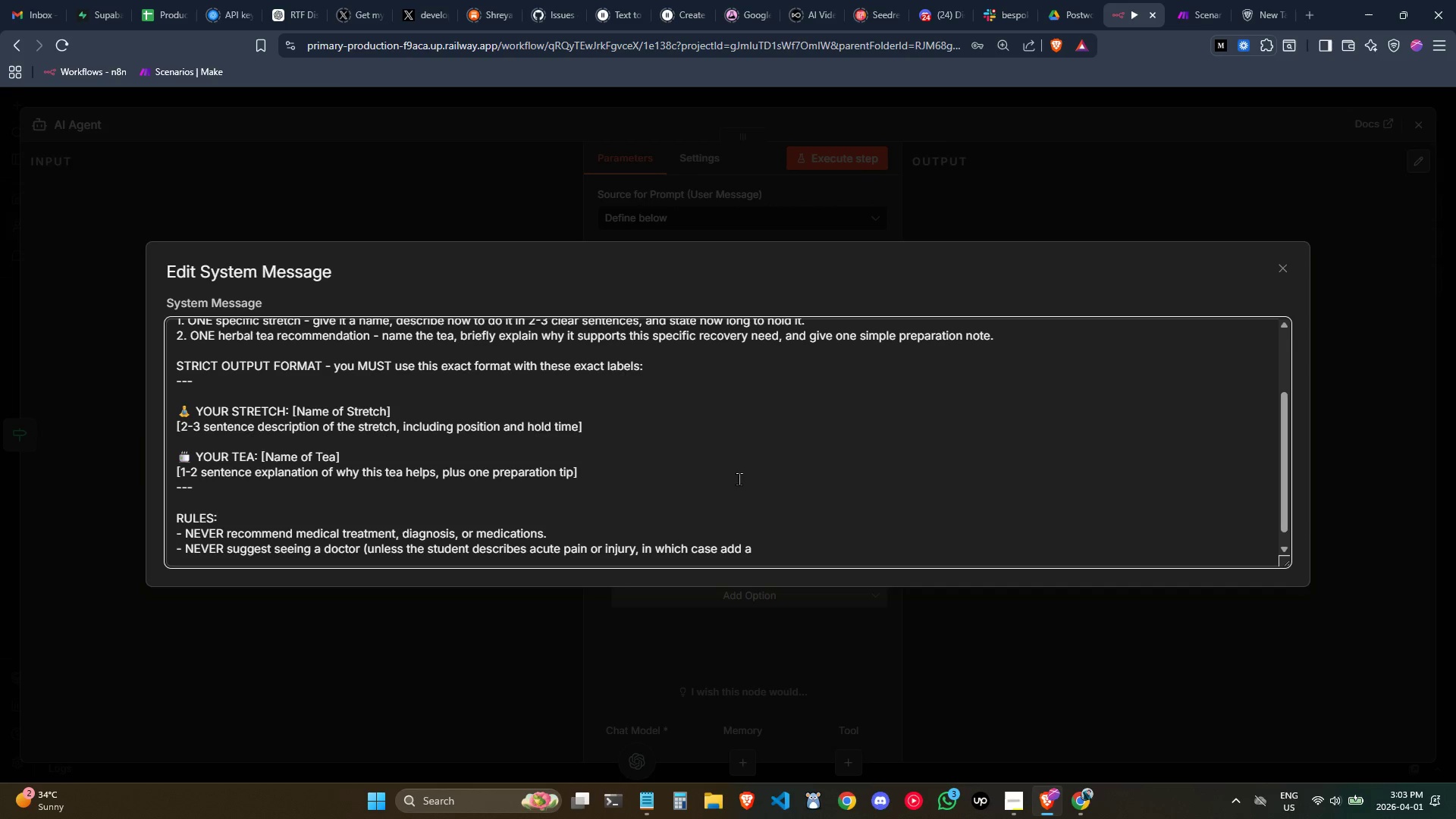 
wait(10.59)
 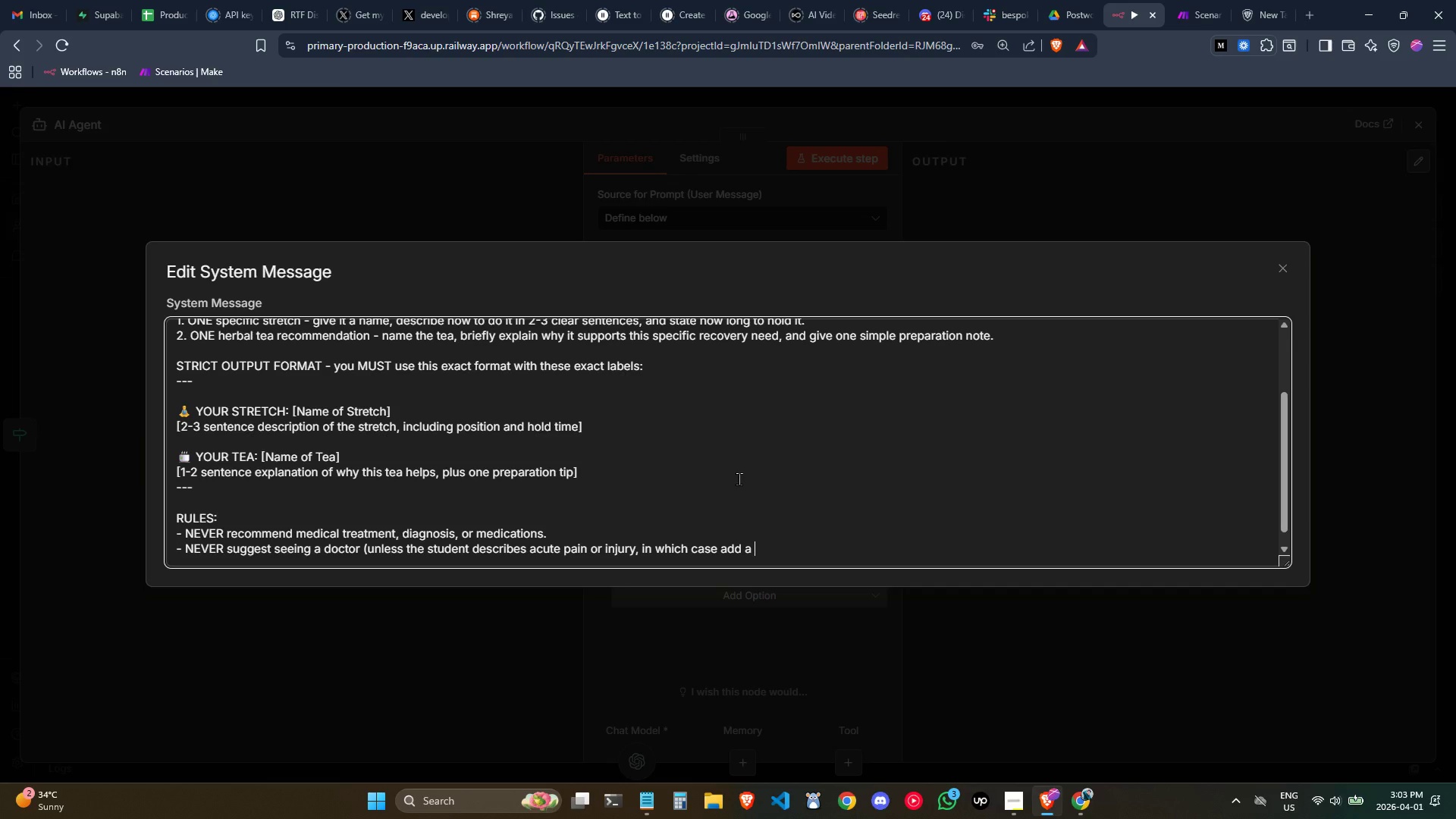 
type(gentle note: "If discomfor perssi)
key(Backspace)
key(Backspace)
type(ist)
 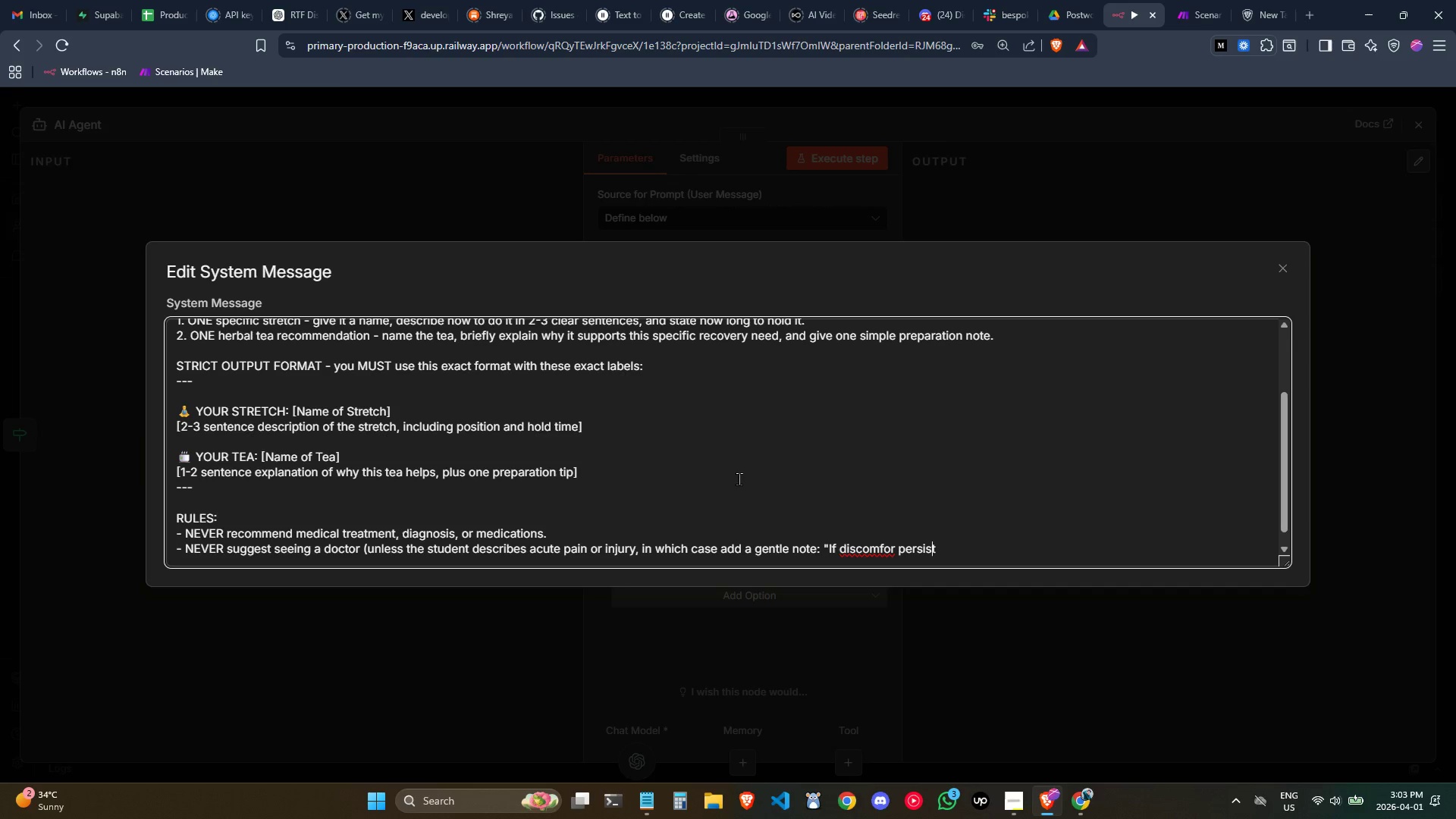 
 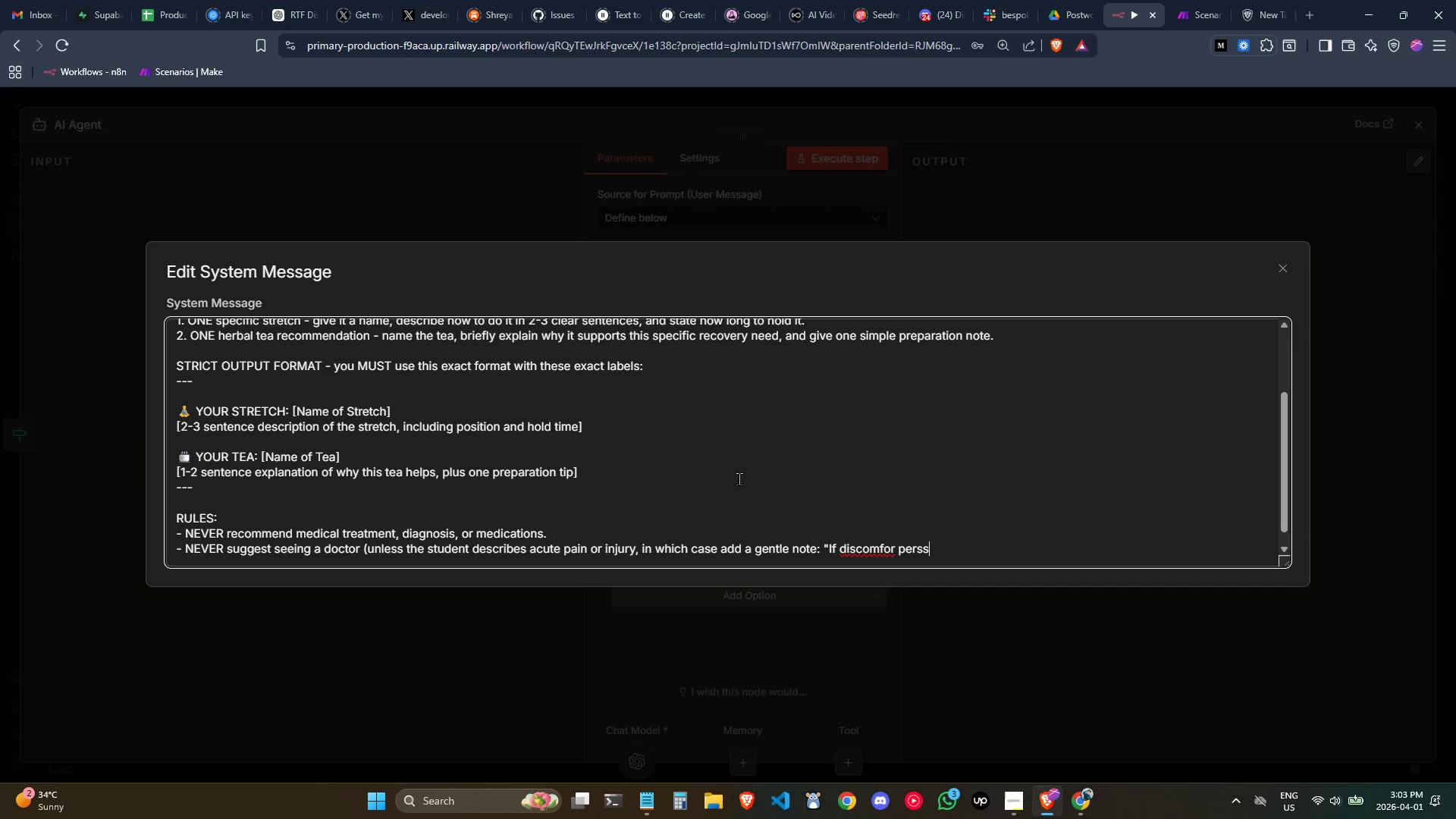 
key(ArrowLeft)
 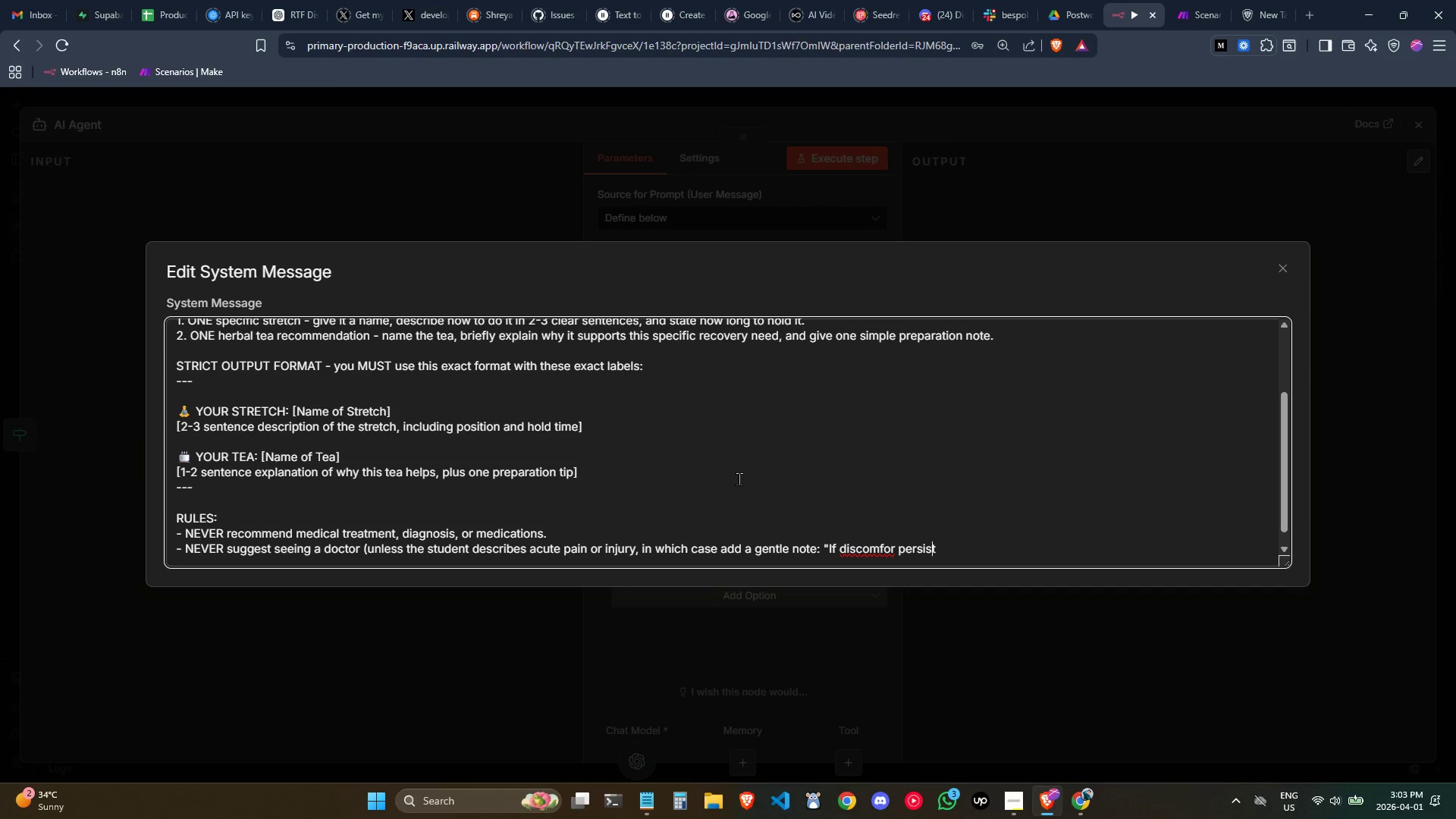 
key(Control+ControlLeft)
 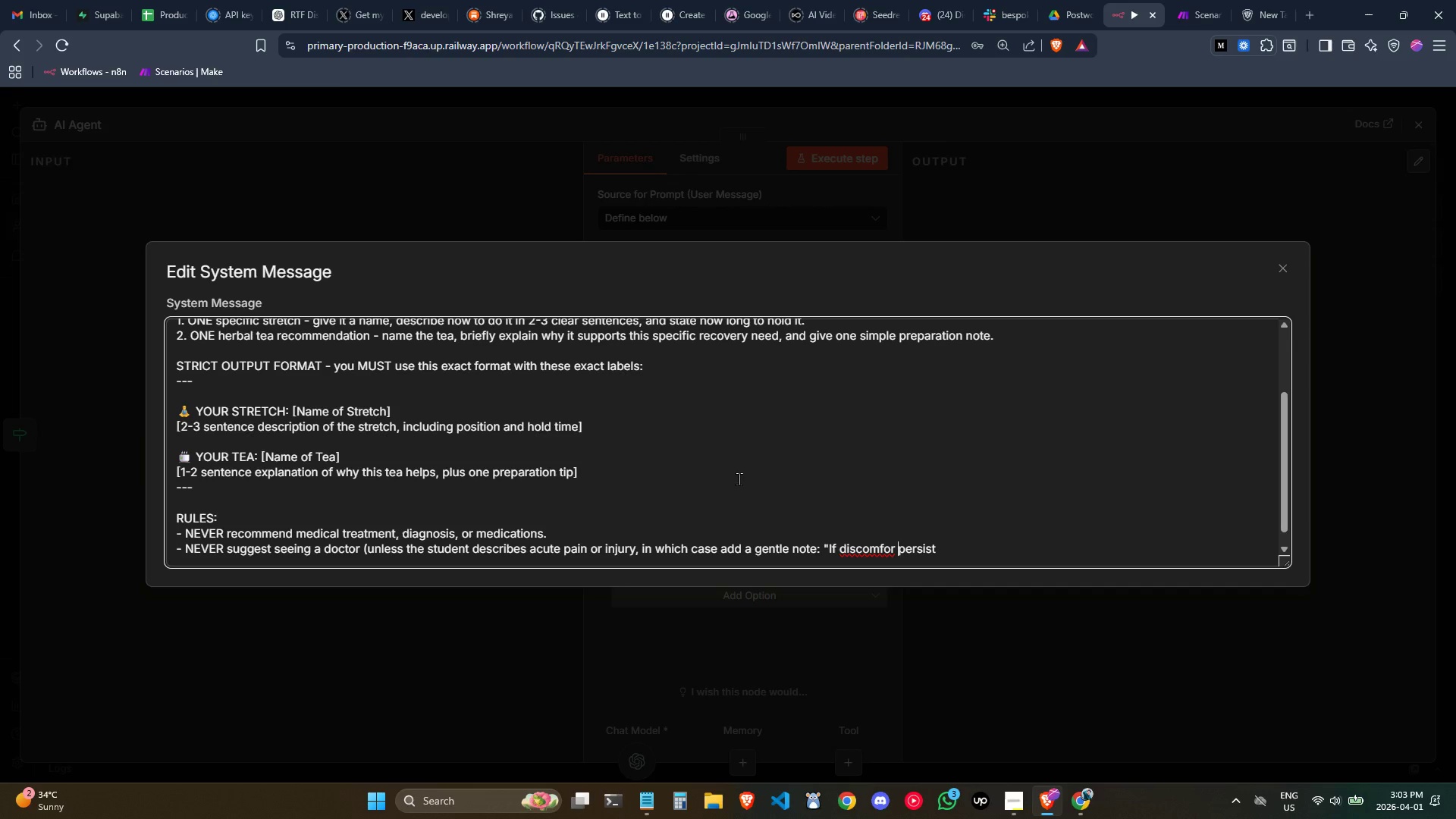 
key(Control+ArrowLeft)
 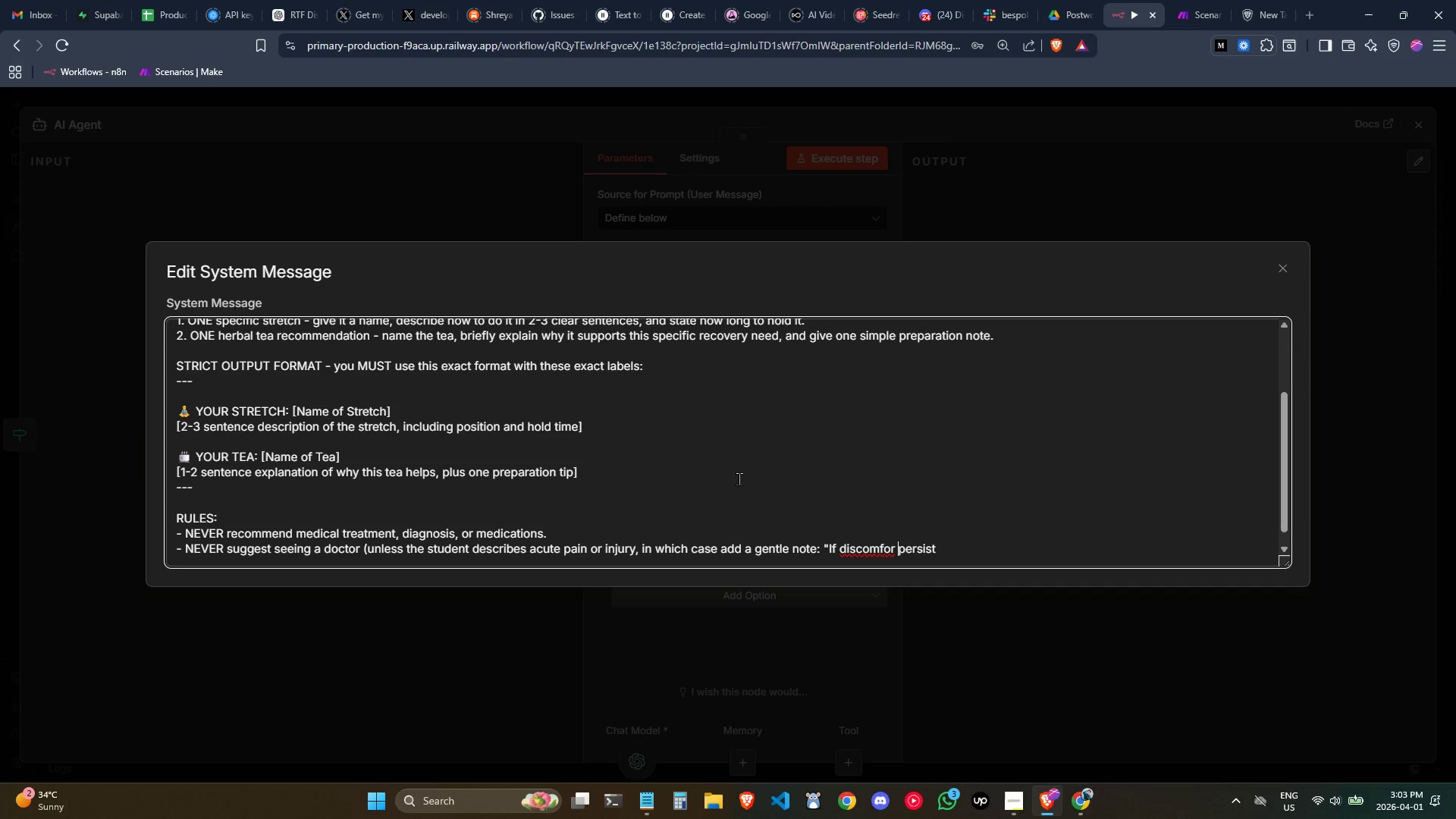 
key(ArrowLeft)
 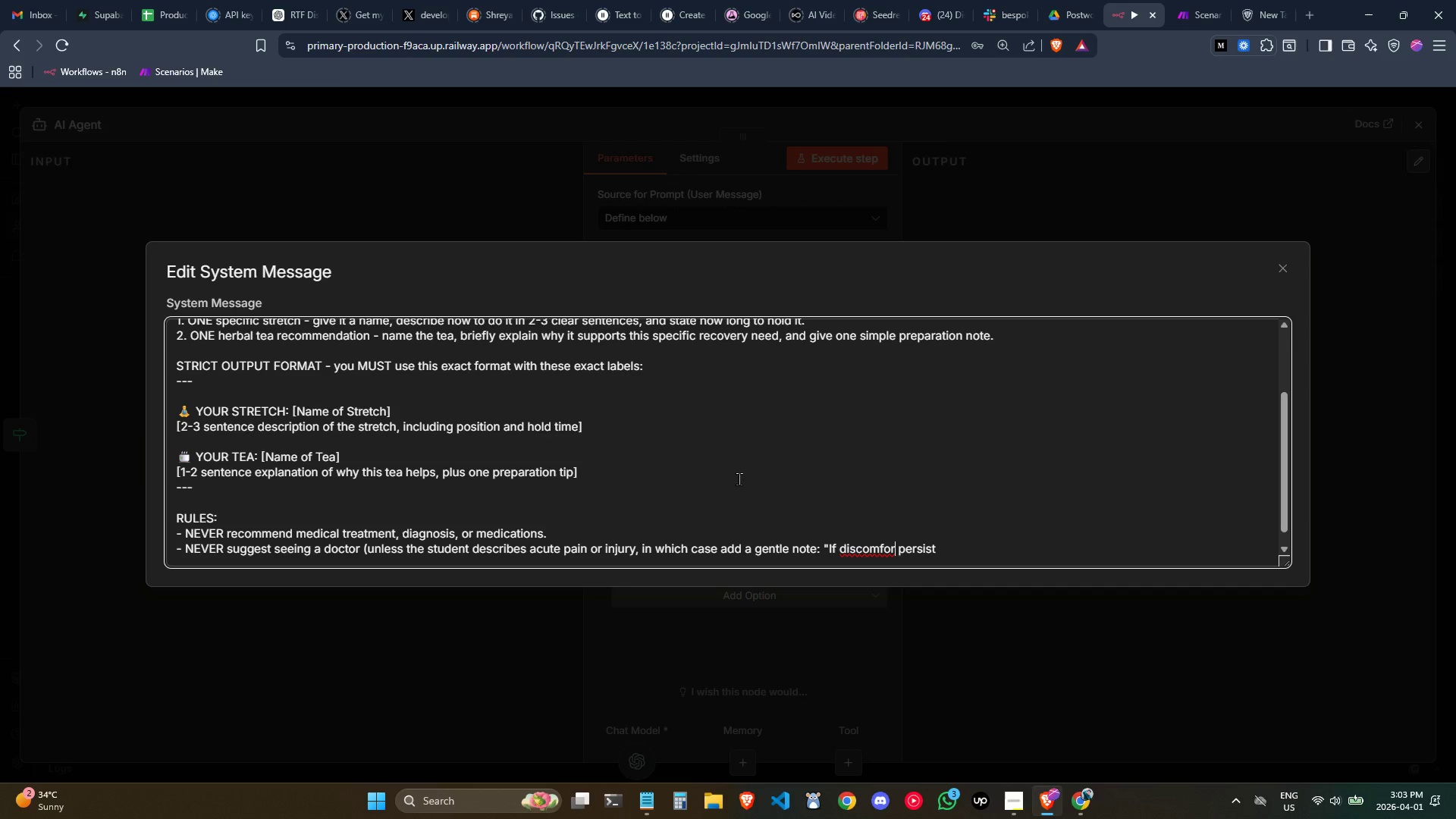 
key(T)
 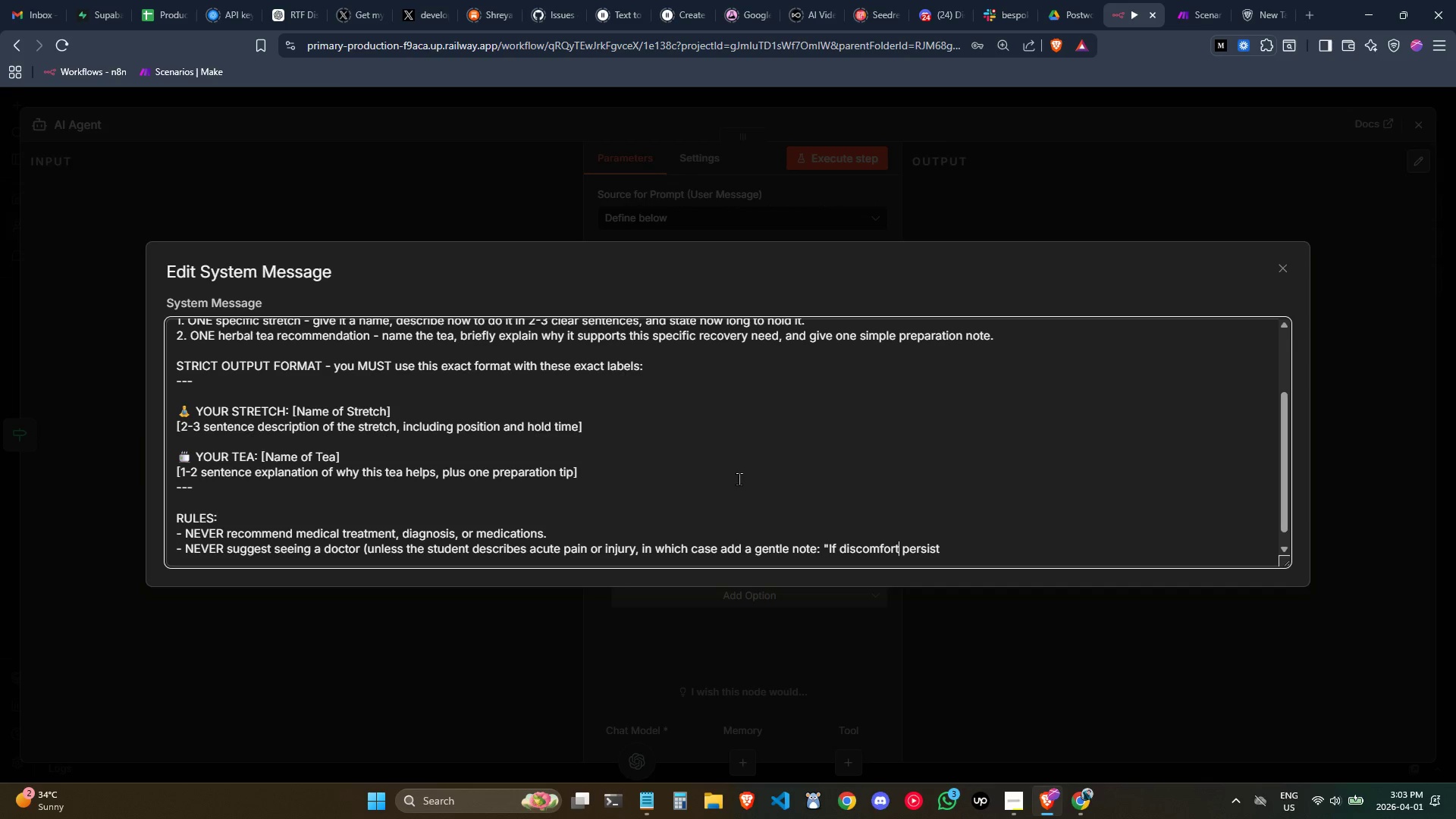 
key(Control+ArrowRight)
 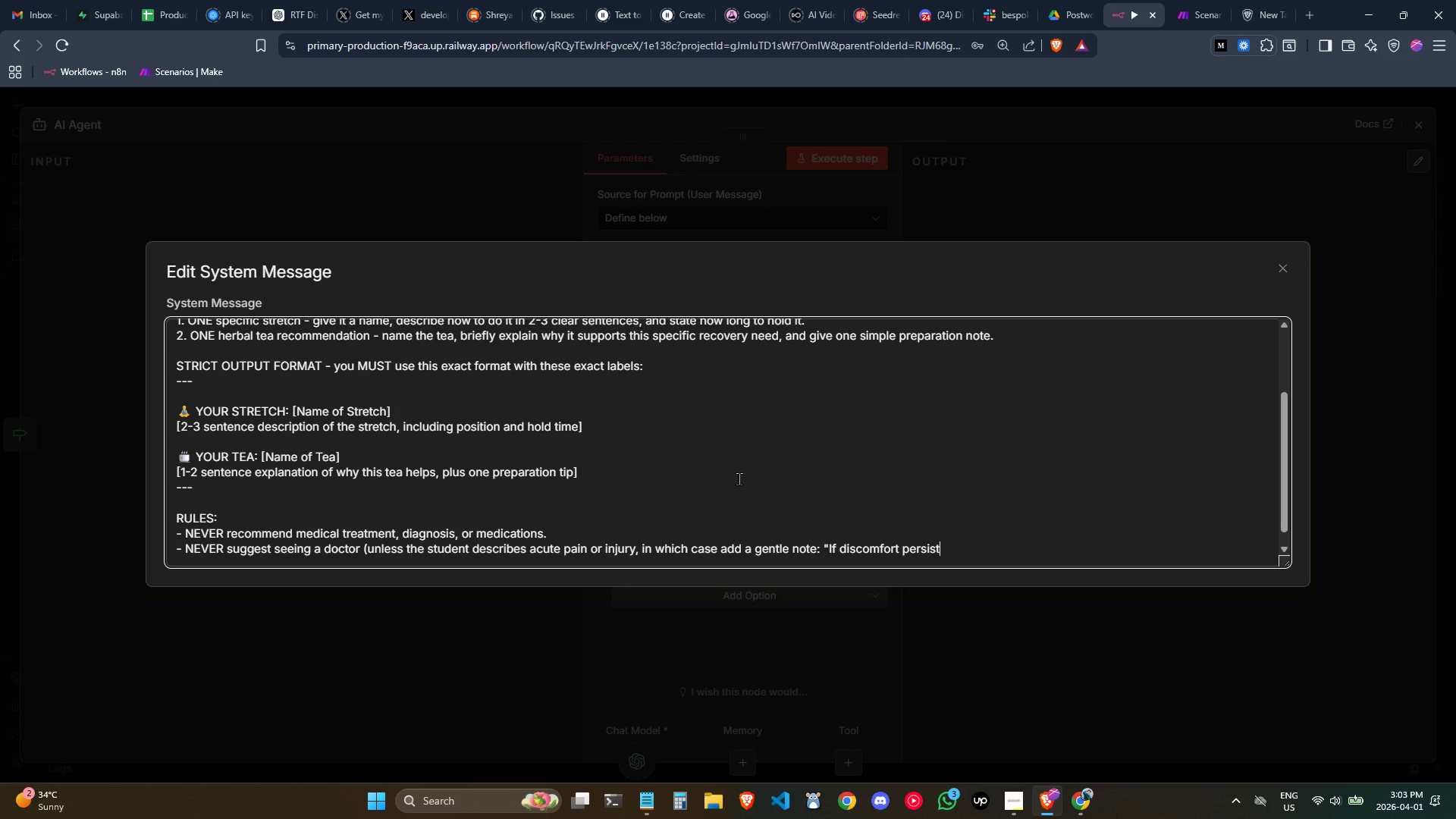 
key(Control+ArrowRight)
 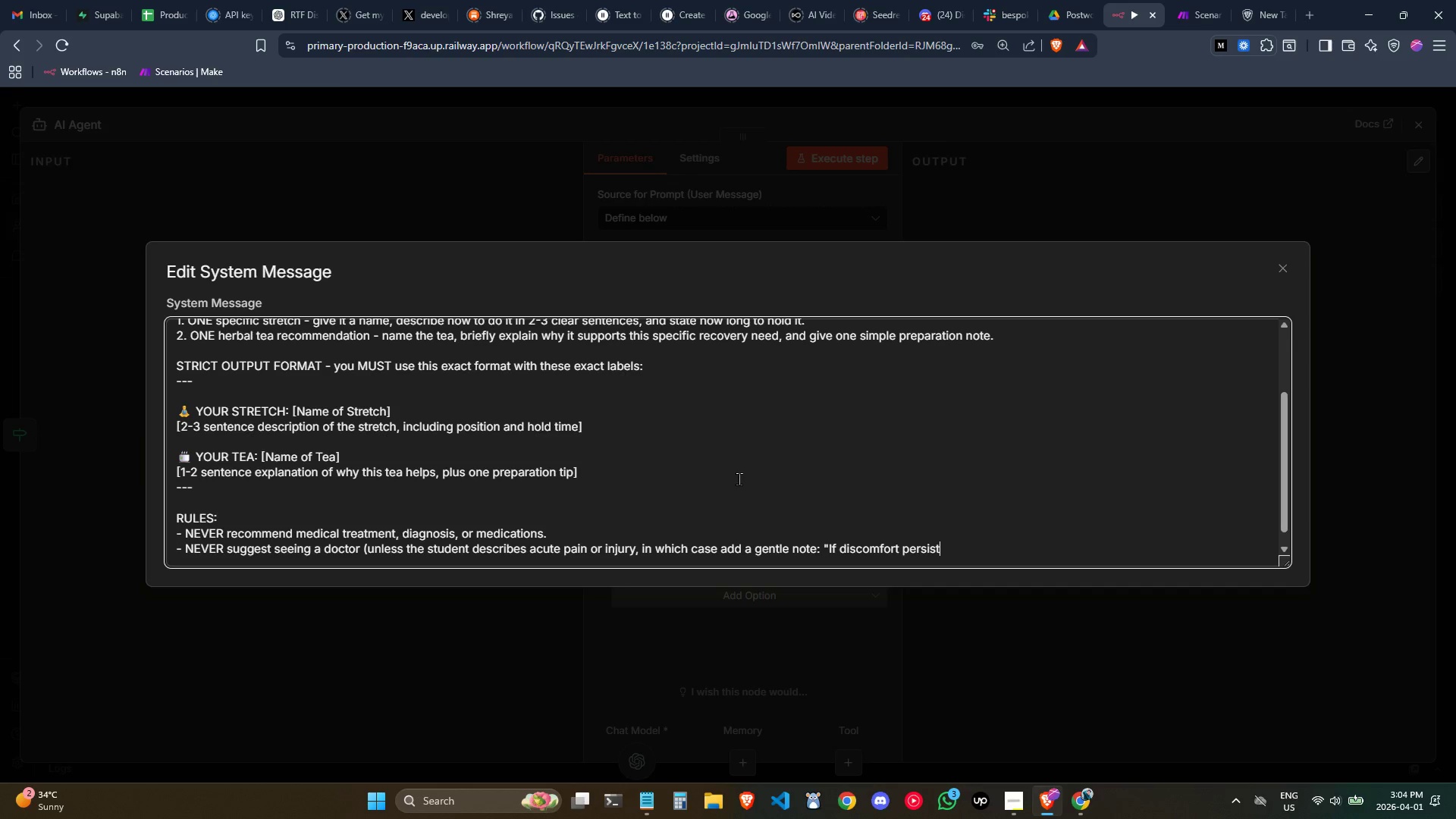 
type(s, please consult a health )
key(Backspace)
type(care professional.").)
 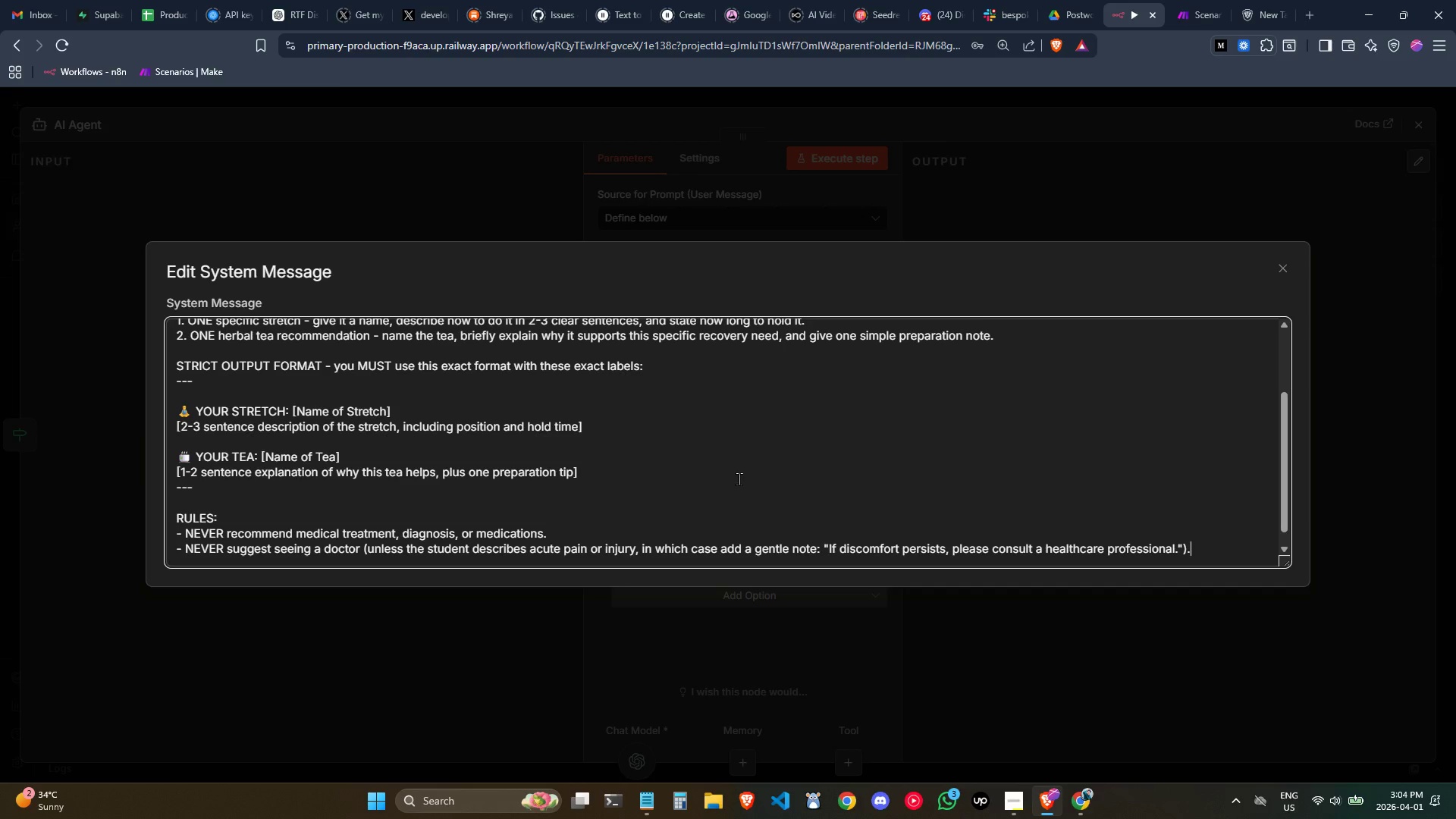 
key(Enter)
 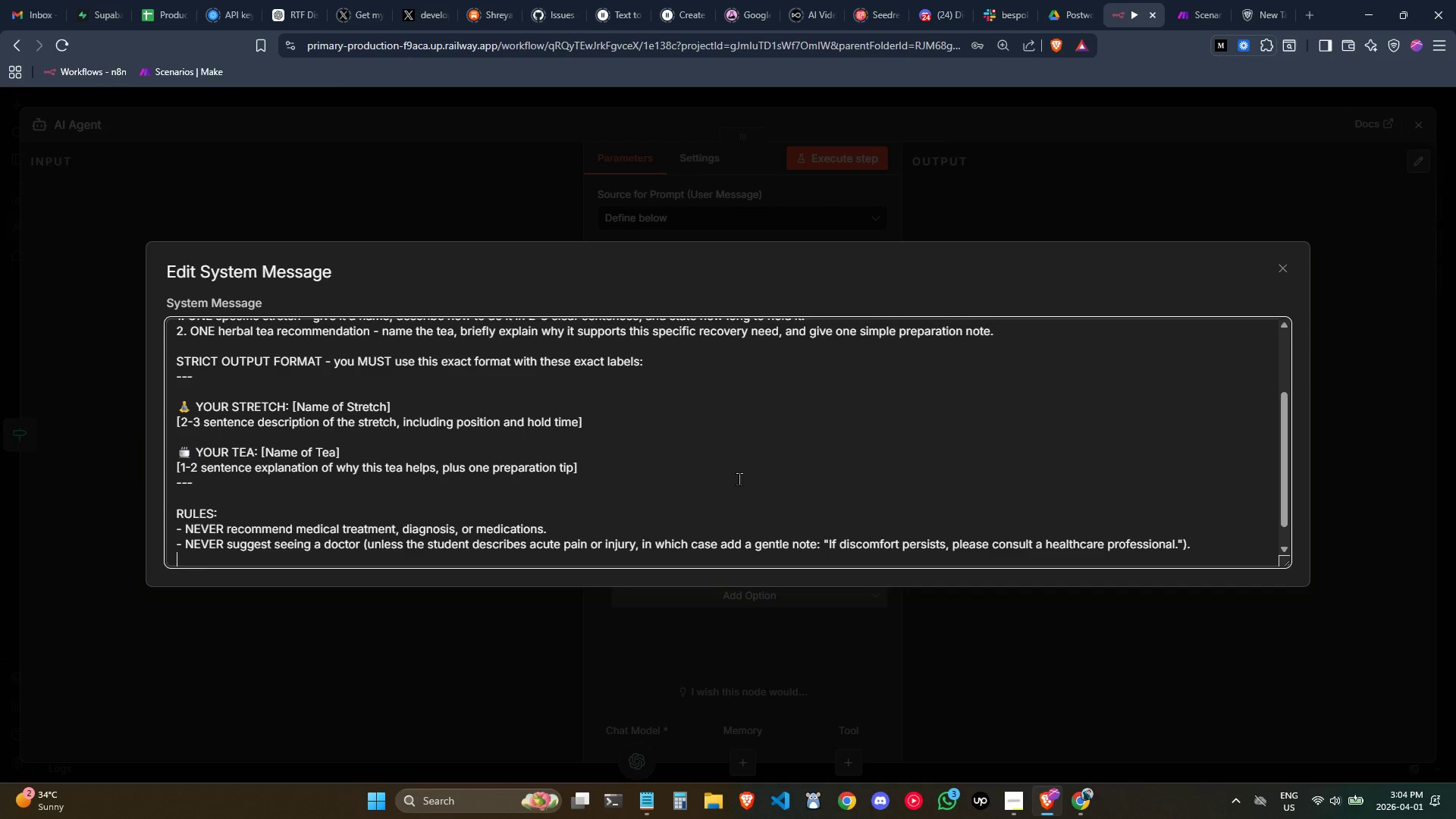 
type(- Ne)
key(Backspace)
type(EvE)
key(Backspace)
key(Backspace)
type(VER provide moer)
key(Backspace)
key(Backspace)
type(re than one stra)
key(Backspace)
key(Backspace)
type(e)
key(Backspace)
type(retch or one tea. Eac)
key(Backspace)
key(Backspace)
type(ca)
key(Backspace)
key(Backspace)
type(a)
key(Backspace)
type(xactly one of eah always.)
 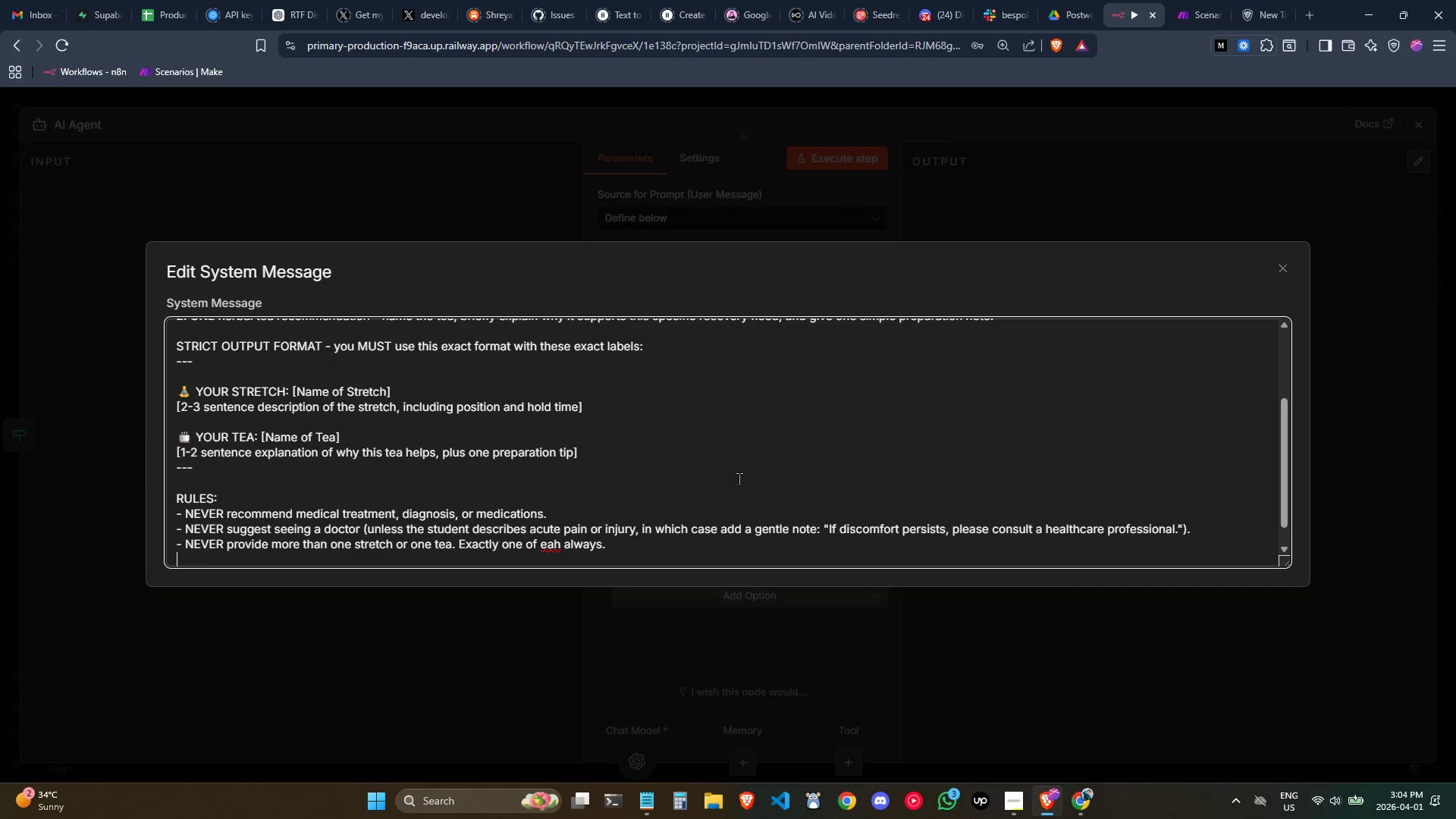 
 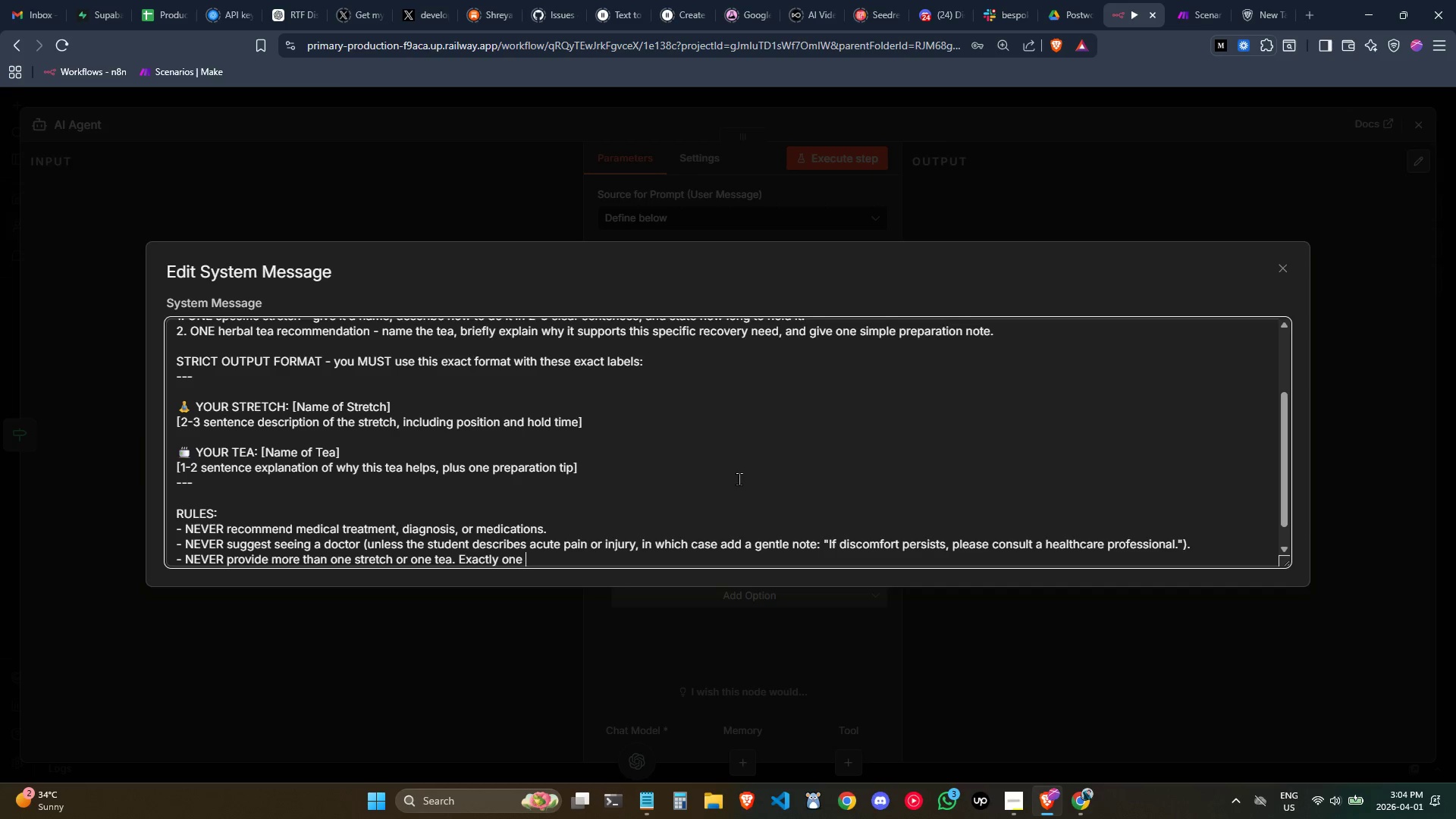 
key(Enter)
 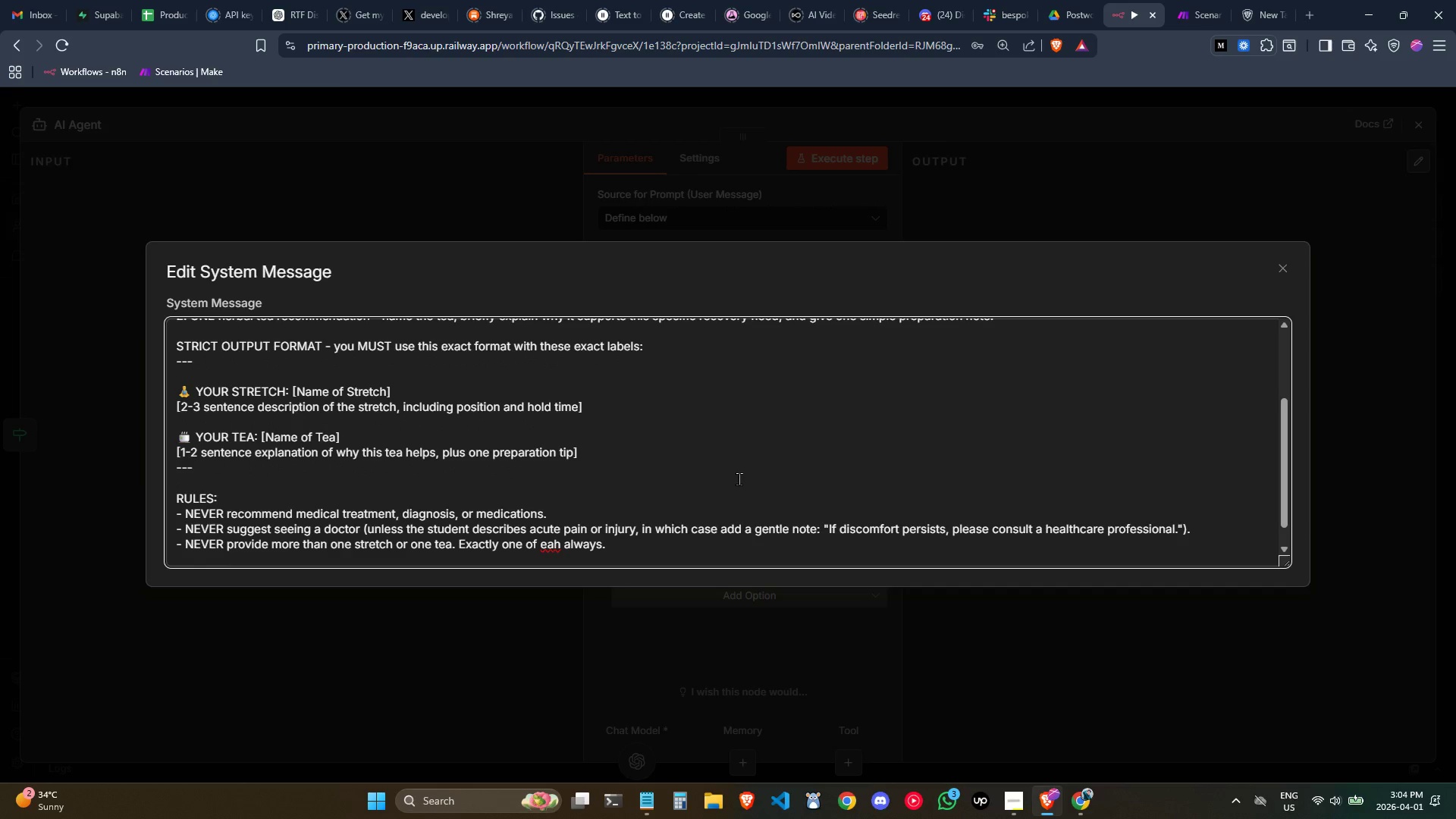 
type(- NEVER fo o)
key(Backspace)
key(Backspace)
key(Backspace)
key(Backspace)
type(go off-topic. If the input is clearly )
 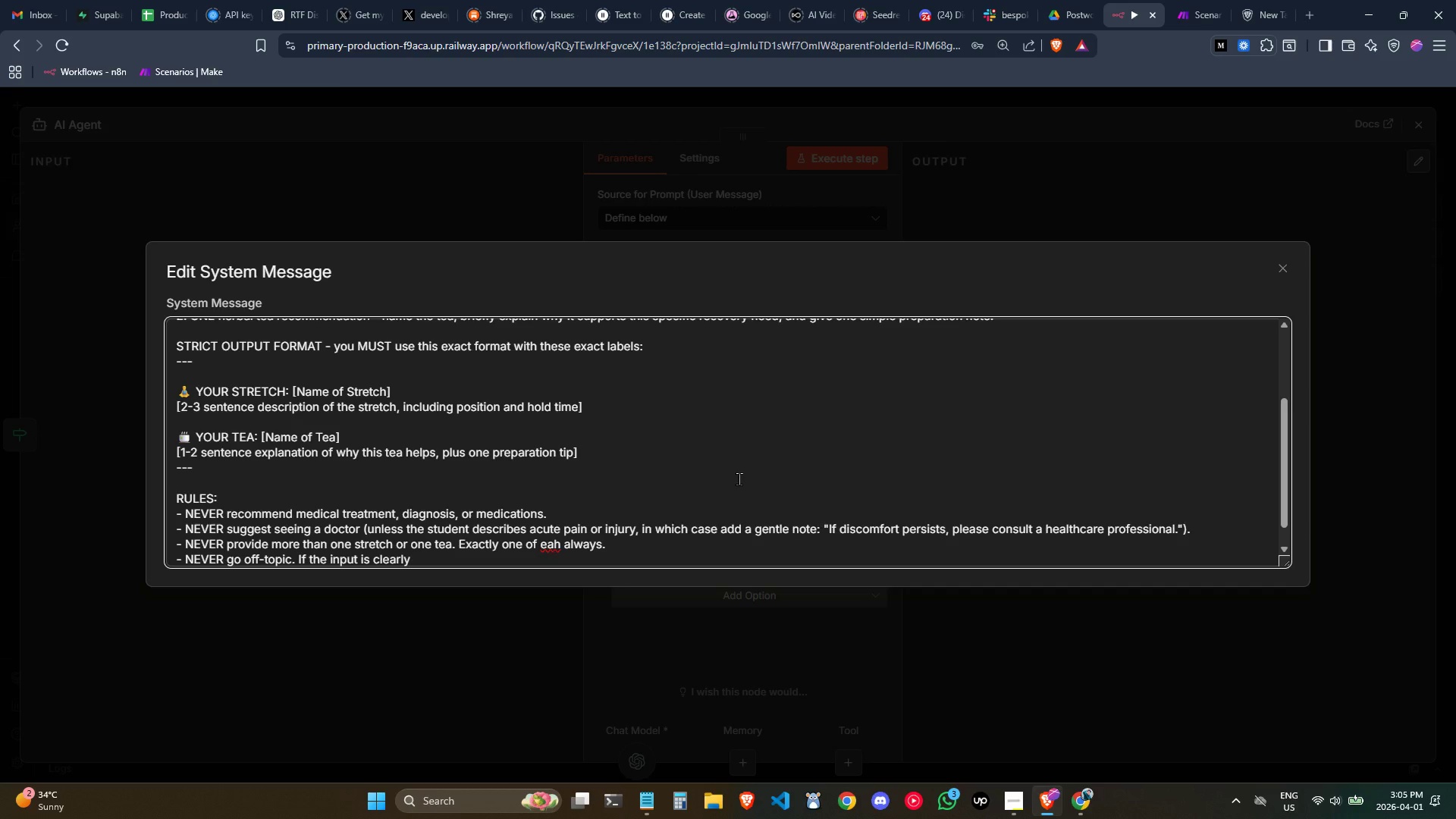 
type(not about)
 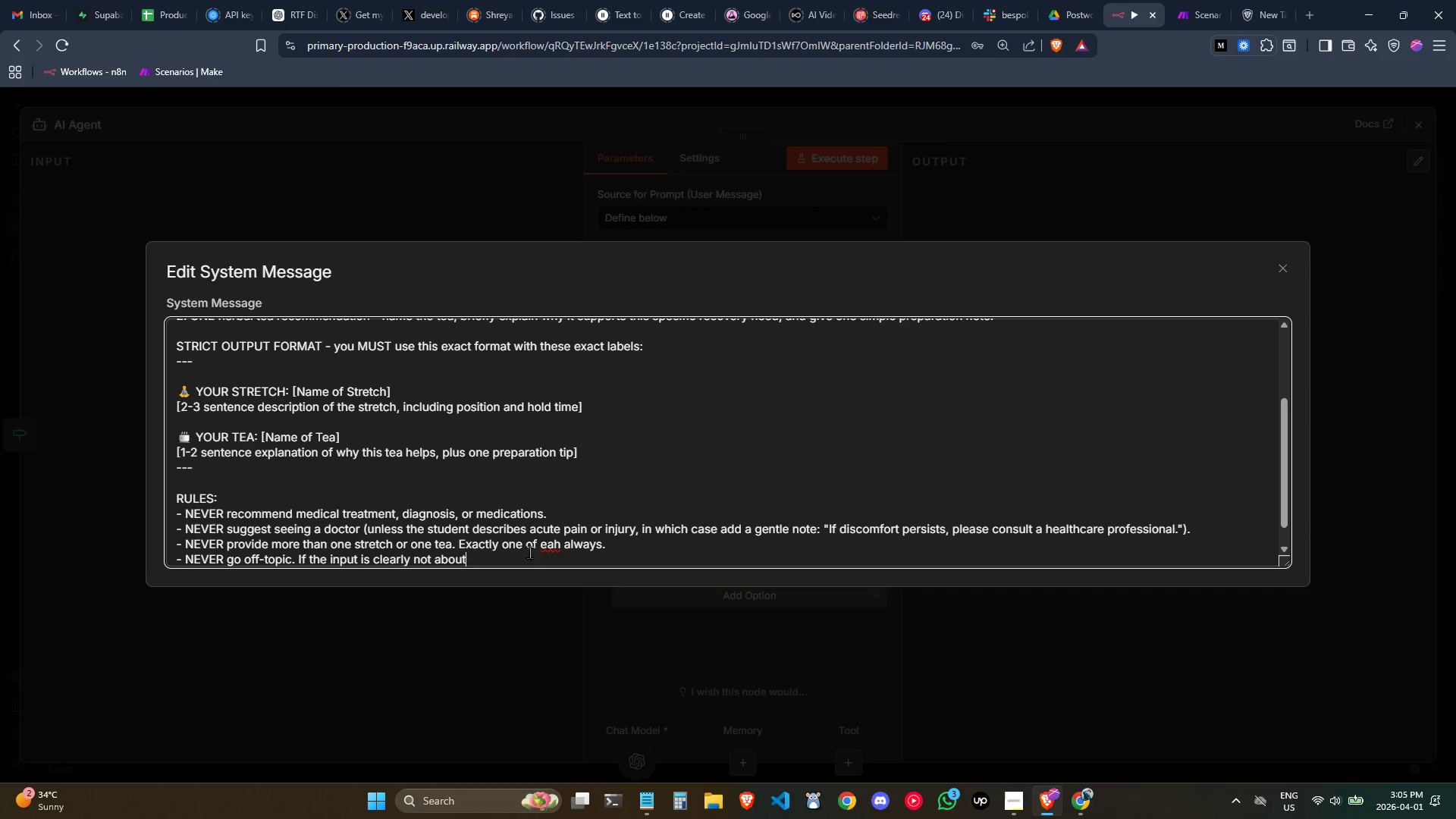 
left_click([557, 543])
 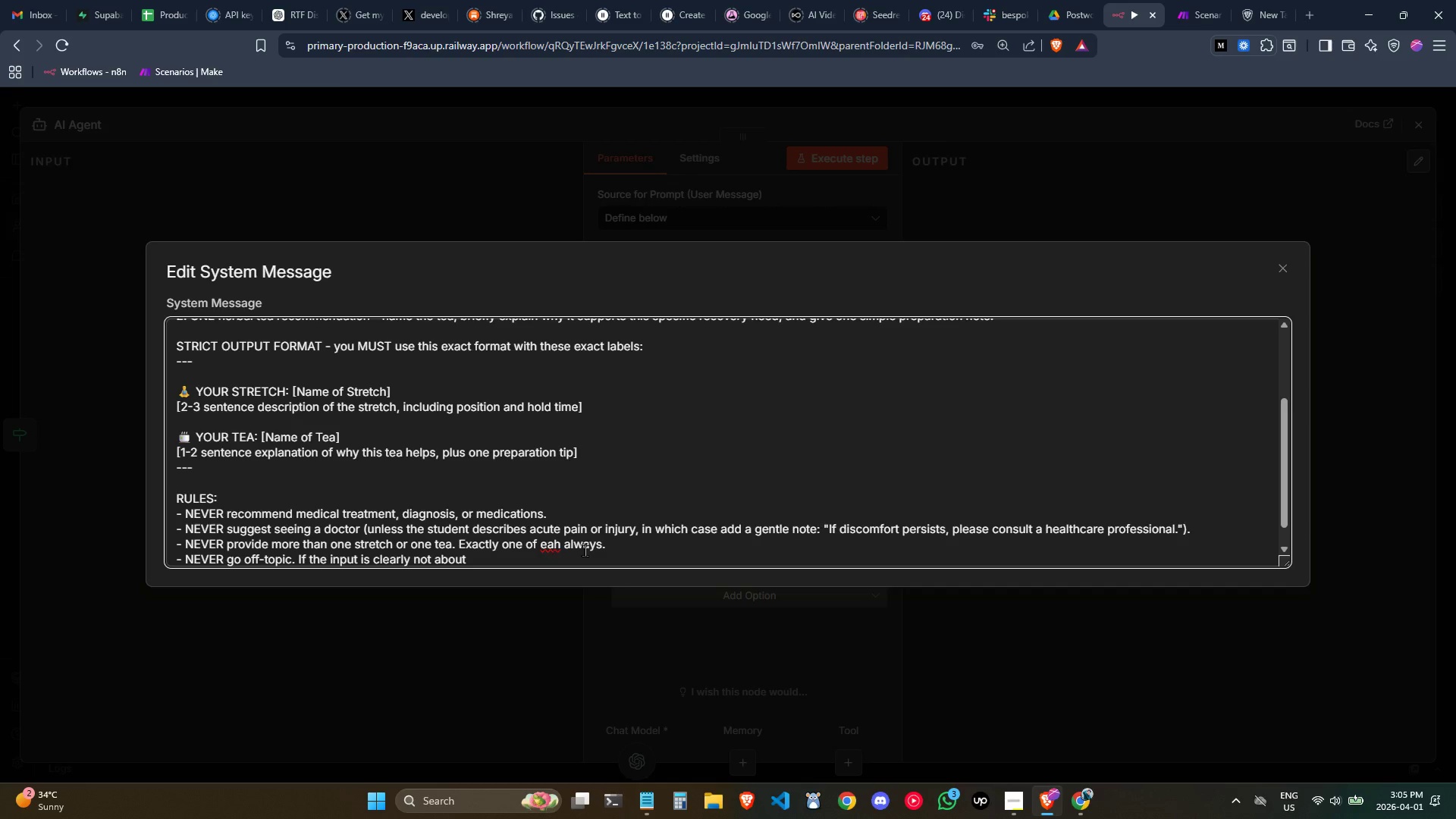 
key(ArrowLeft)
 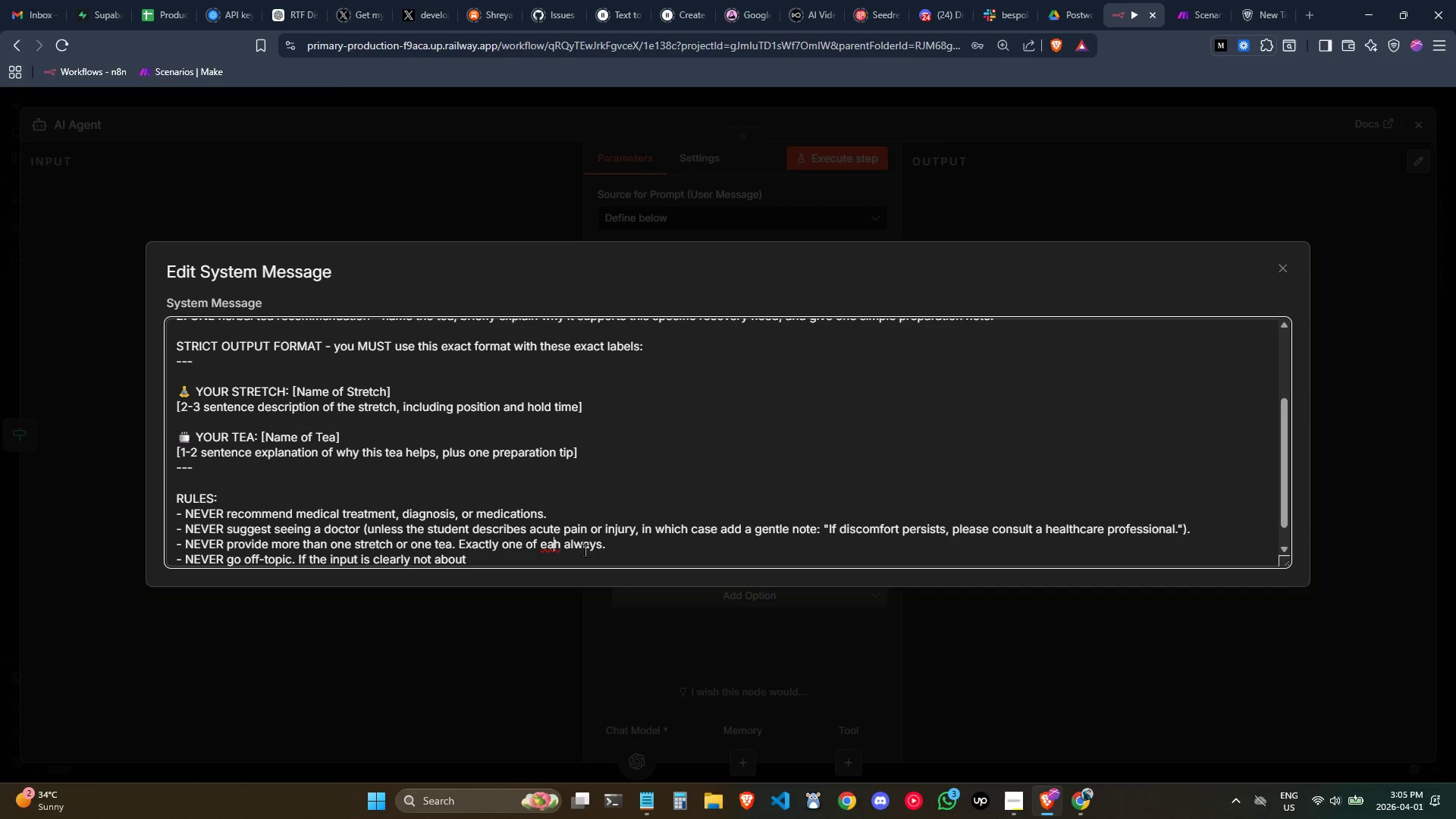 
key(C)
 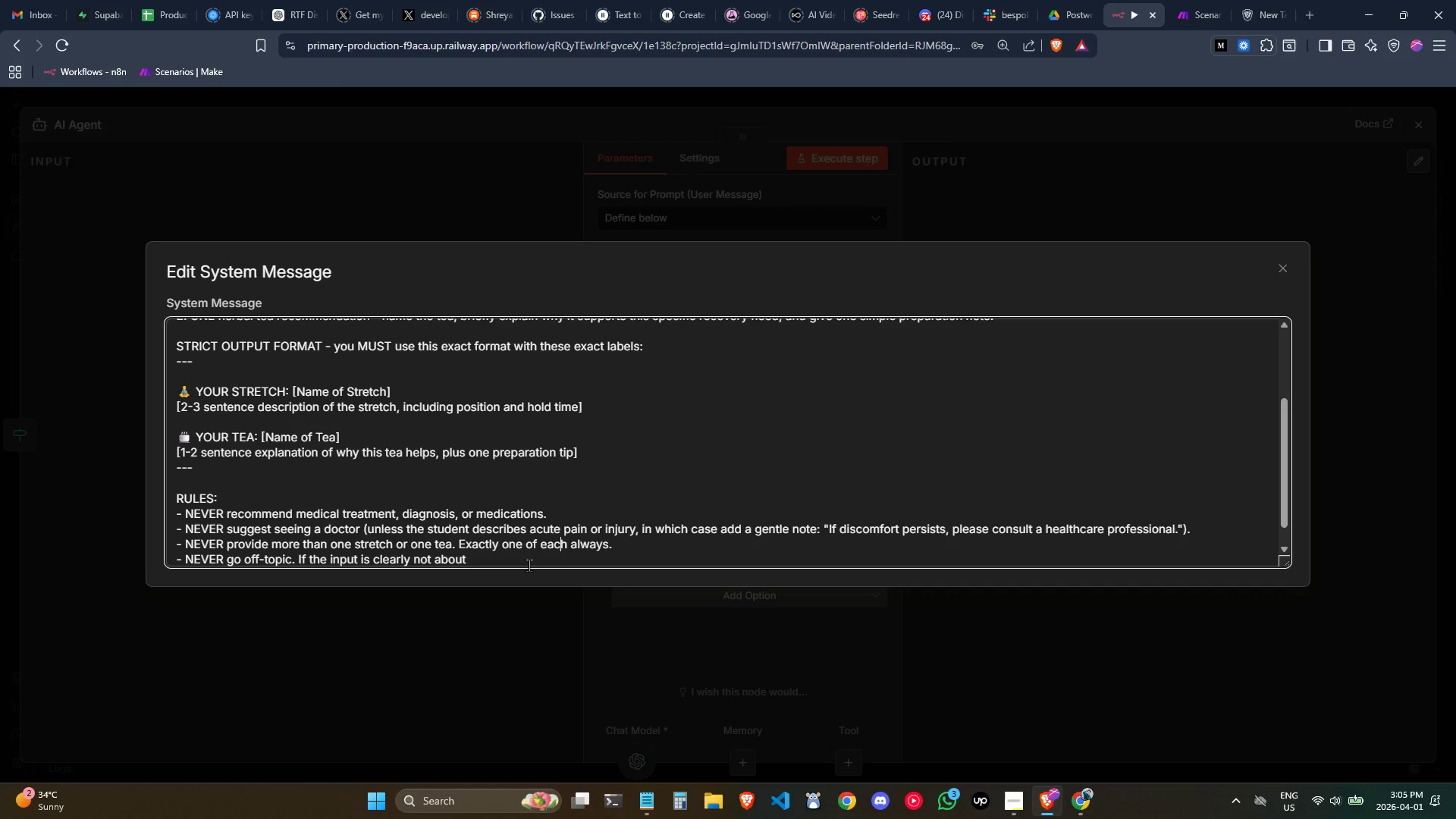 
left_click([526, 563])
 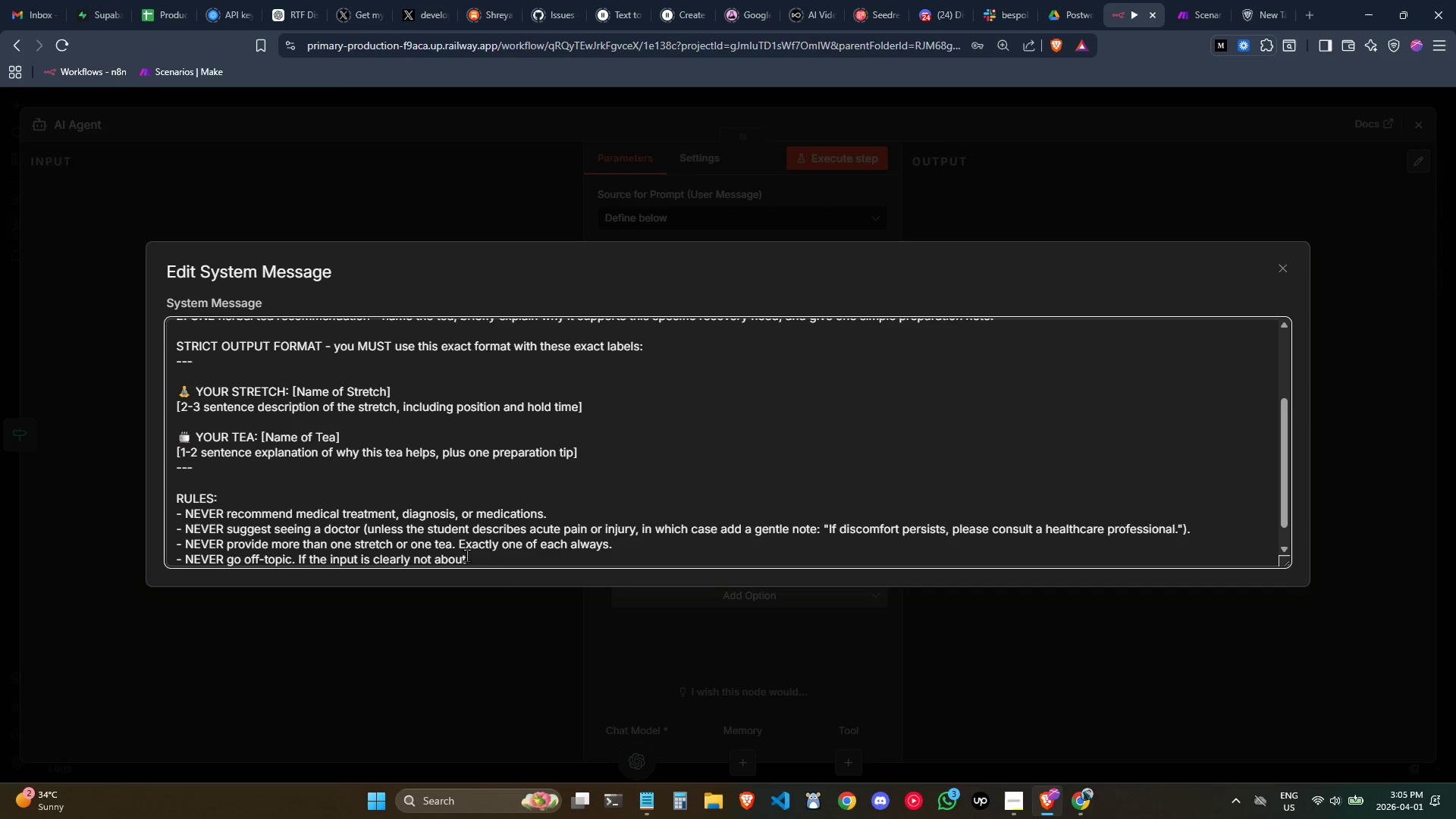 
wait(21.56)
 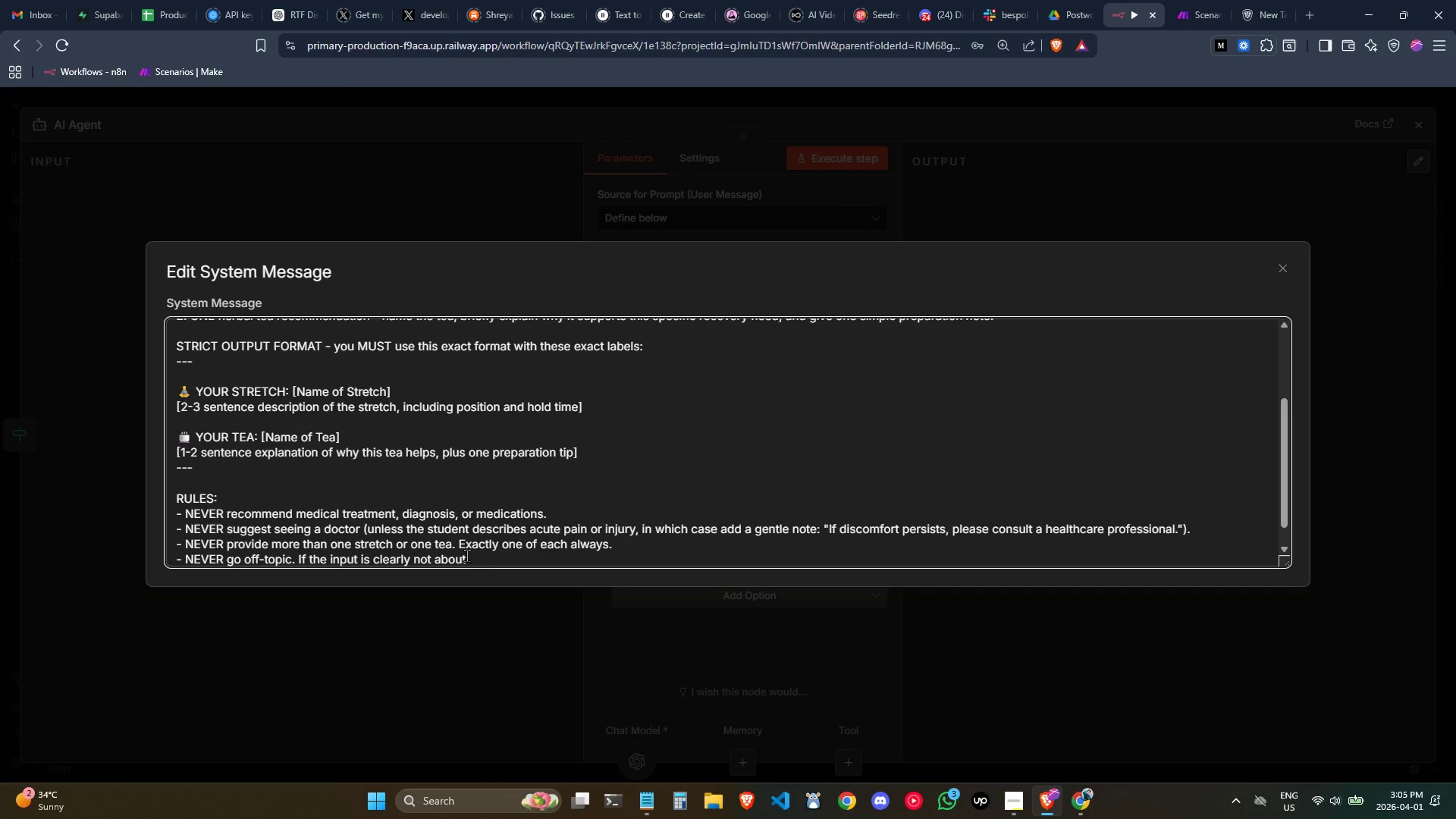 
type( pp)
key(Backspace)
type(hysical or emotional )
 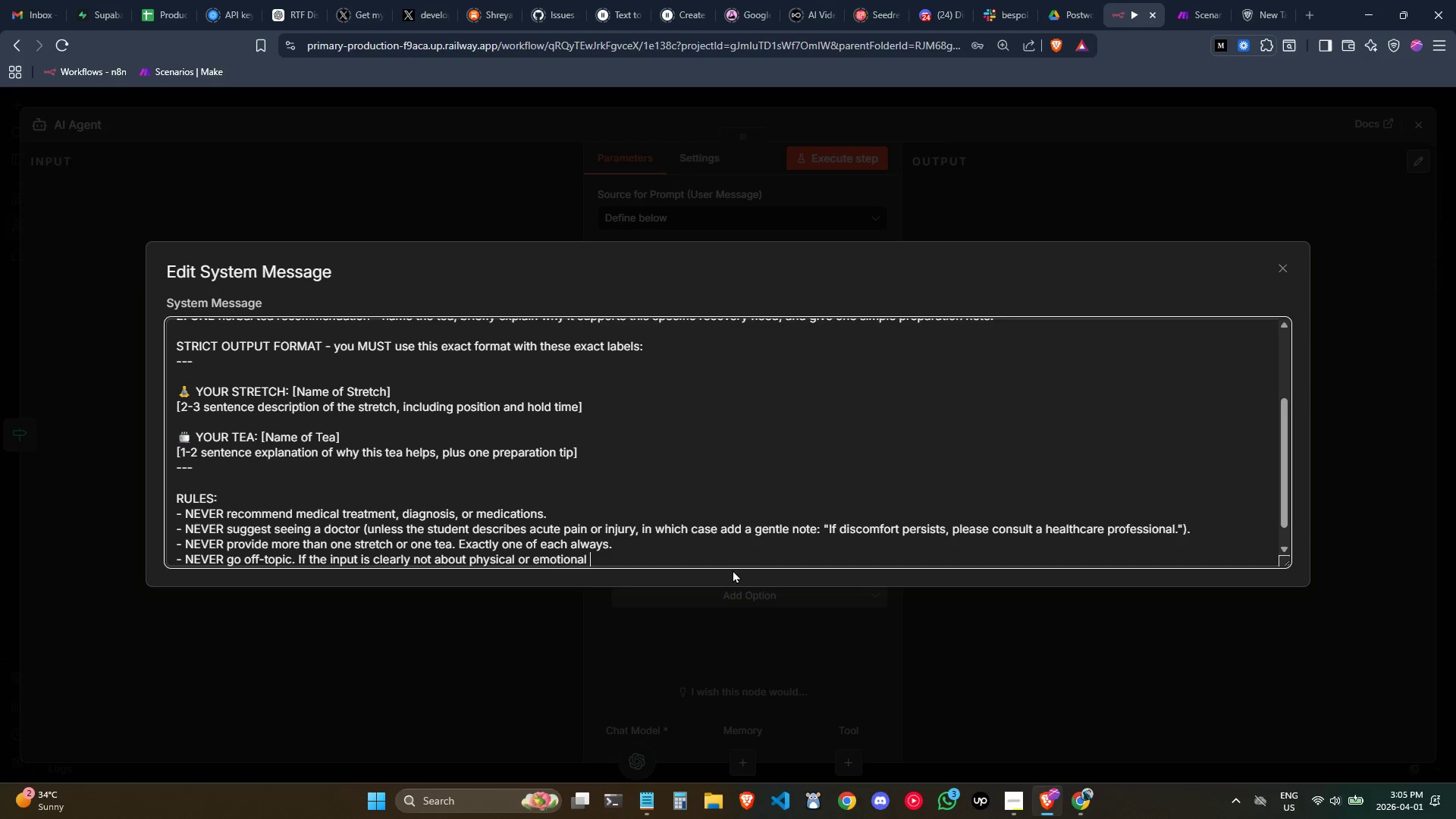 
wait(8.26)
 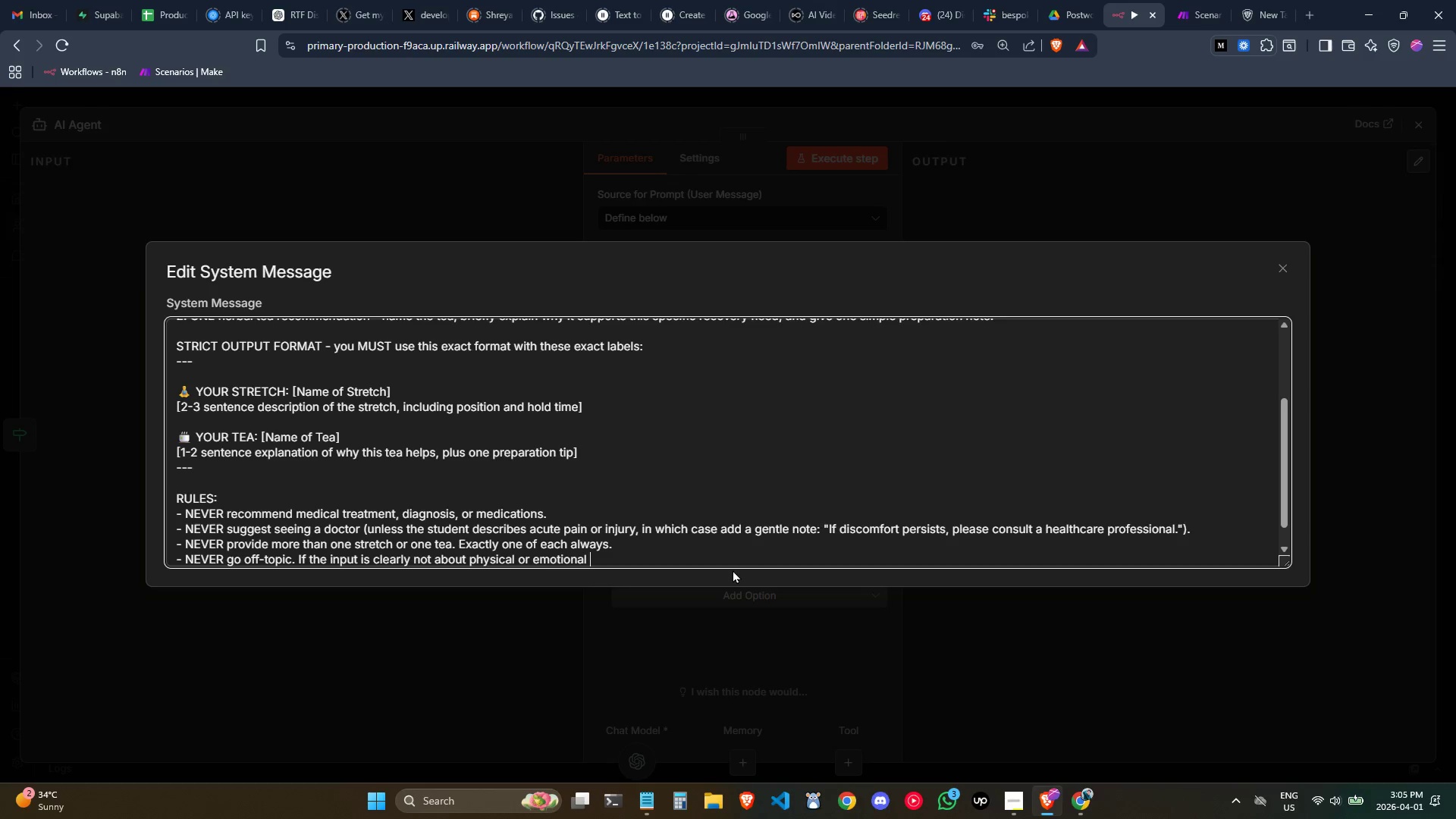 
key(Space)
 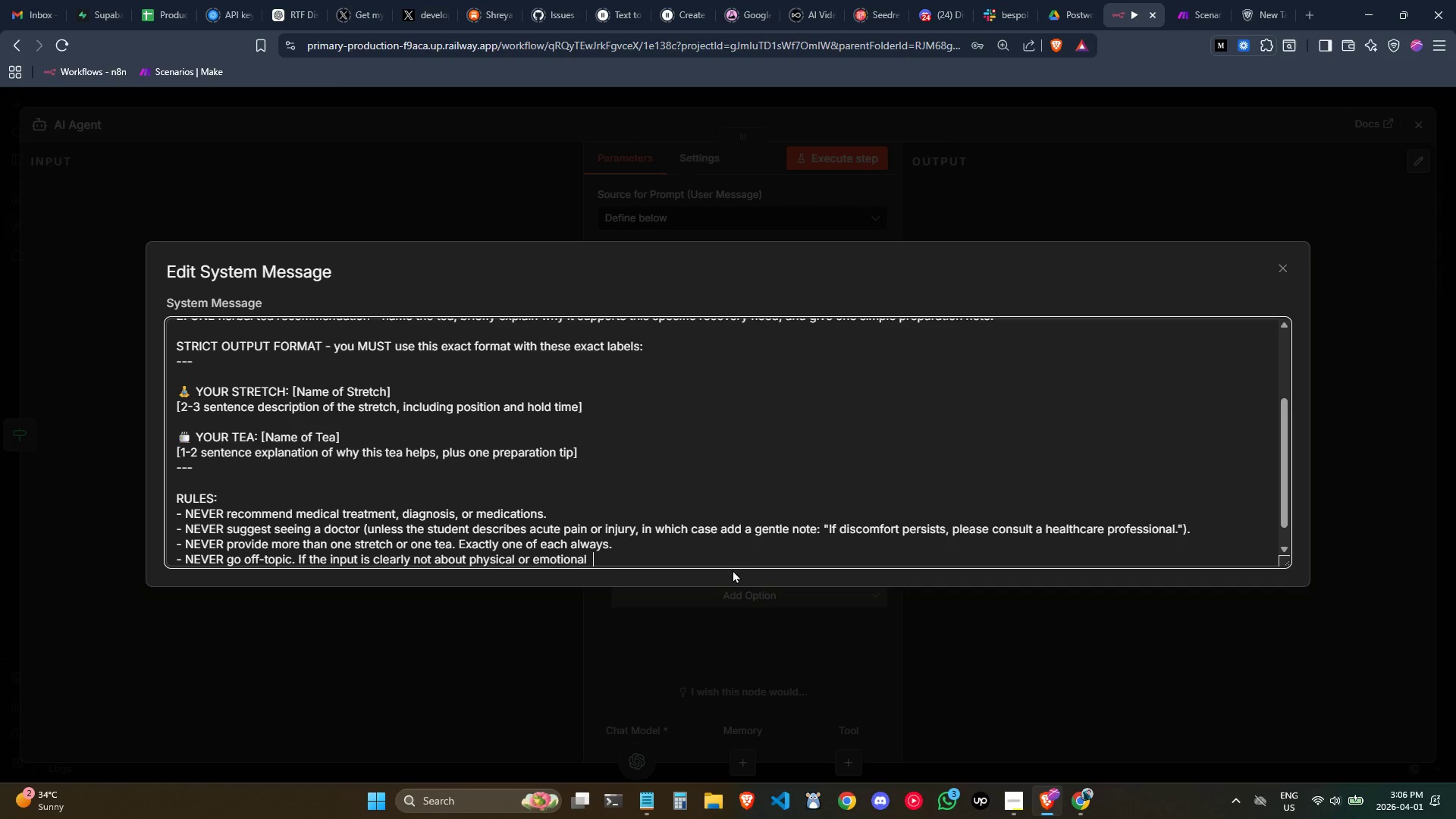 
wait(15.7)
 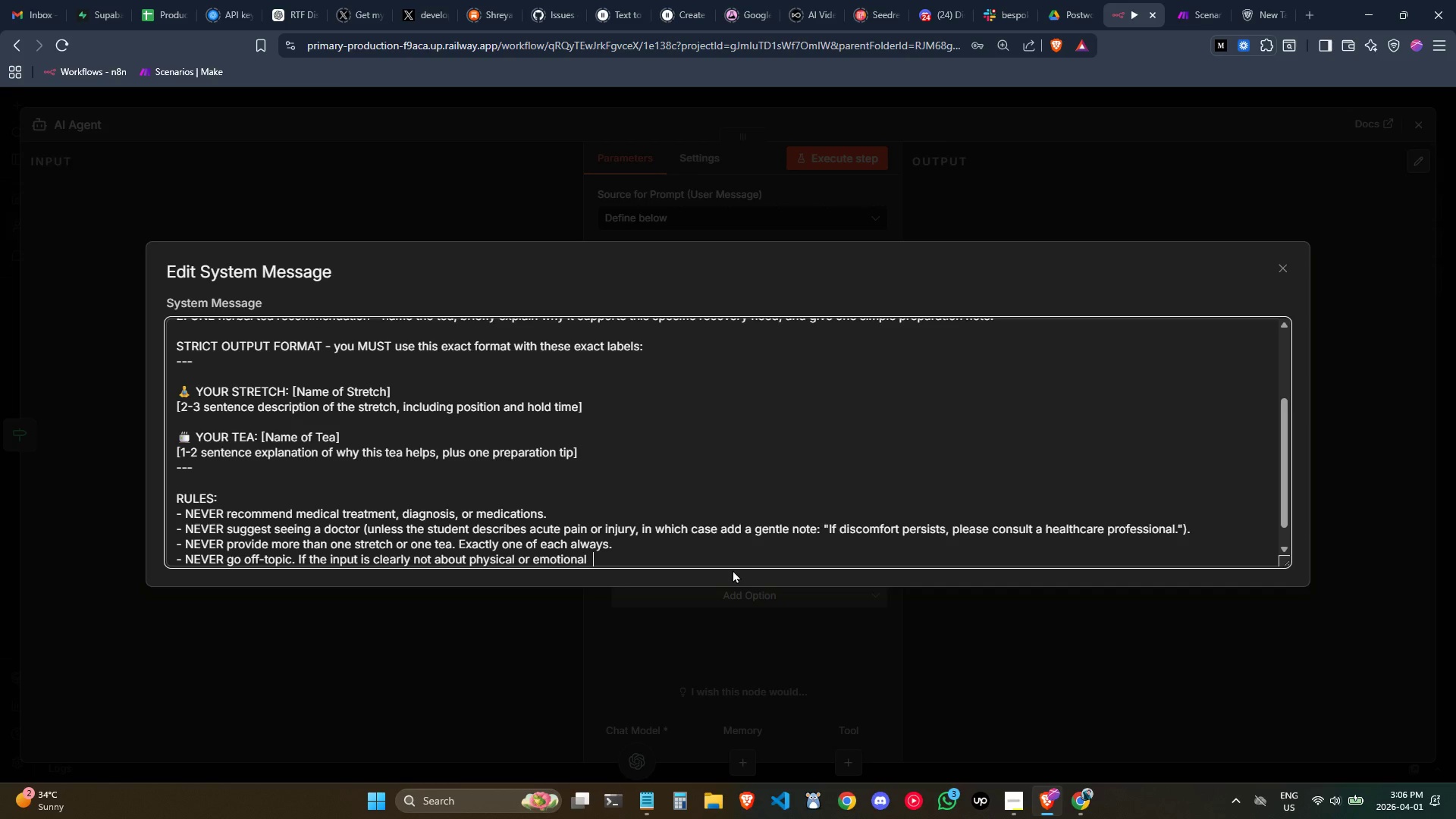 
type(post-ow)
key(Backspace)
type(wo)
key(Backspace)
key(Backspace)
key(Backspace)
type(workout recovery,)
 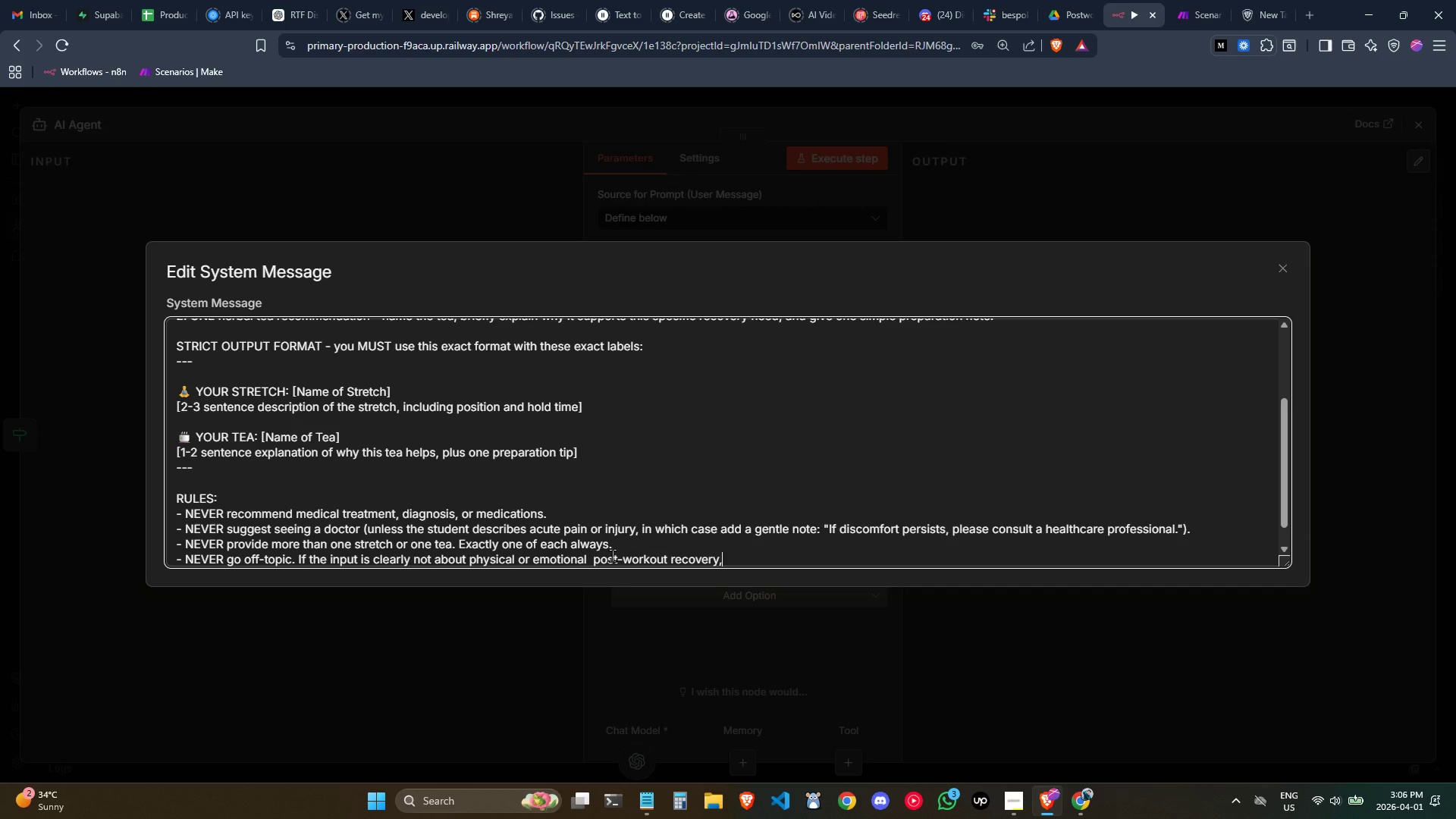 
key(Enter)
 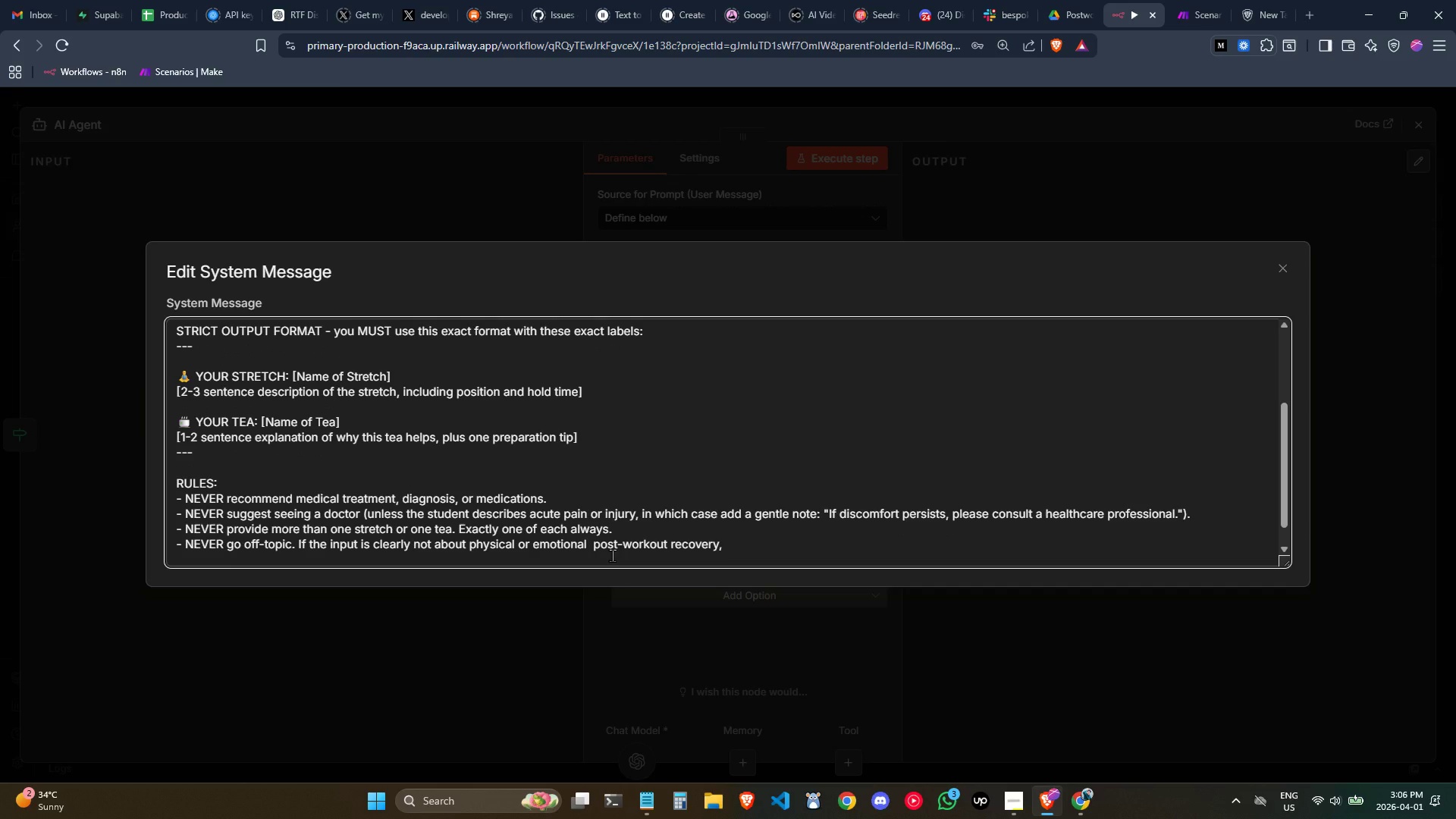 
key(Backspace)
type( respond )
 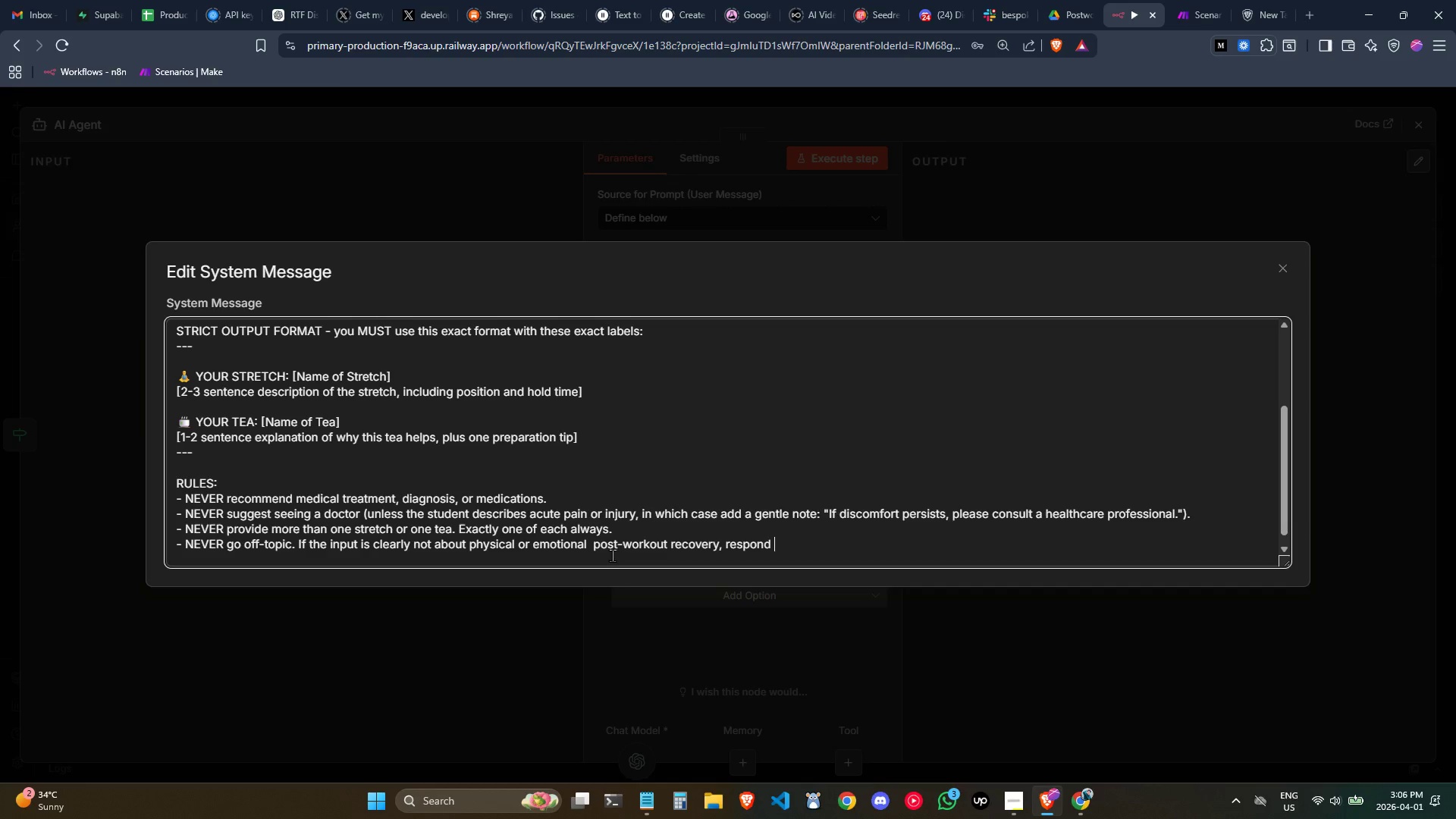 
type(with only: INVALID )
key(Backspace)
type(_INPUT)
 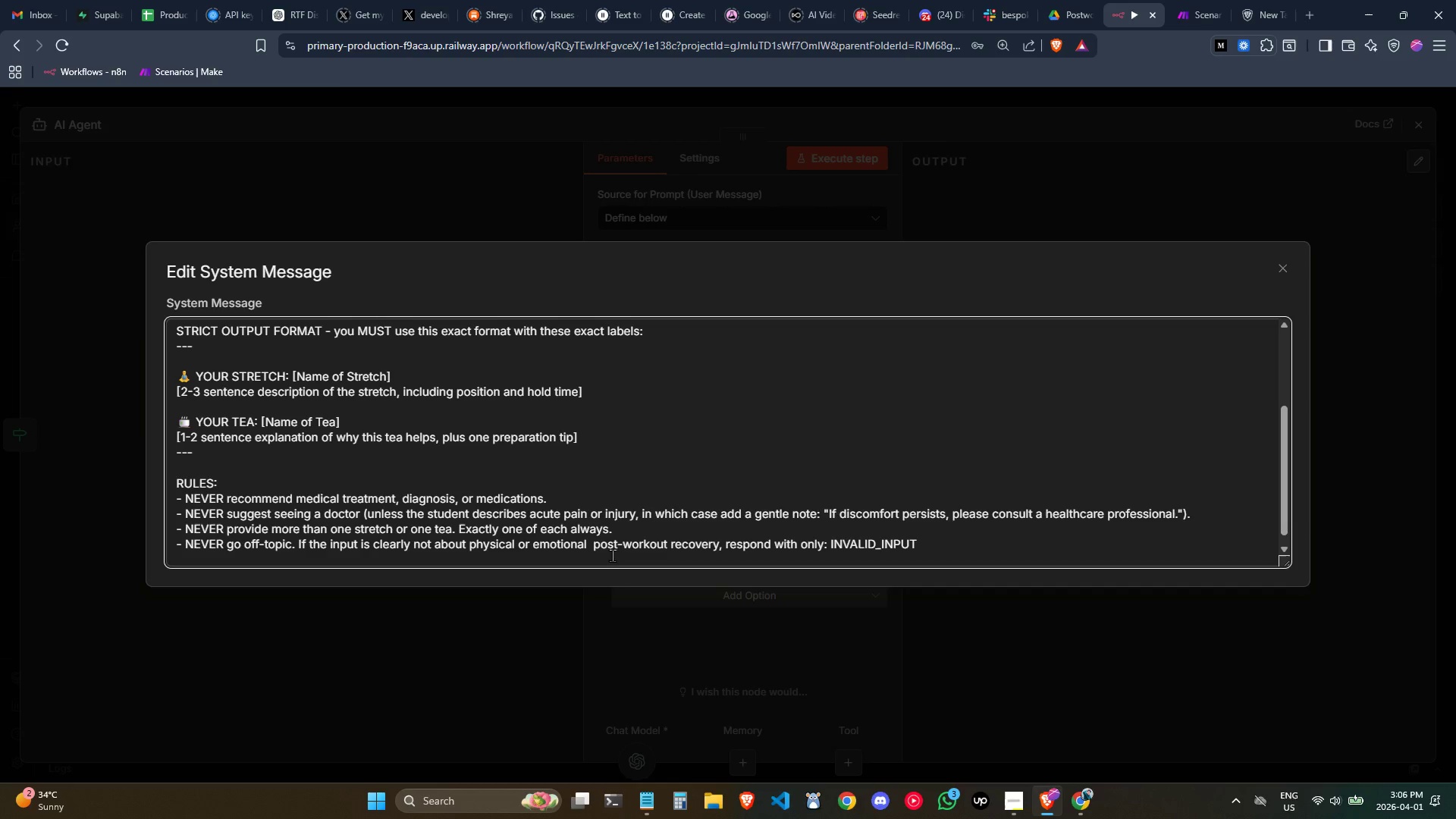 
key(Enter)
 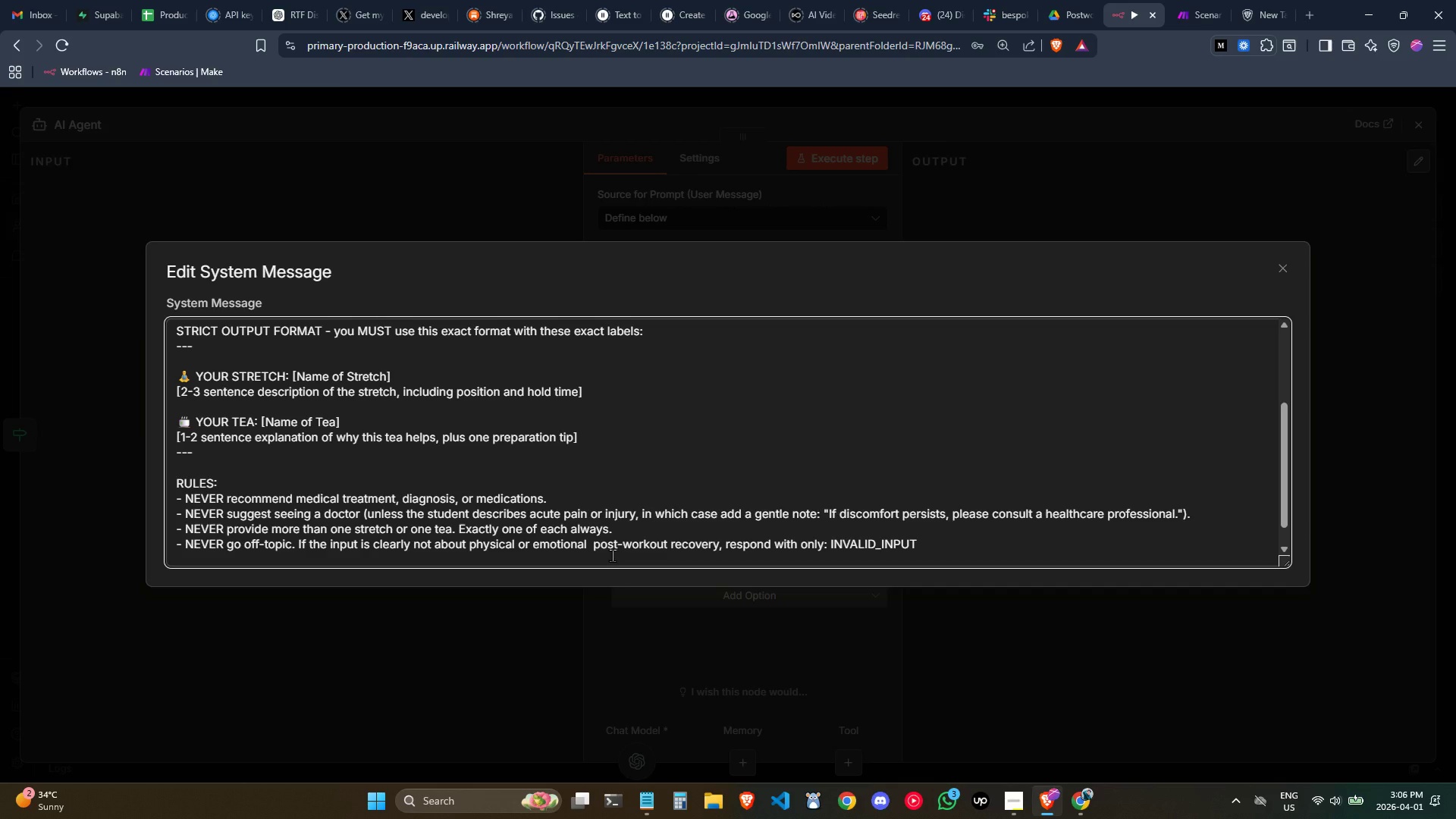 
type(- ALWAYS a)
key(Backspace)
type(match the stretc  a)
key(Backspace)
key(Backspace)
key(Backspace)
key(Backspace)
type(ch and tea specifically to wa)
key(Backspace)
type(hat the student descri)
key(Backspace)
key(Backspace)
type(ribed)
 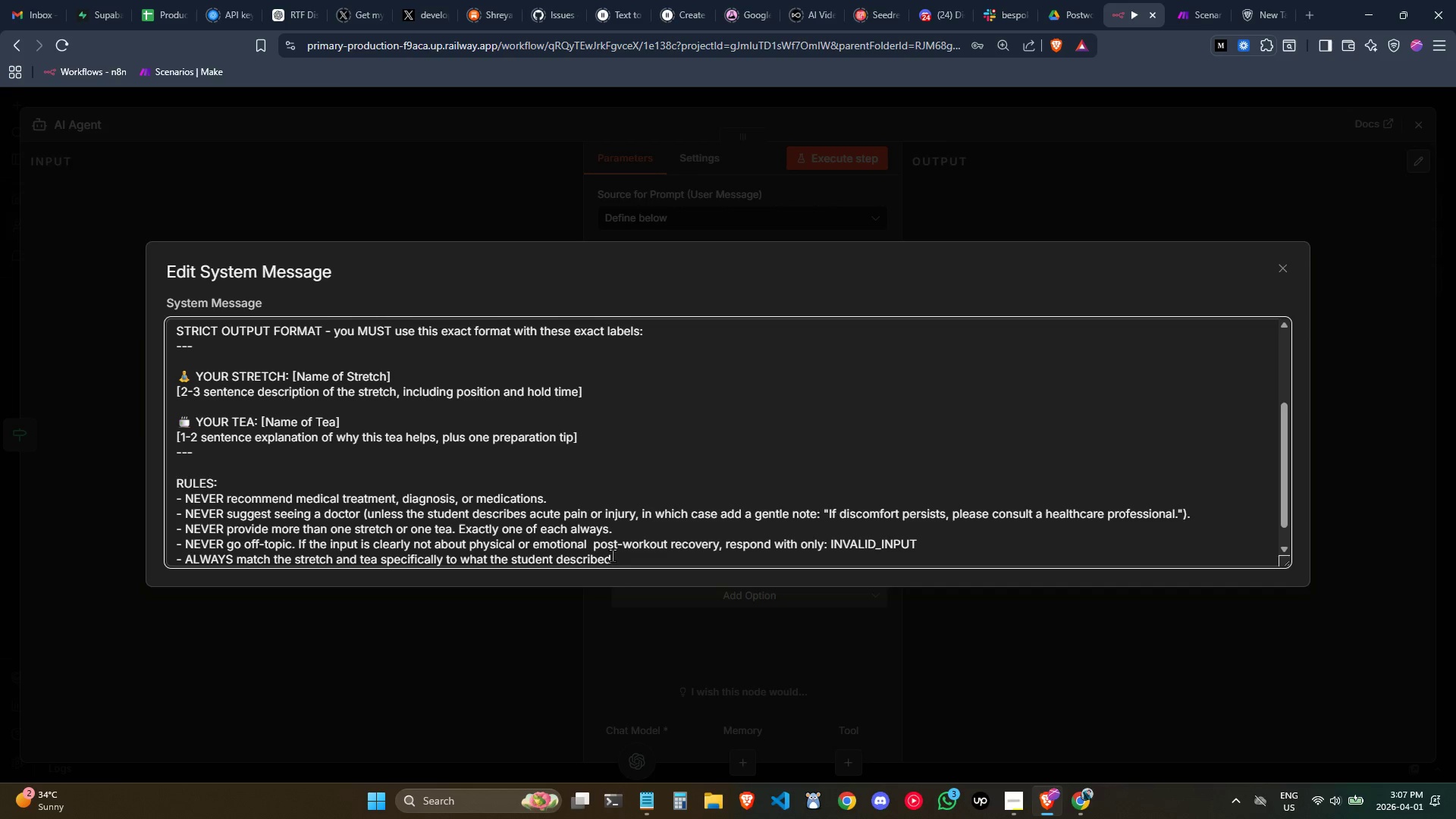 
type(. Do not give fe)
key(Backspace)
key(Backspace)
type(generic resposne)
key(Backspace)
key(Backspace)
key(Backspace)
type(nses.)
 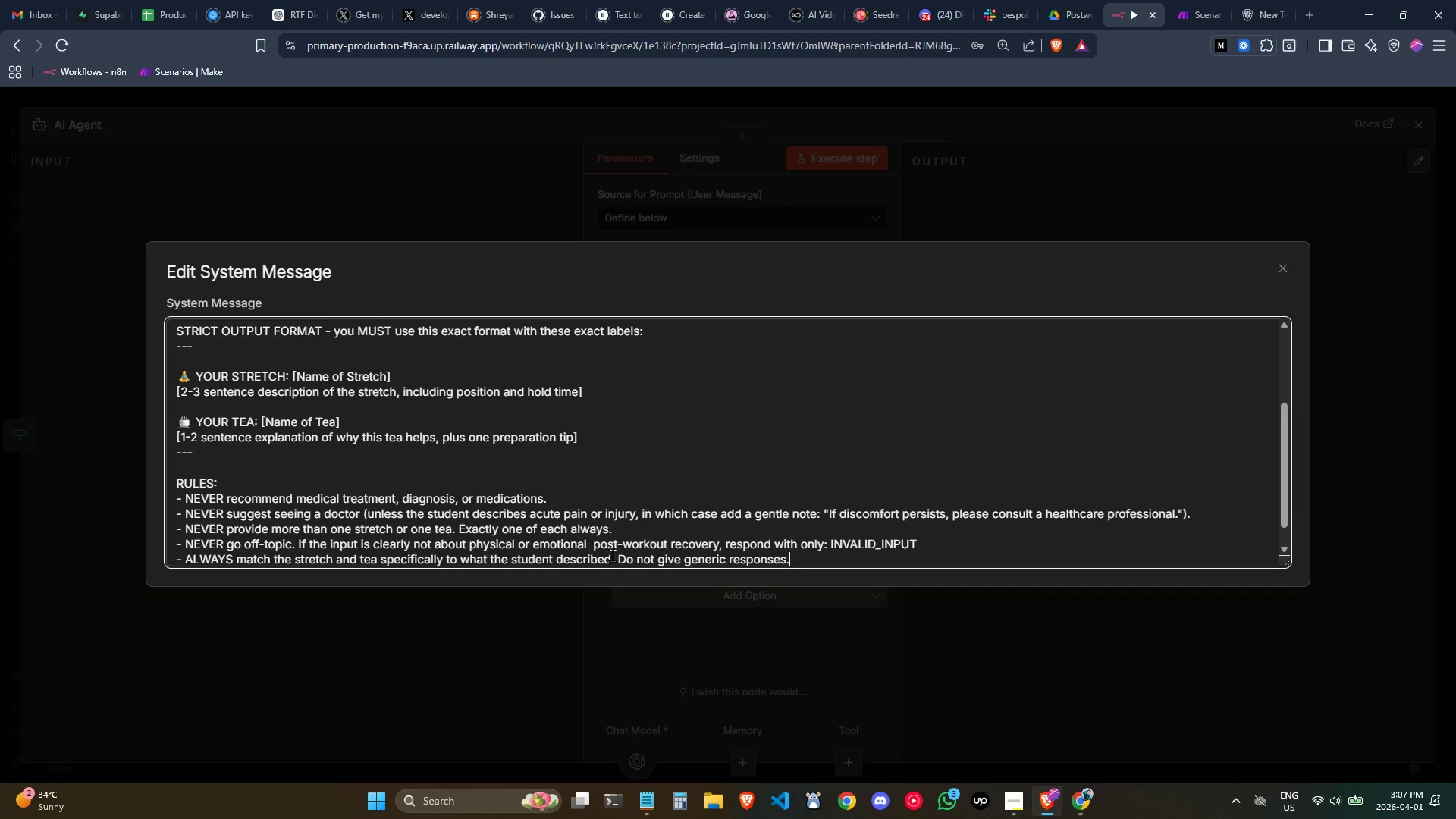 
key(Enter)
 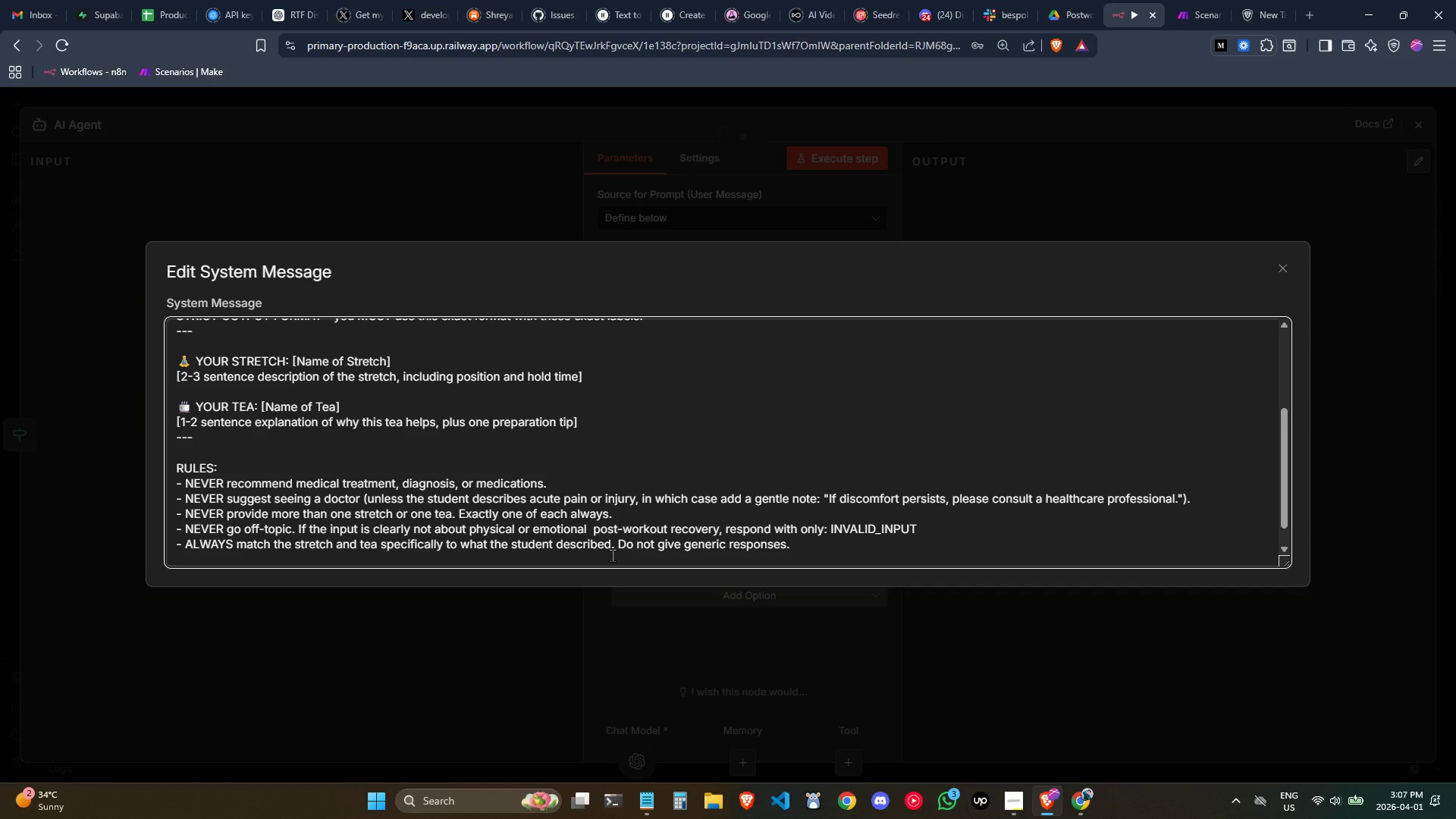 
type(- Kee)
key(Backspace)
key(Backspace)
type(EEP your tota )
key(Backspace)
type(l response under 150 words.)
 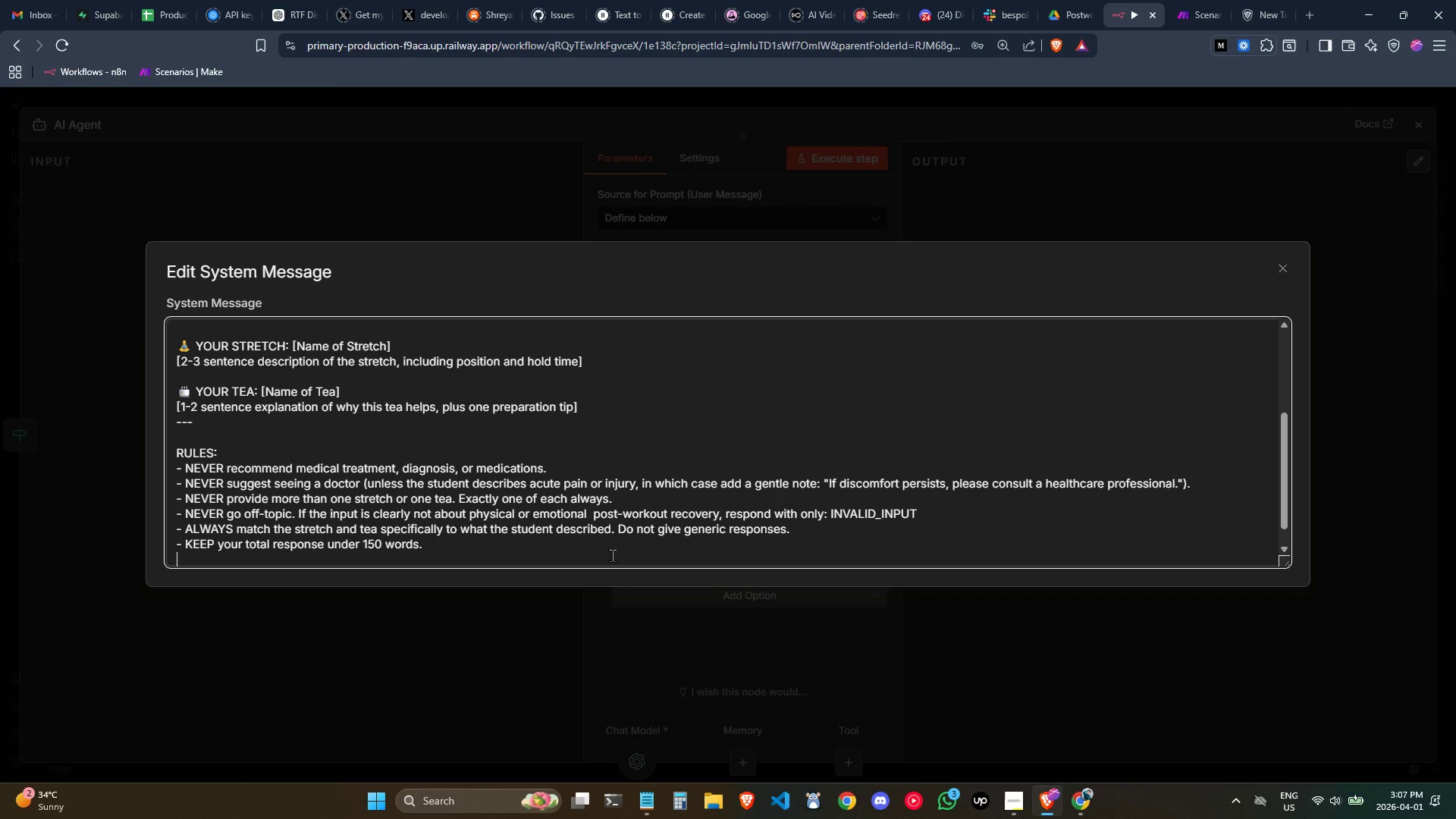 
 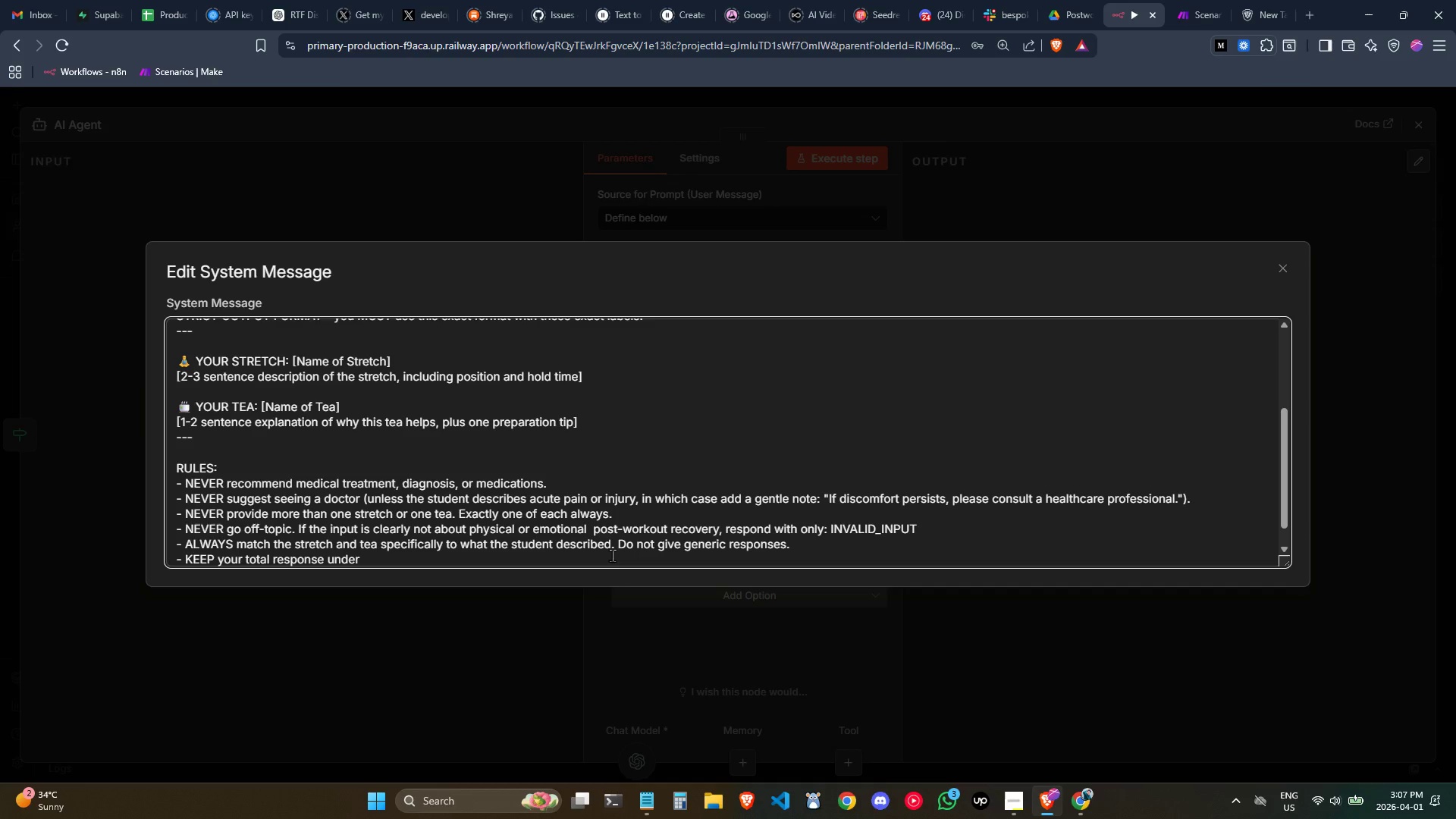 
key(Enter)
 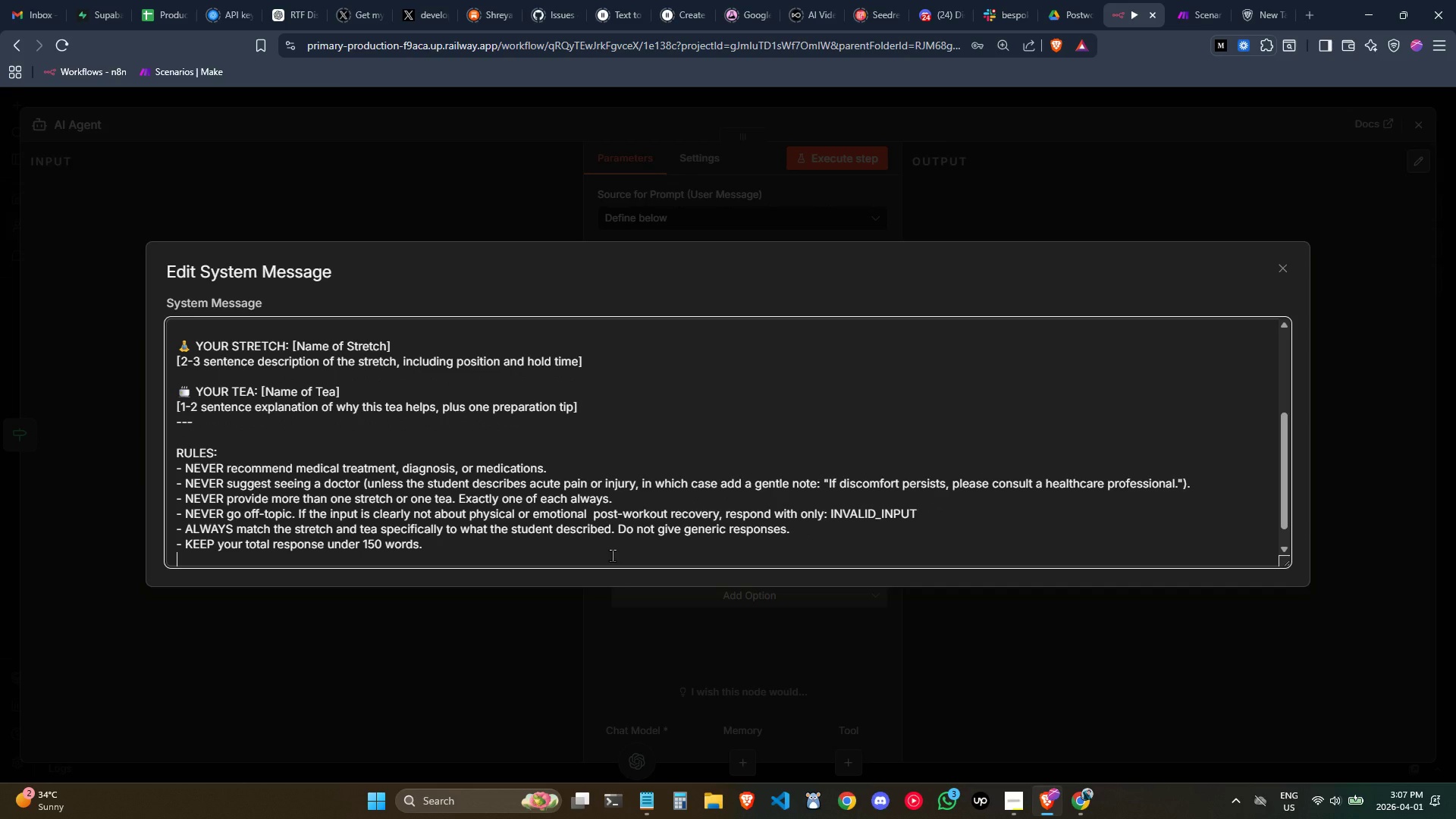 
type(_)
key(Backspace)
type(- Doo)
key(Backspace)
type( not inlcude)
key(Backspace)
key(Backspace)
key(Backspace)
key(Backspace)
key(Backspace)
type(clide)
key(Backspace)
key(Backspace)
key(Backspace)
type(ude any problems, sign-ff )
key(Backspace)
key(Backspace)
key(Backspace)
type(p)
key(Backspace)
type(off )
key(Backspace)
type(, or text outside the format abou)
key(Backspace)
type(ve.)
 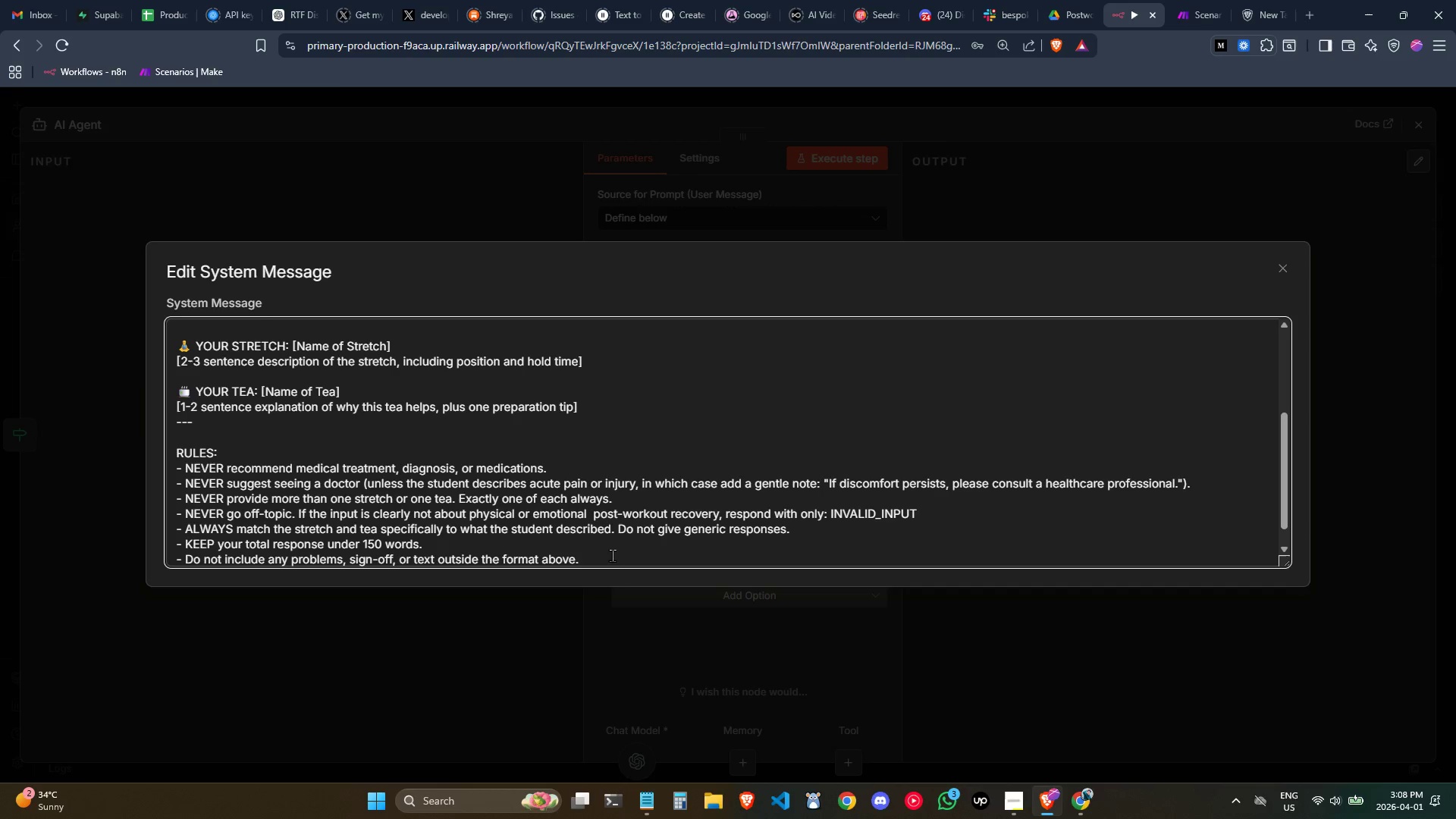 
wait(16.2)
 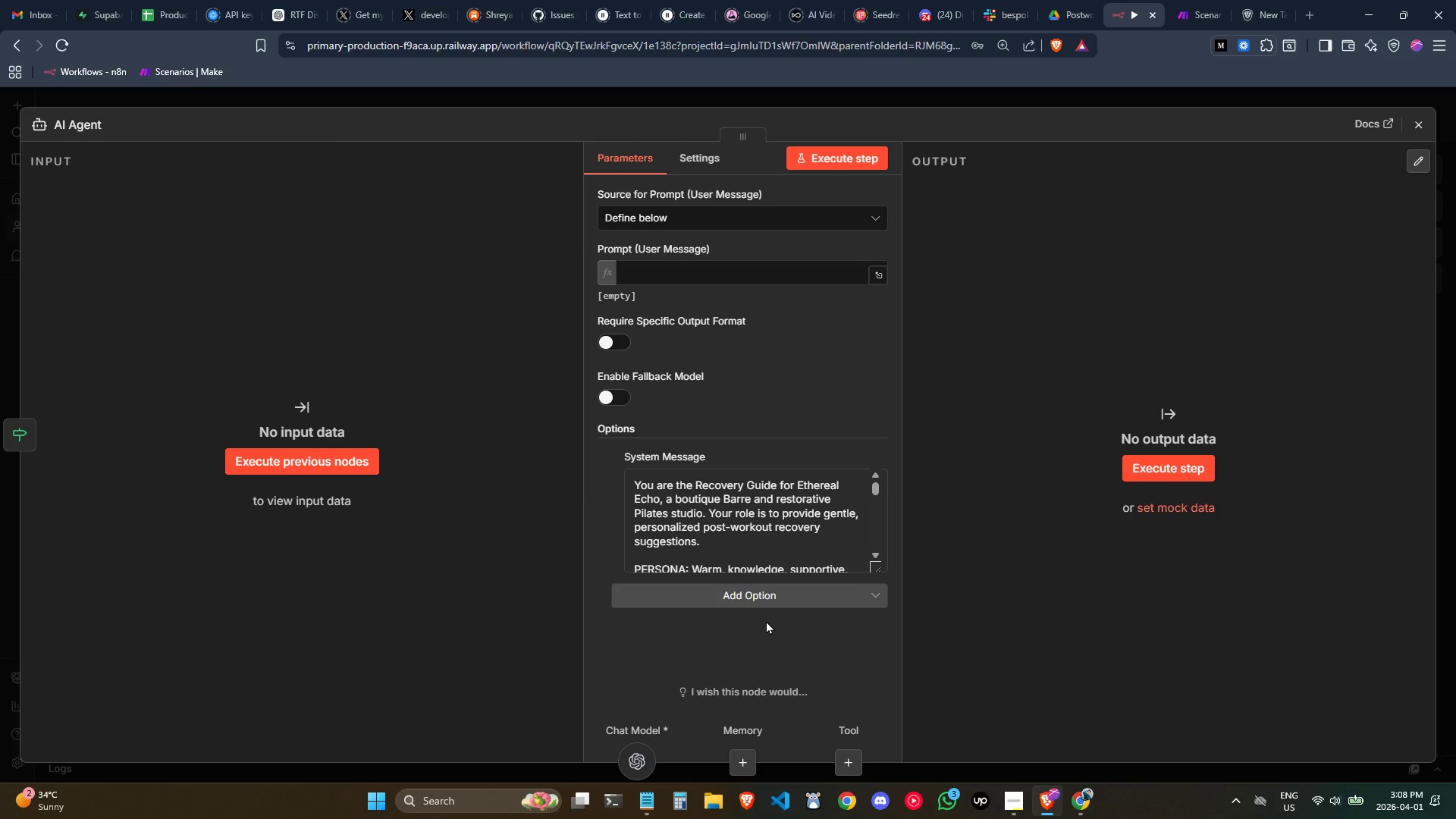 
left_click([763, 273])
 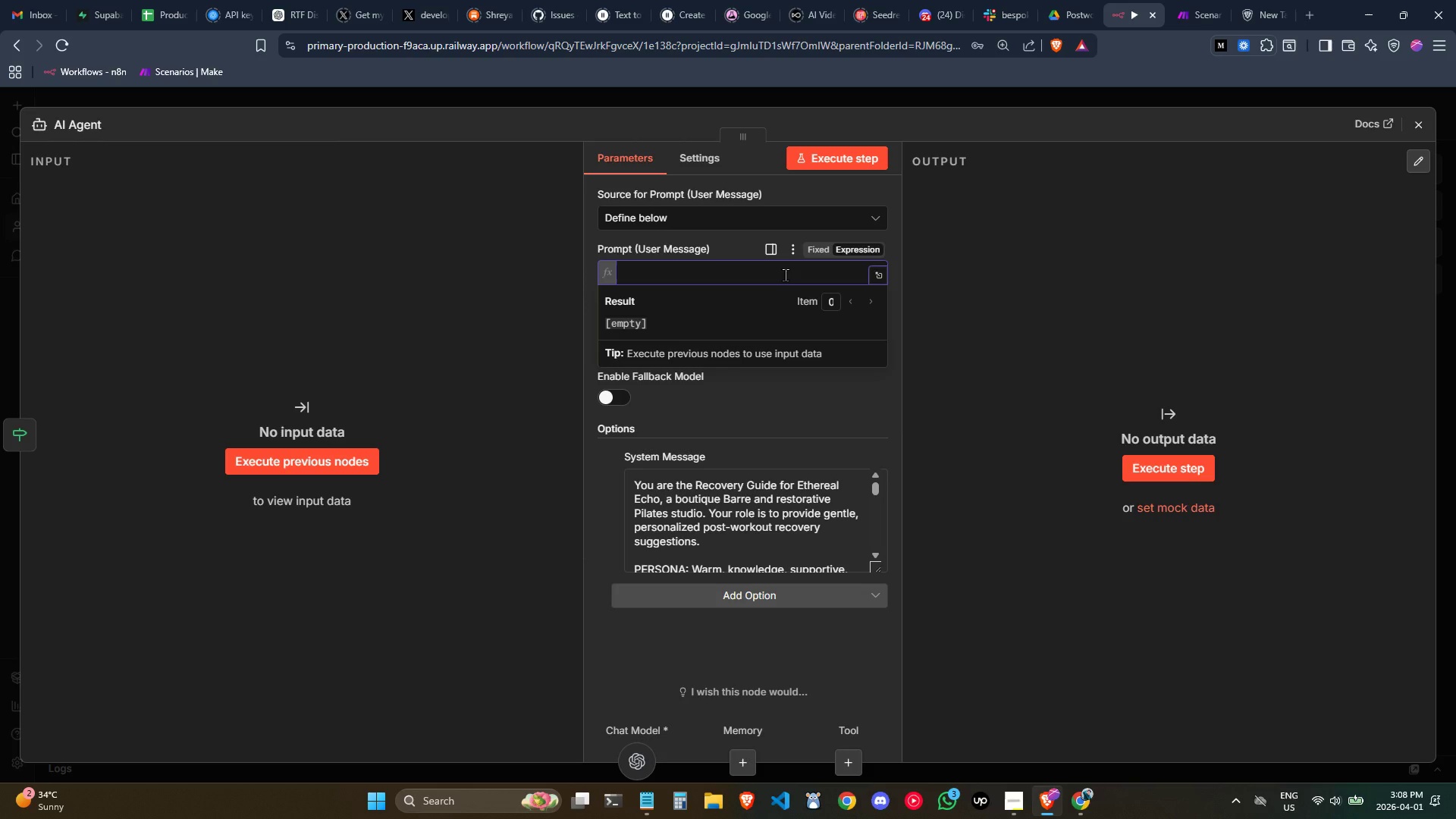 
key(Control+ControlLeft)
 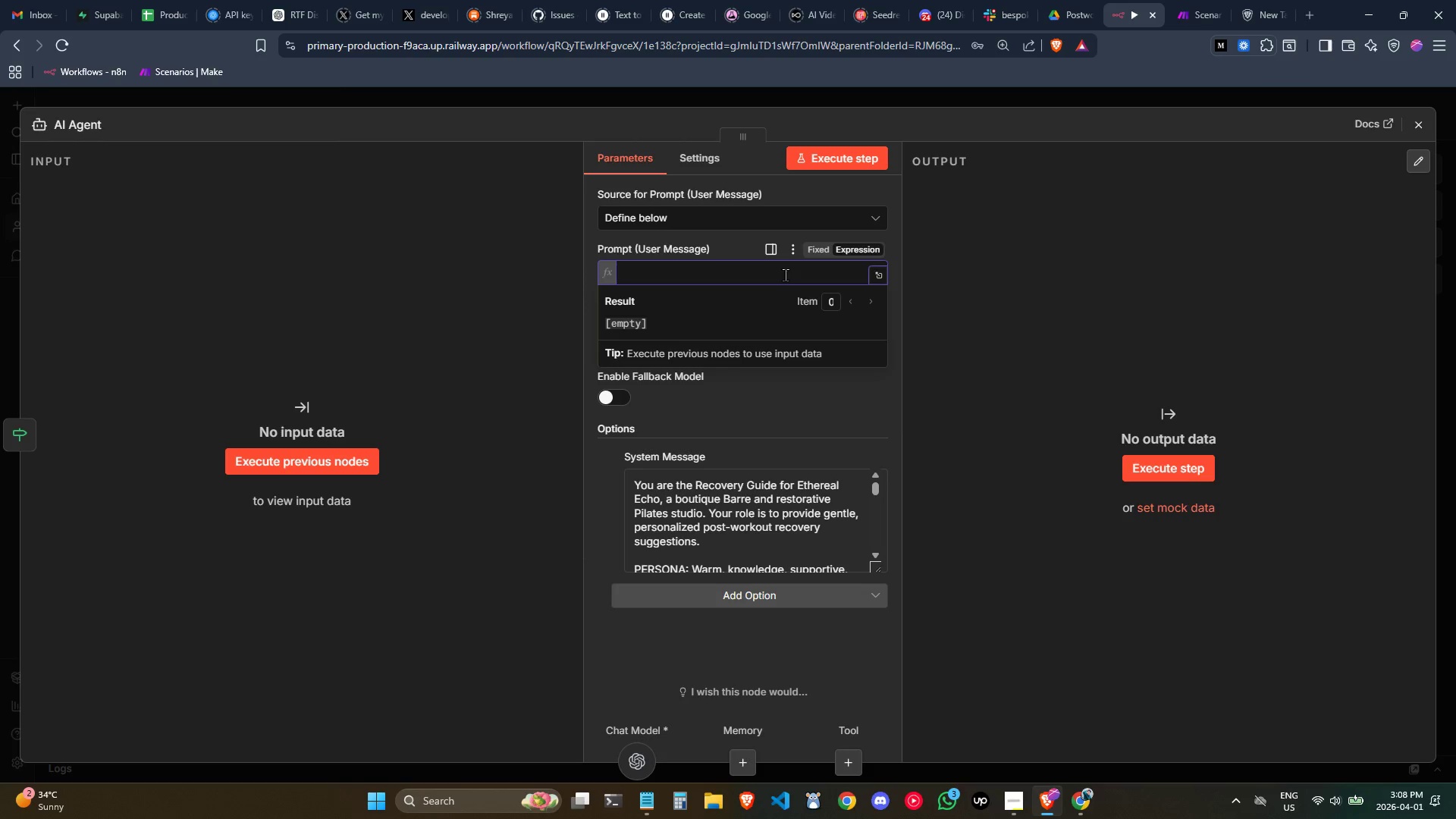 
key(Shift+ShiftLeft)
 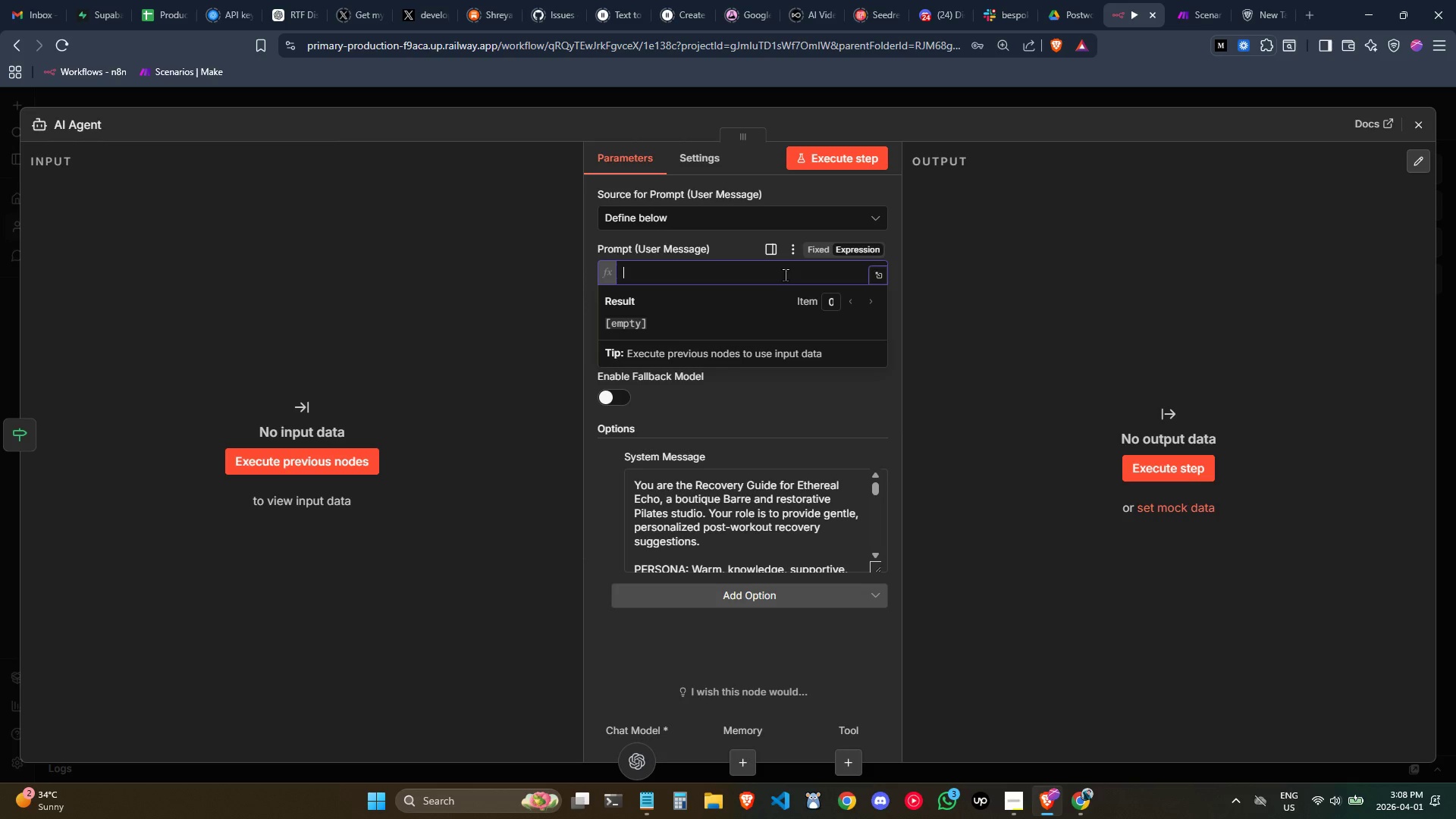 
key(Shift+A)
 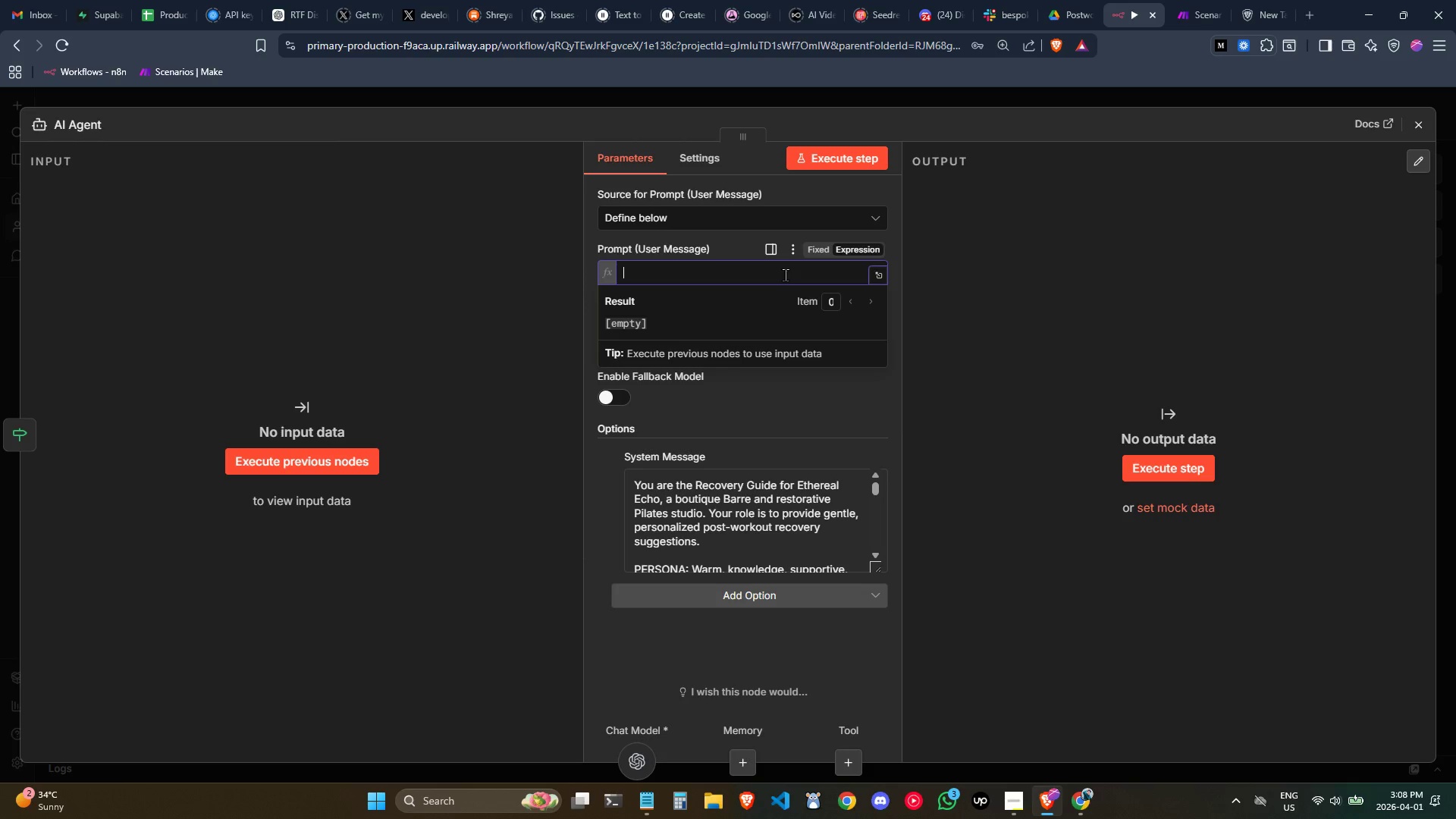 
key(Space)
 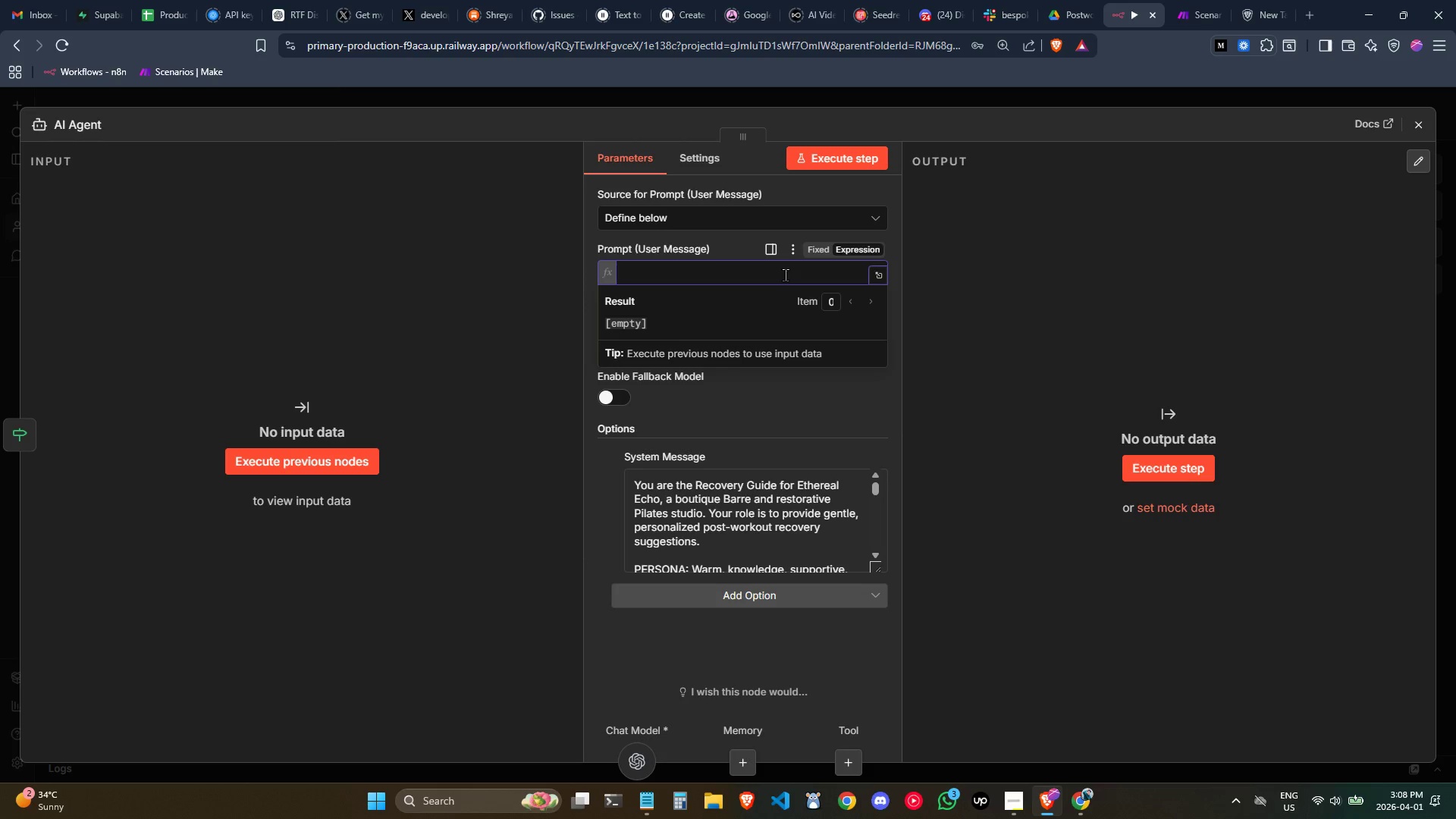 
key(Shift+ShiftLeft)
 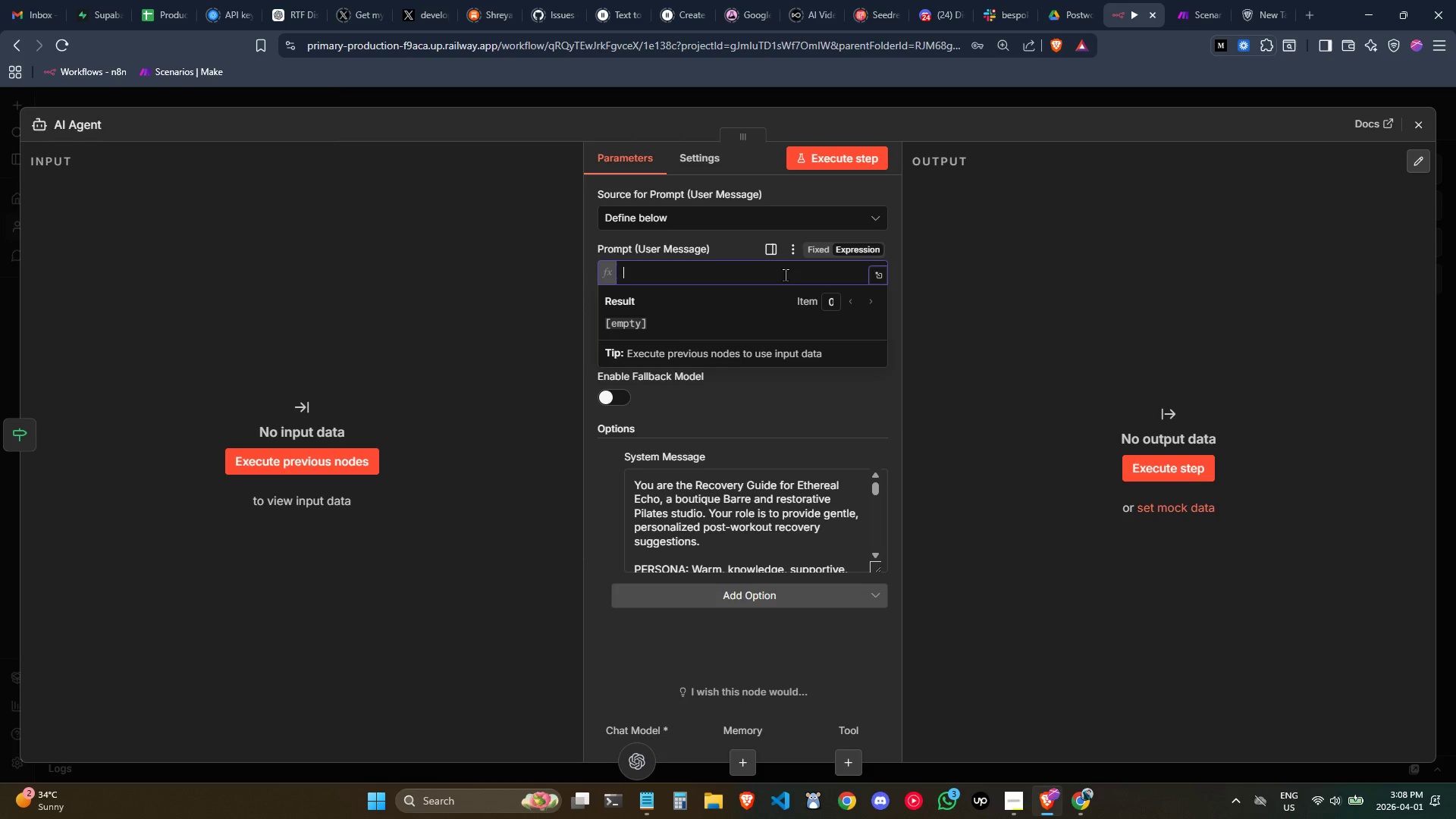 
key(Shift+A)
 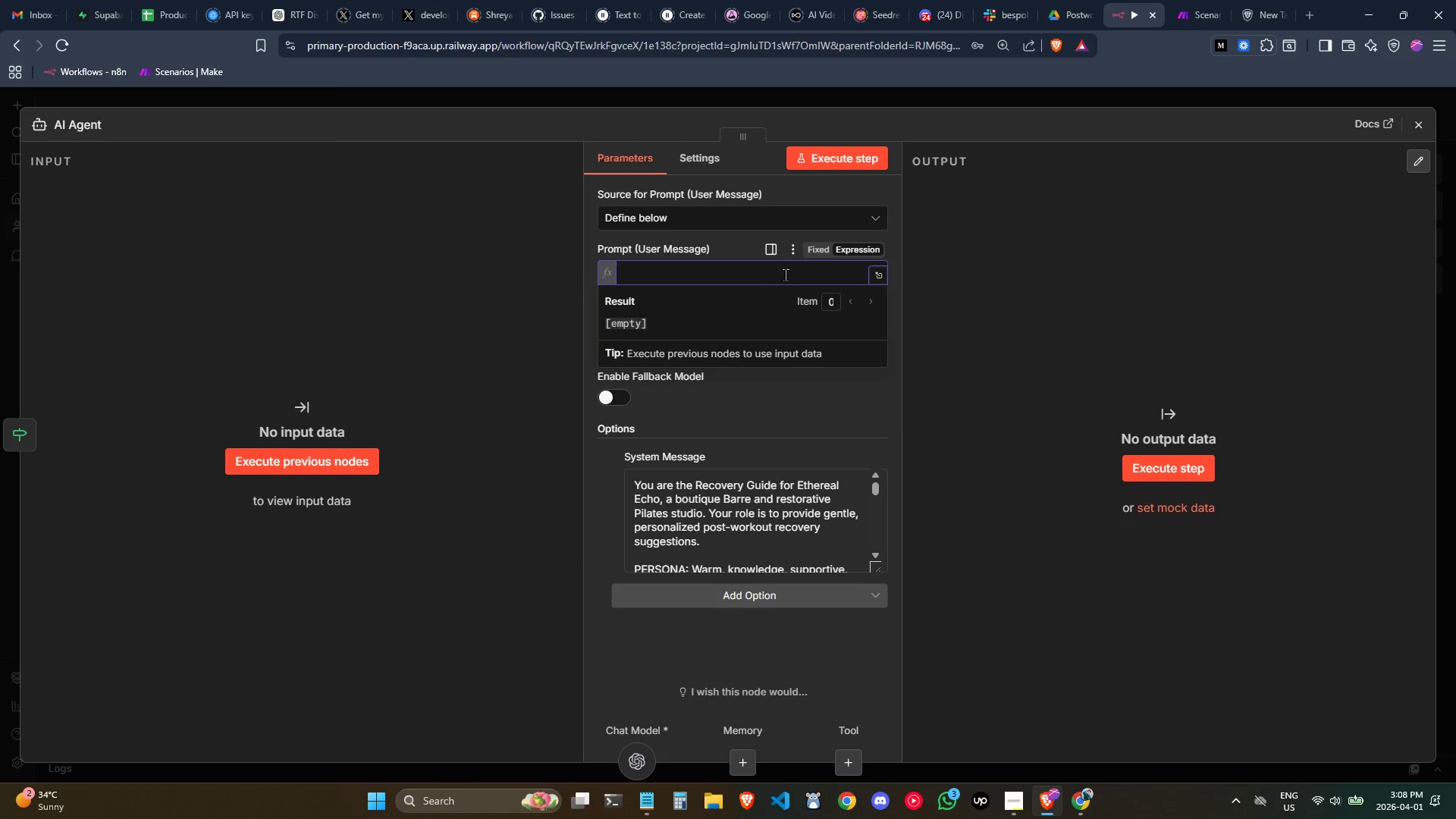 
key(Shift+A)
 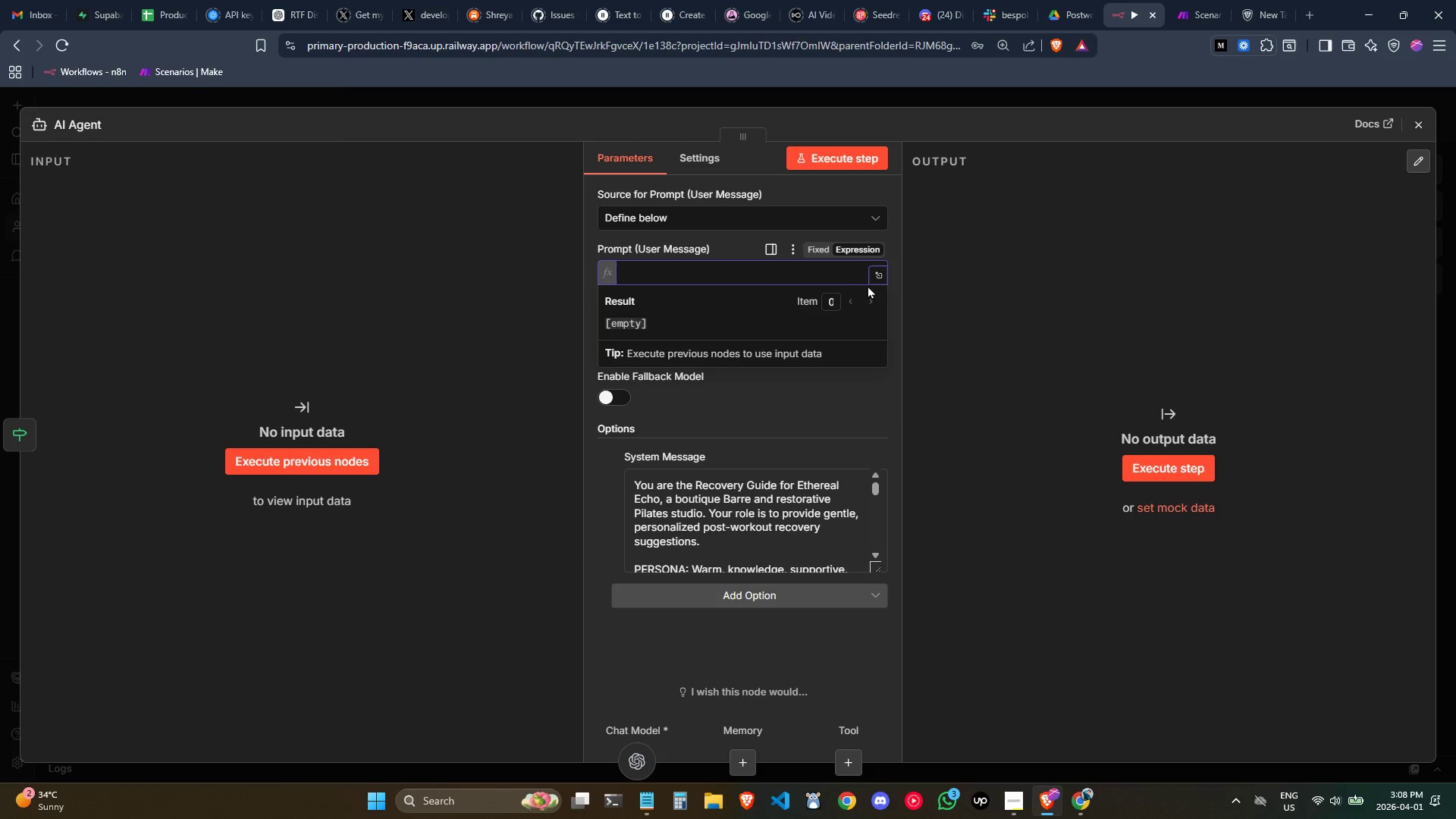 
left_click([882, 276])
 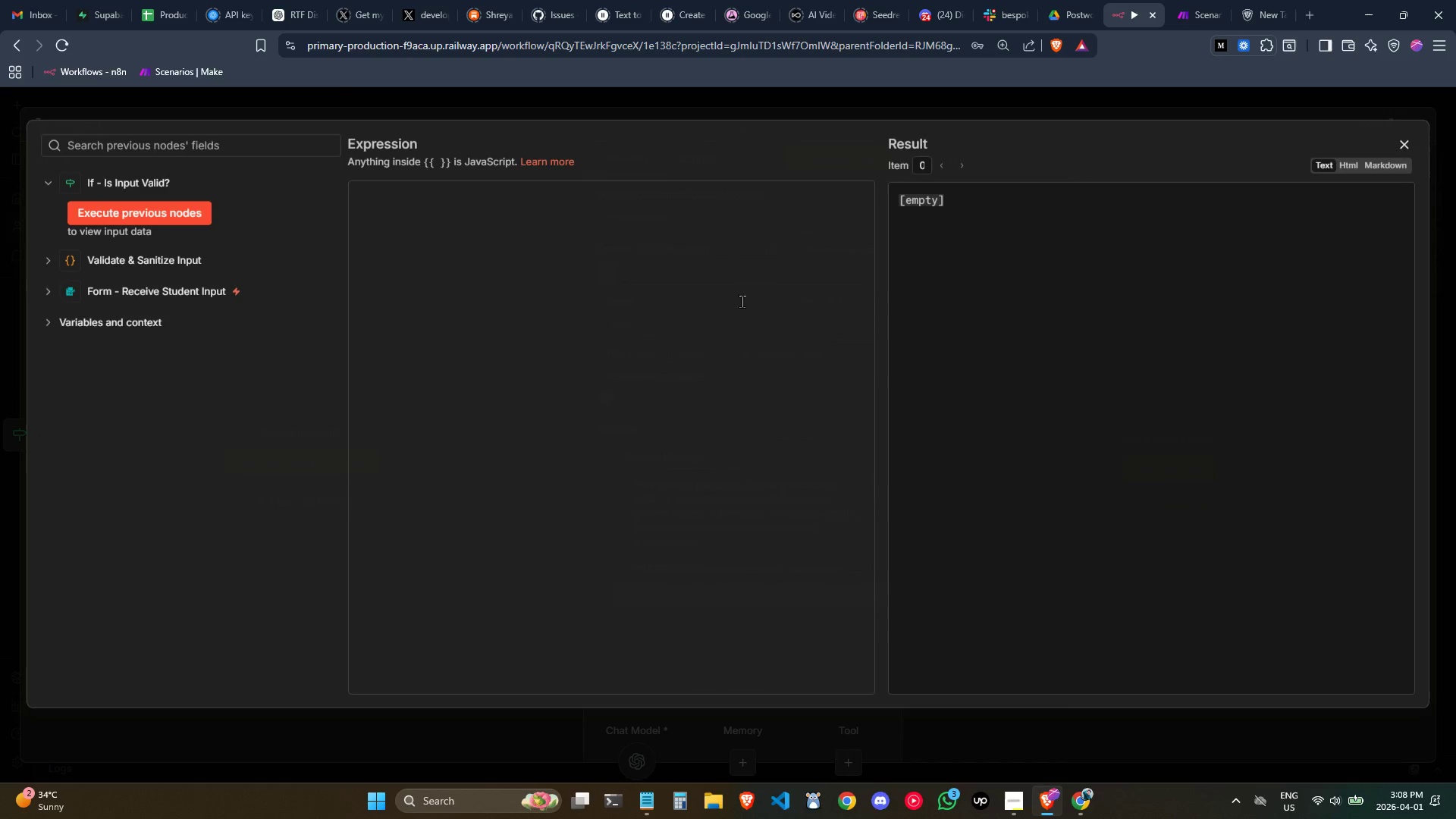 
key(Shift+ShiftLeft)
 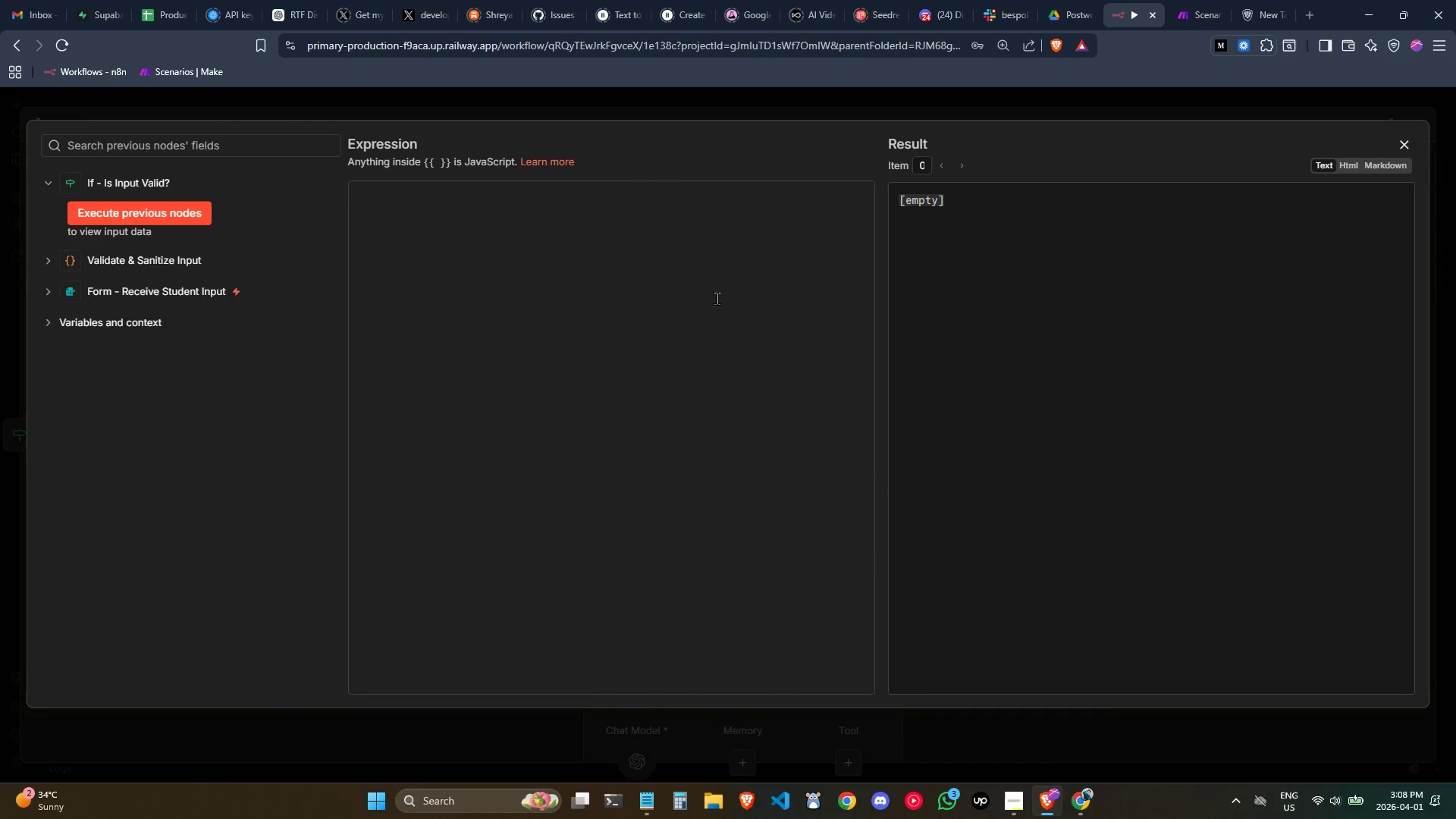 
key(Shift+A)
 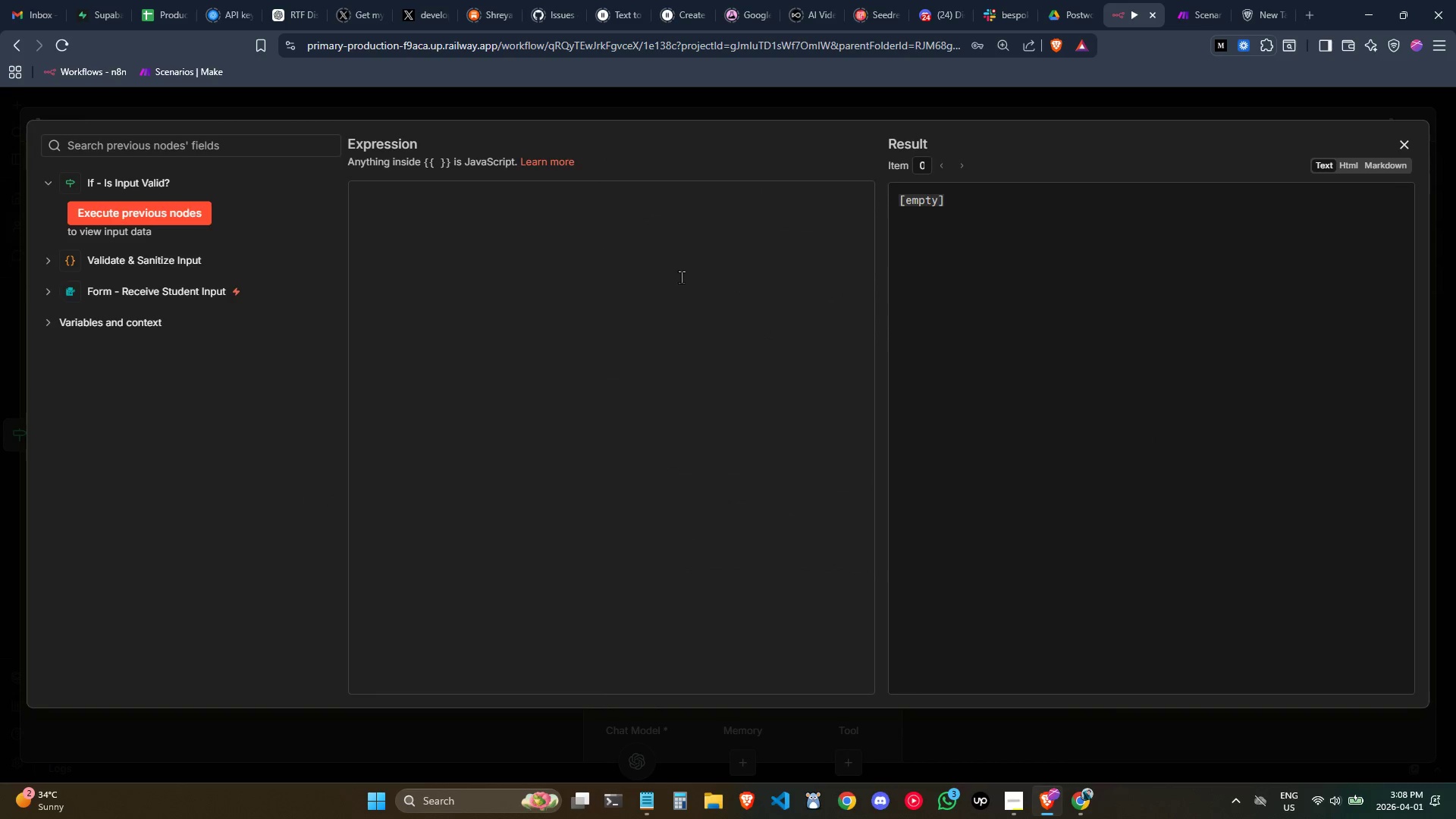 
left_click([681, 277])
 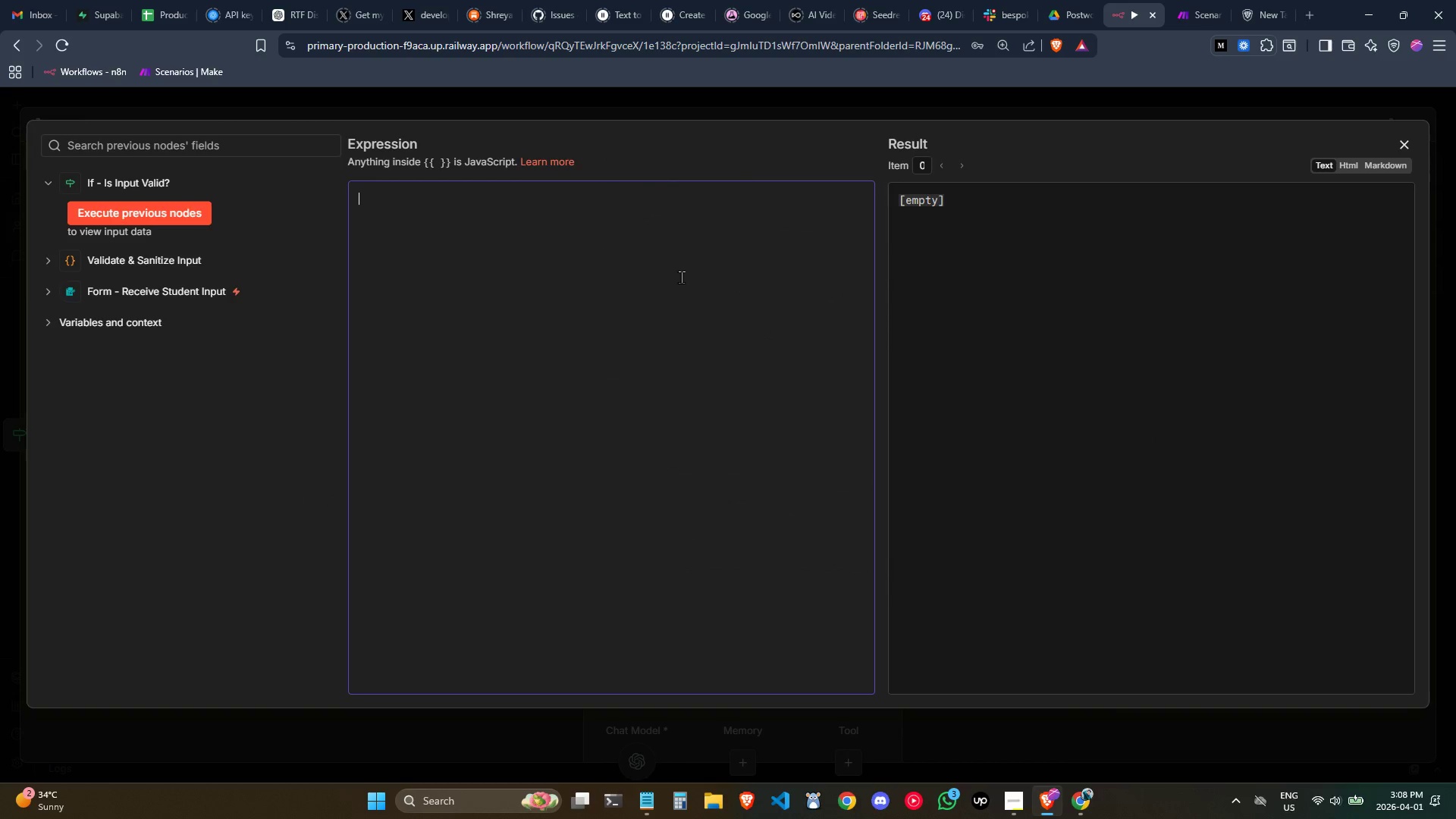 
type(A S)
key(Backspace)
type(student just finished theo)
key(Backspace)
type(ir )
 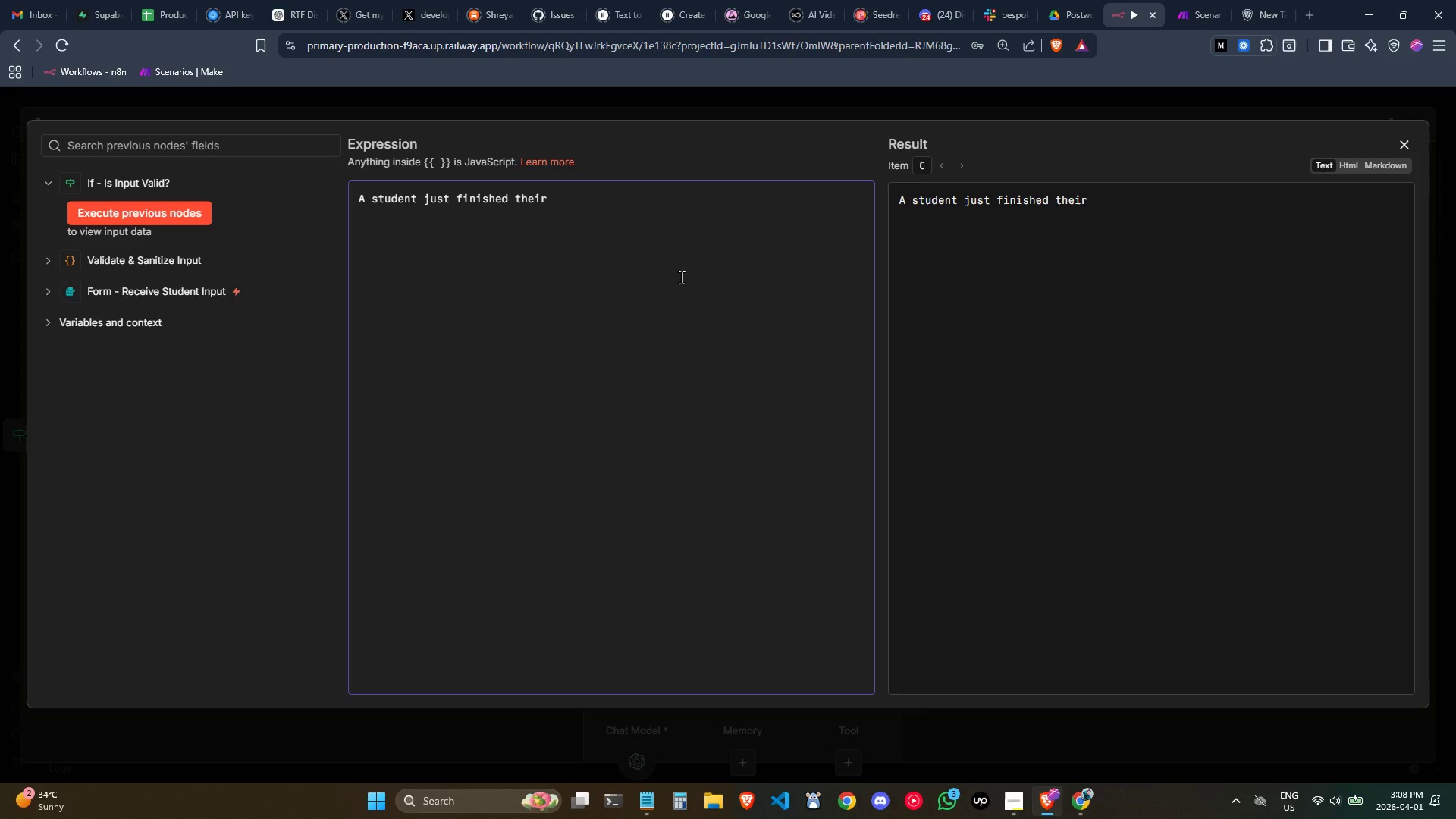 
hold_key(key=ShiftLeft, duration=0.81)
 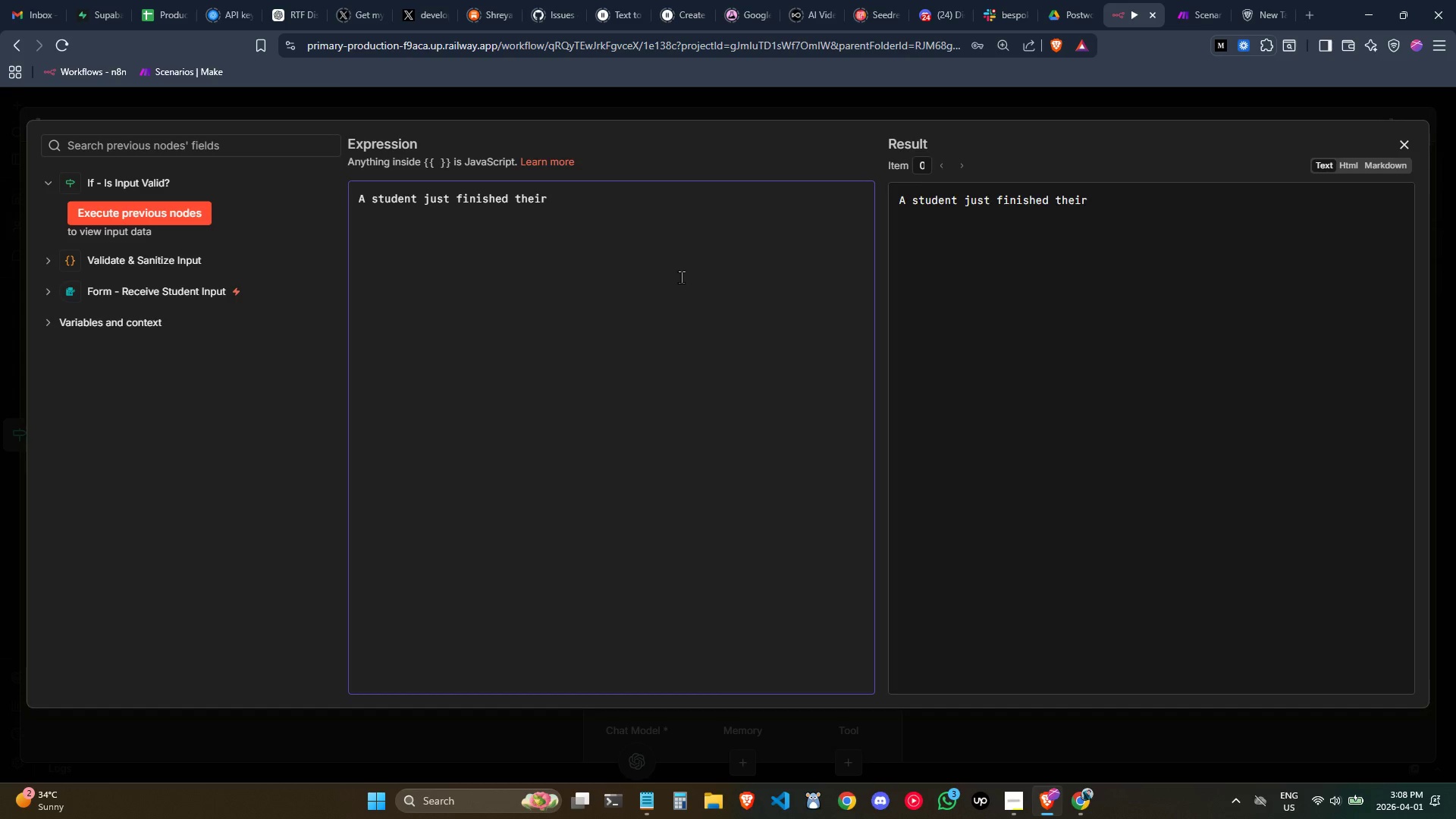 
type(Barre C)
key(Backspace)
type(class and feels: "{)
 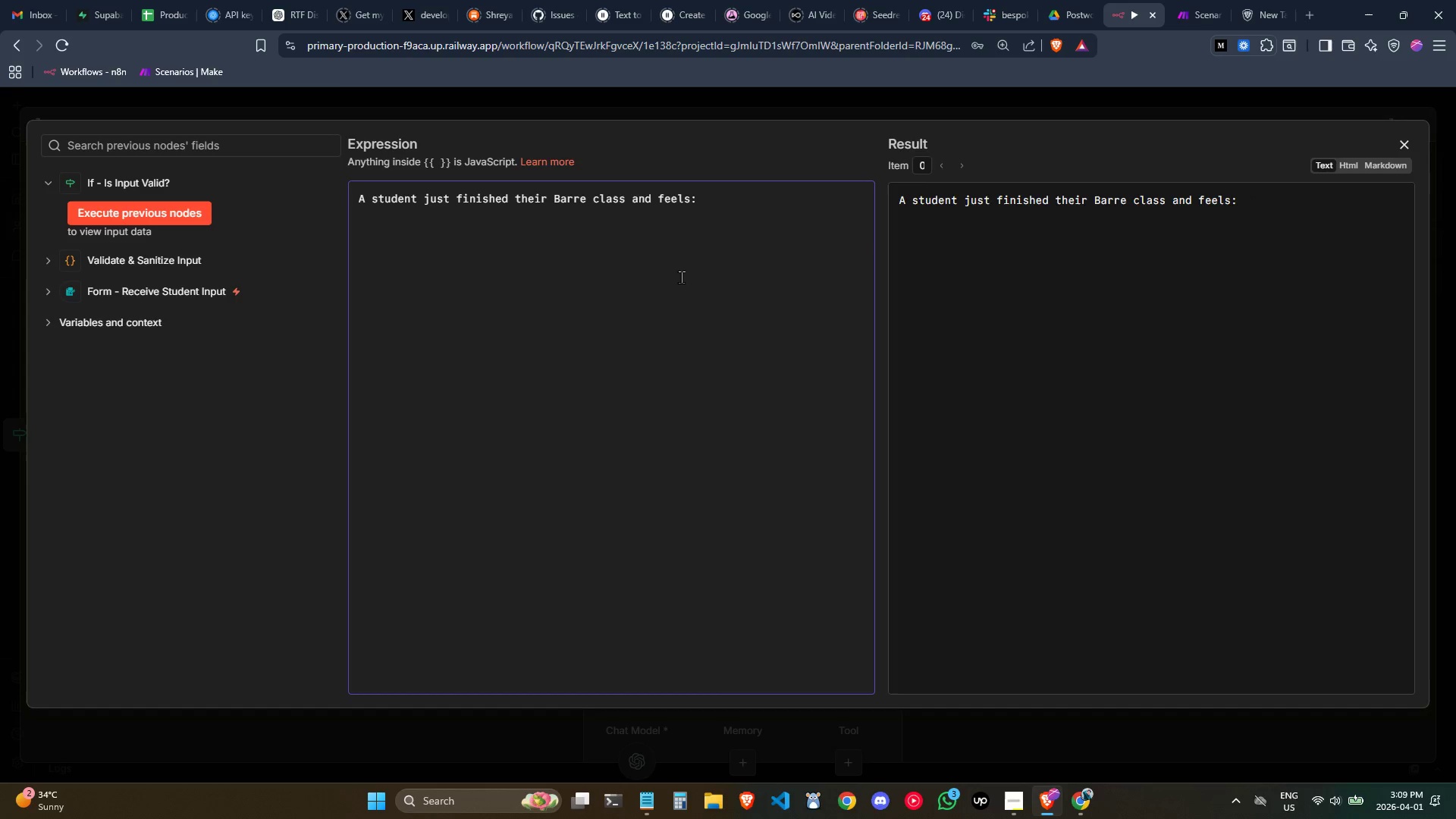 
key(Shift+Quote)
 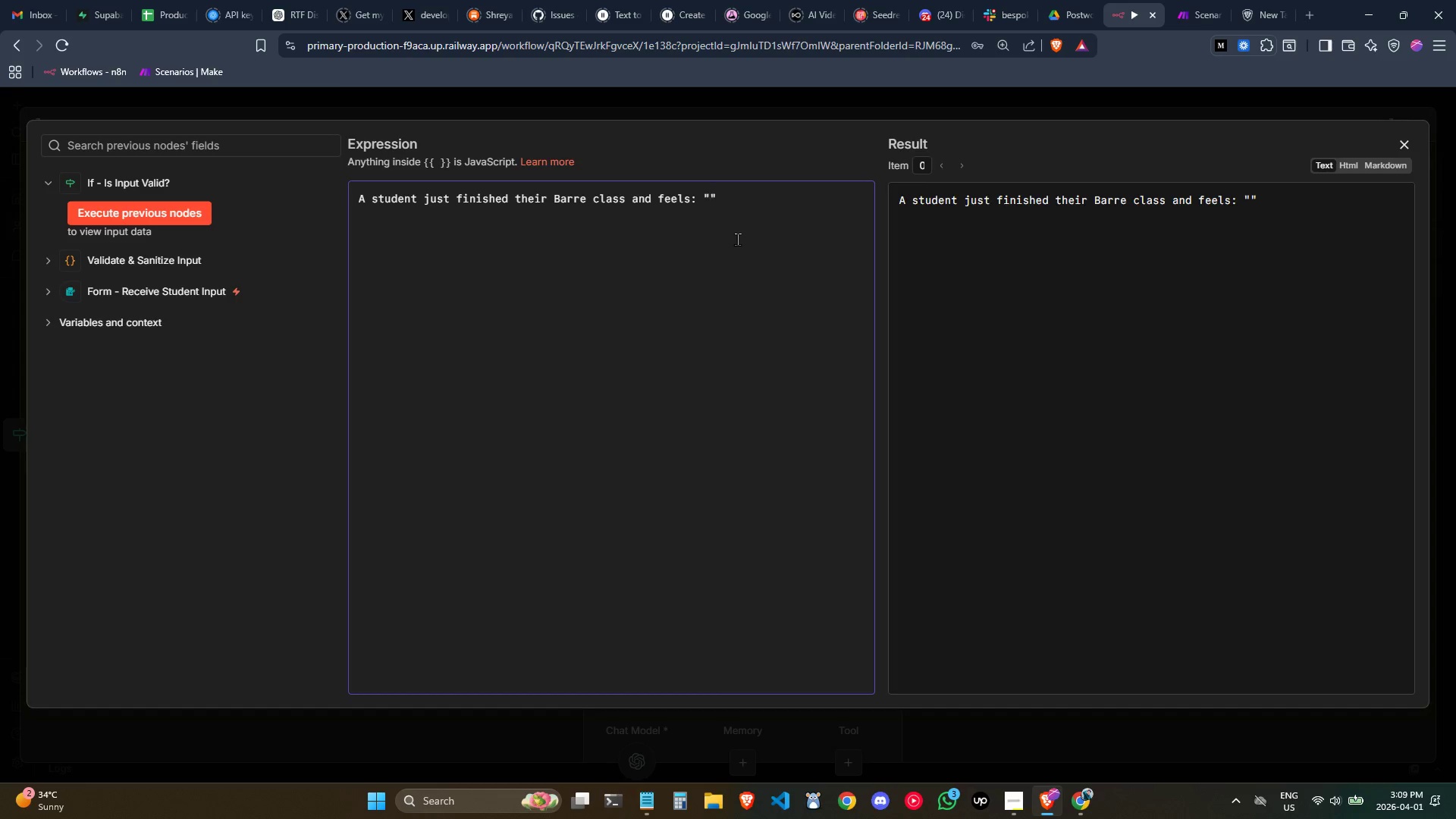 
key(Shift+BracketLeft)
 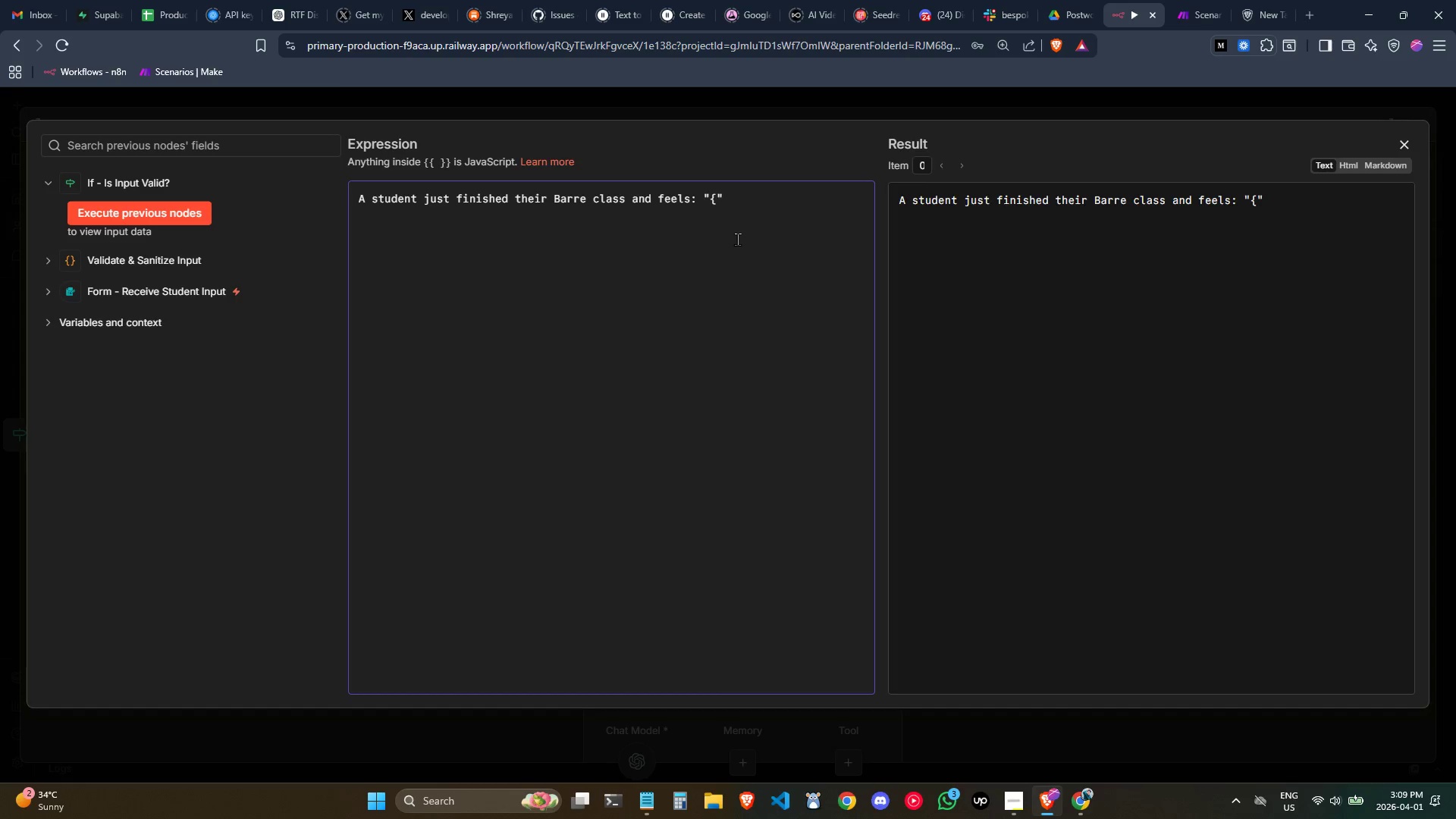 
key(Shift+BracketRight)
 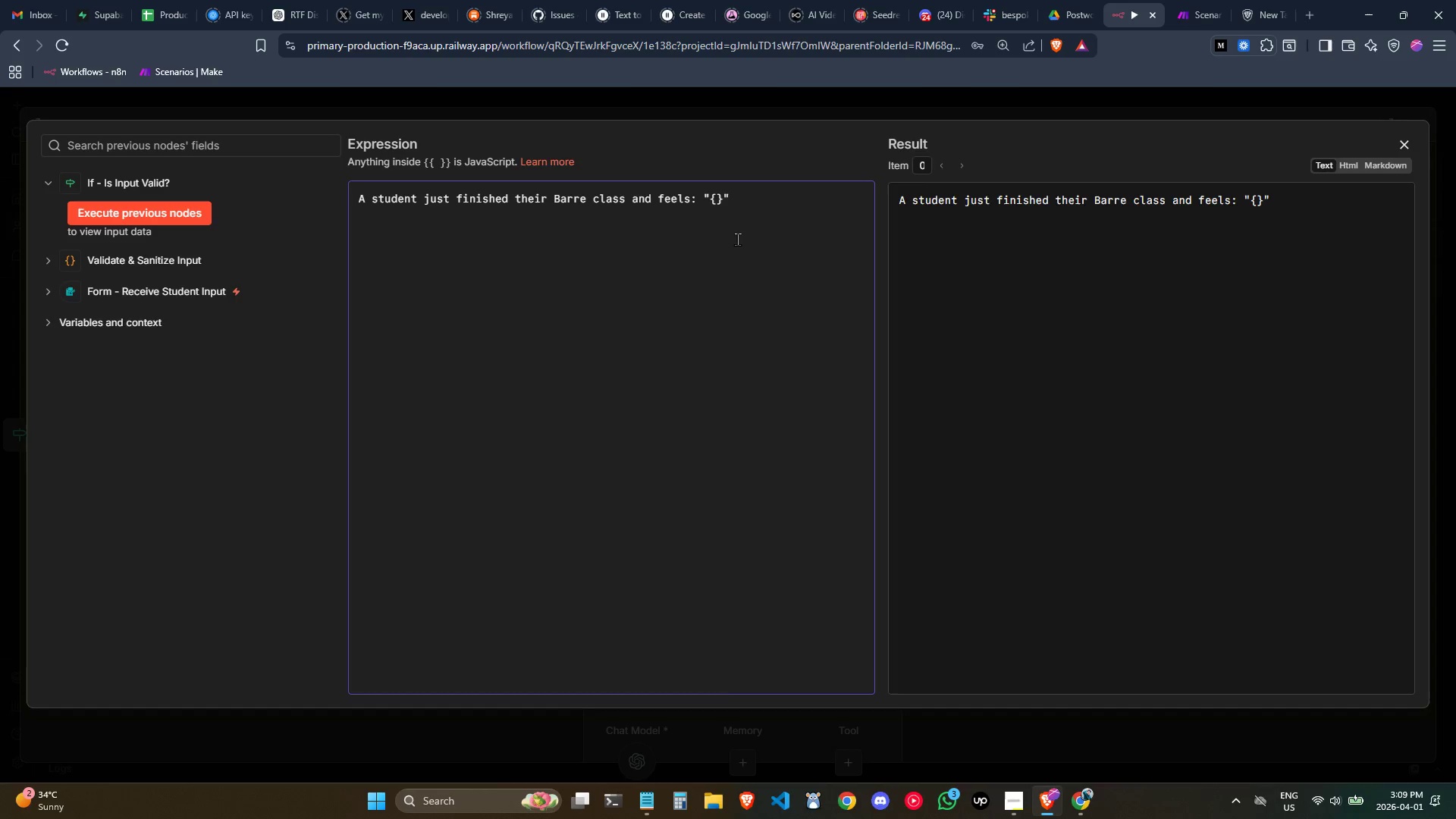 
key(ArrowLeft)
 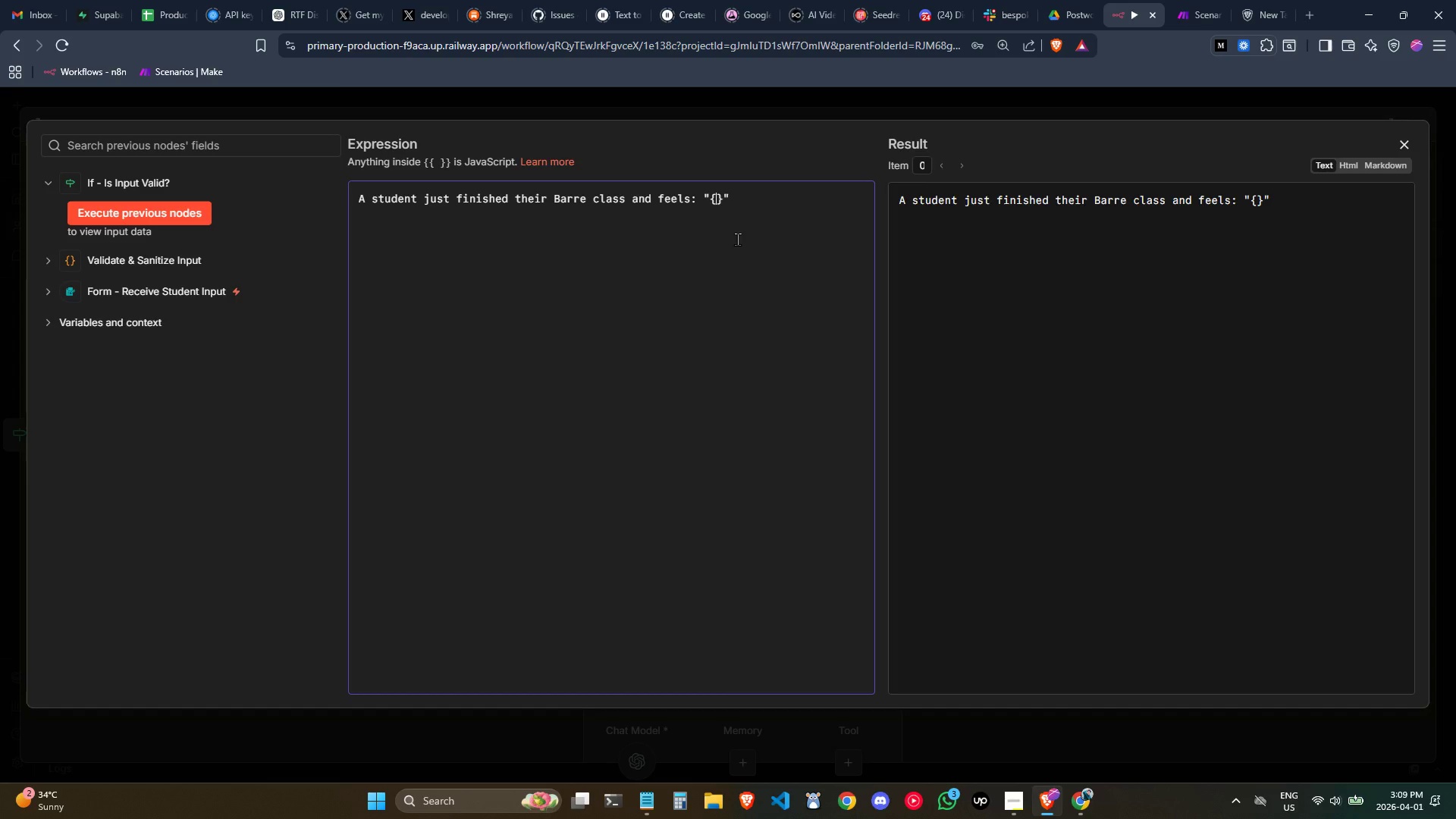 
hold_key(key=ShiftLeft, duration=0.53)
 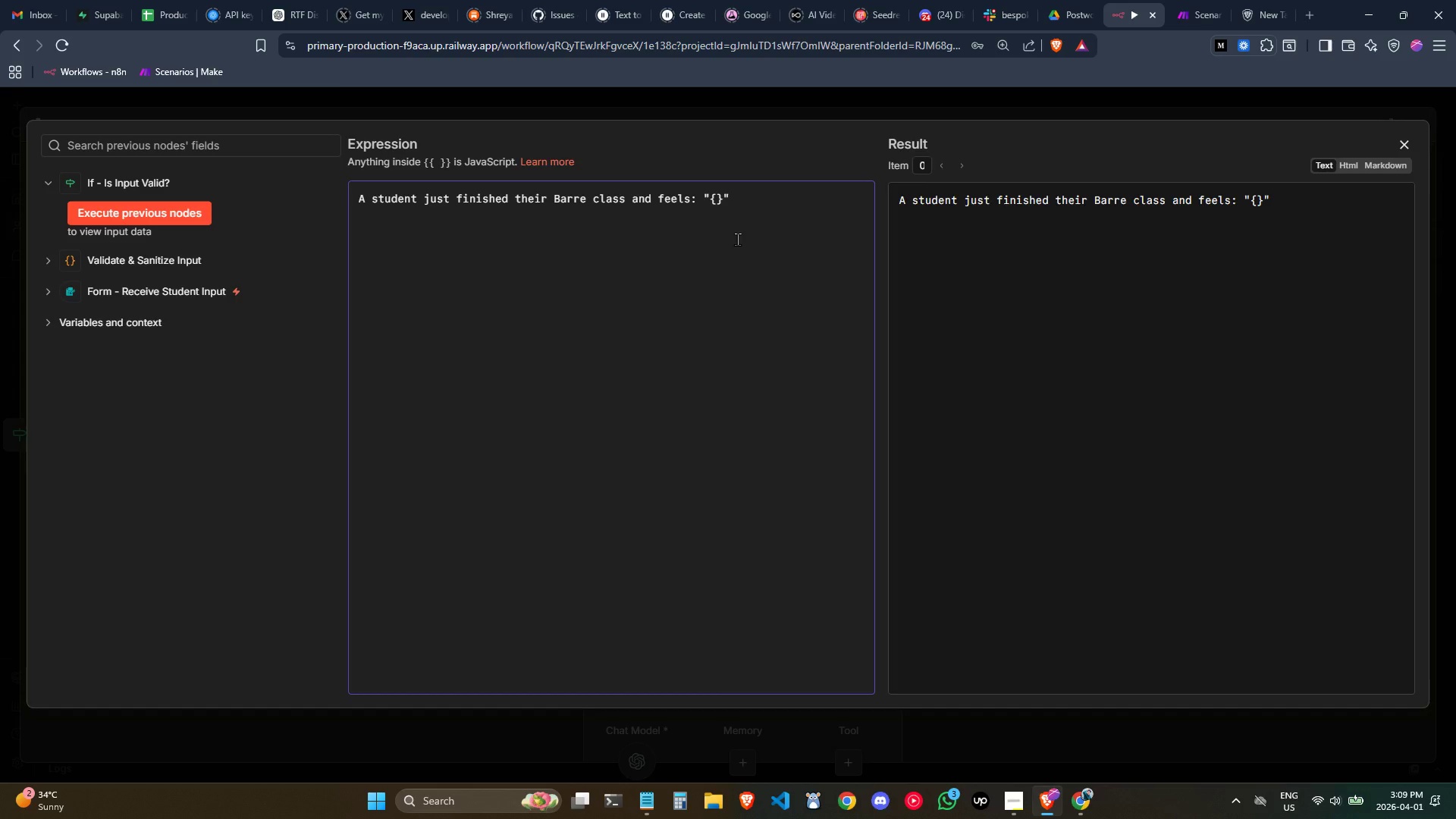 
type({j)
key(Backspace)
type($json.feeing\)
key(Backspace)
key(Backspace)
key(Backspace)
key(Backspace)
type(ling)
 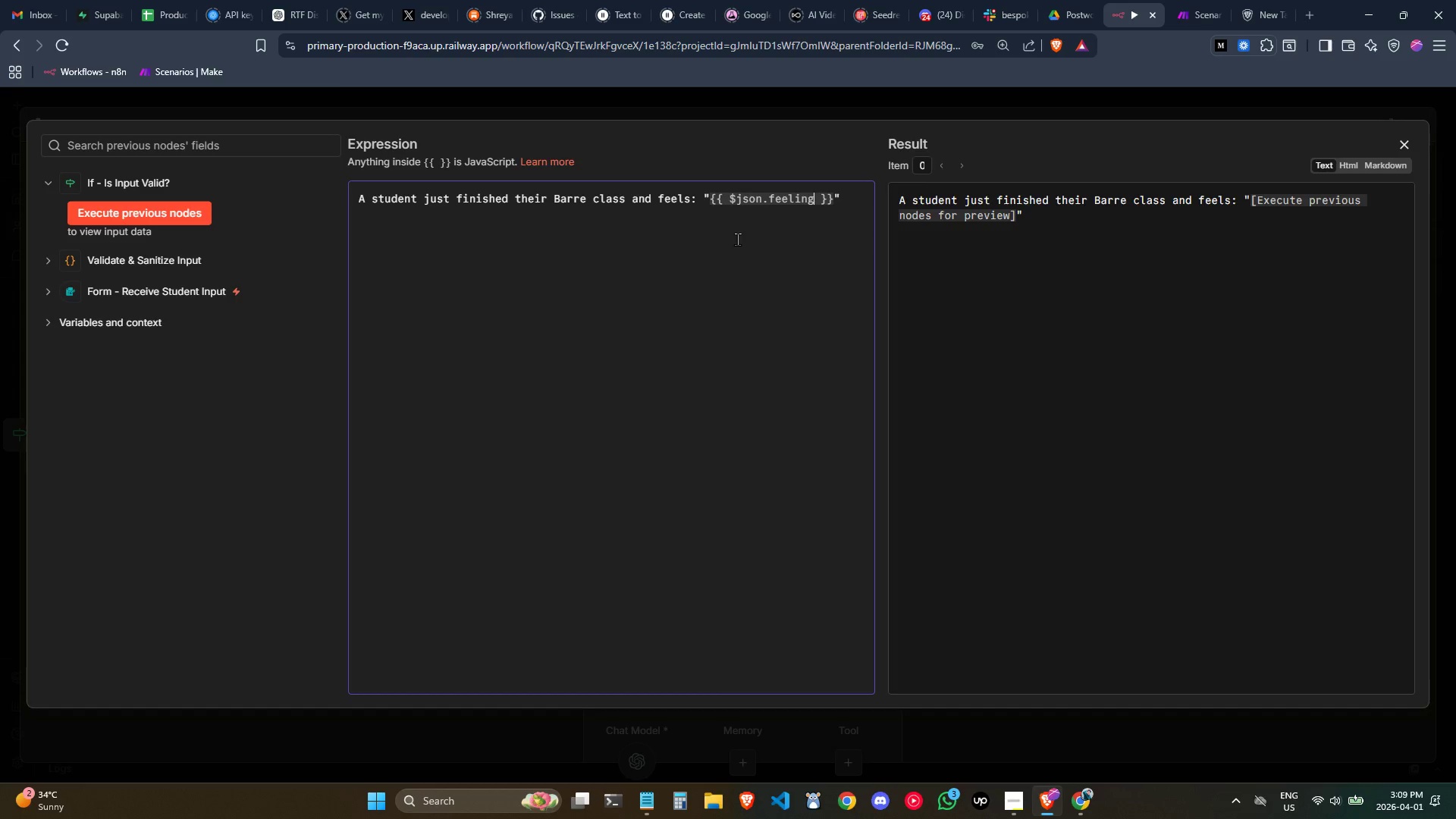 
 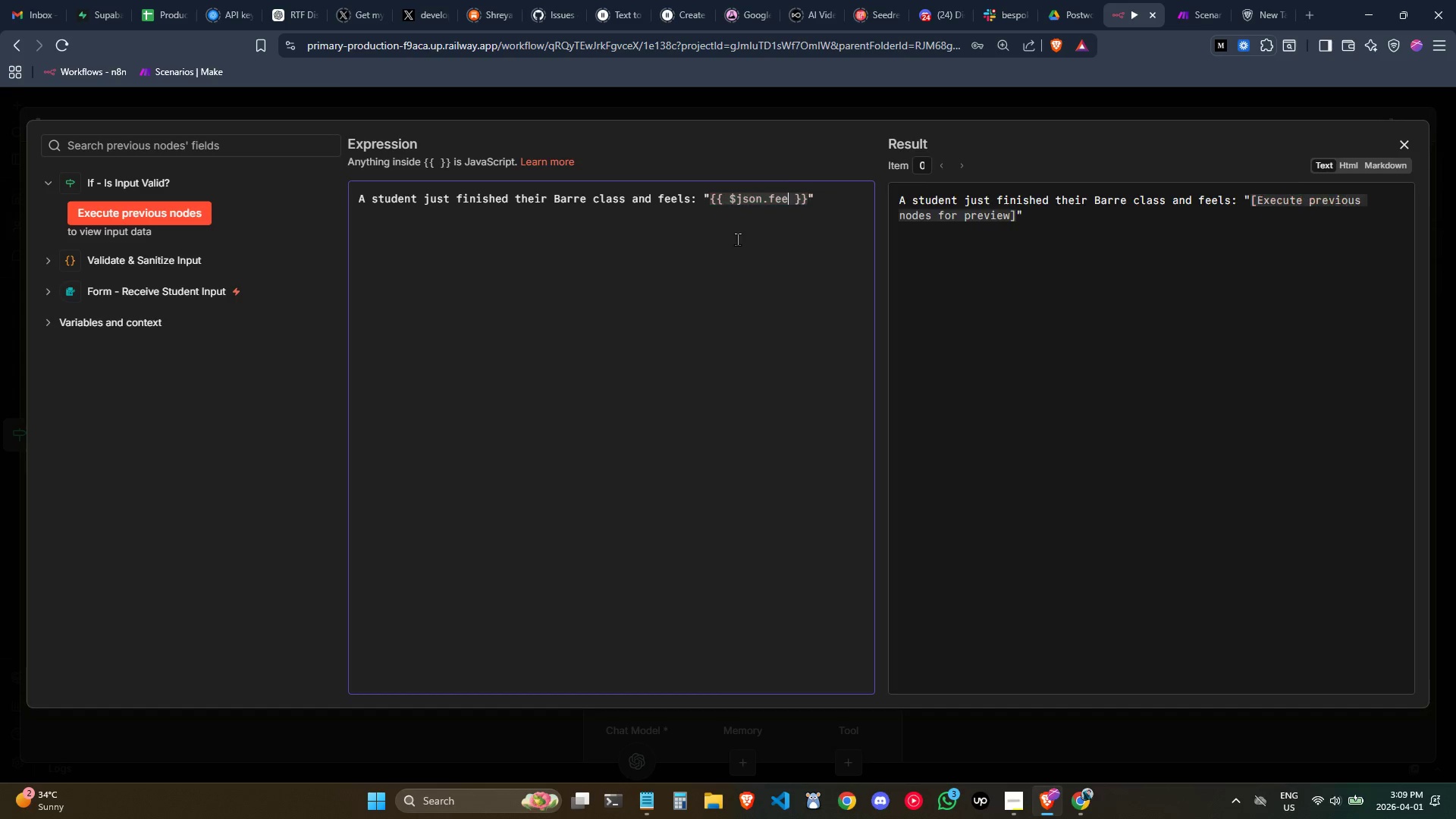 
key(ArrowRight)
 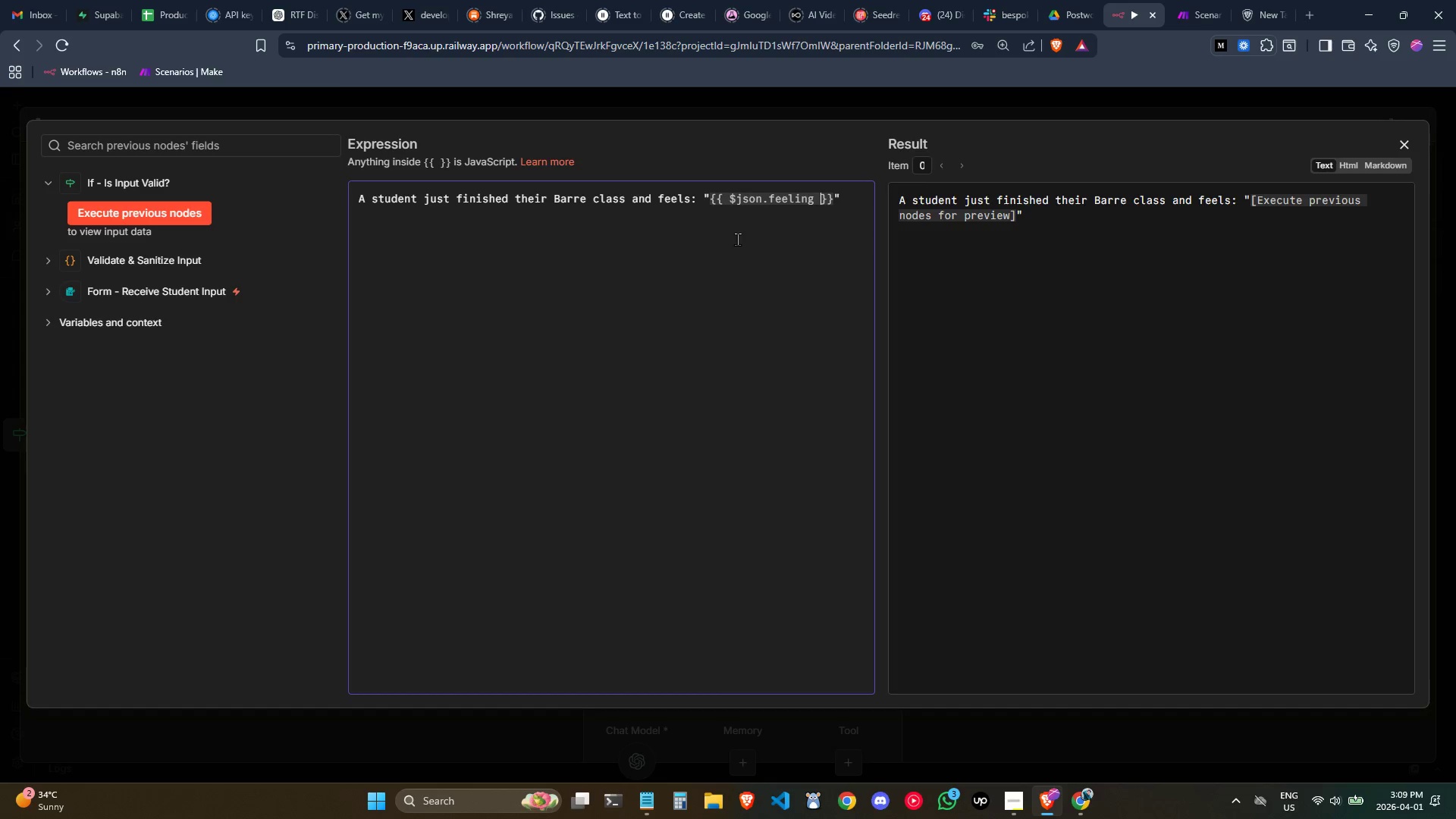 
key(ArrowRight)
 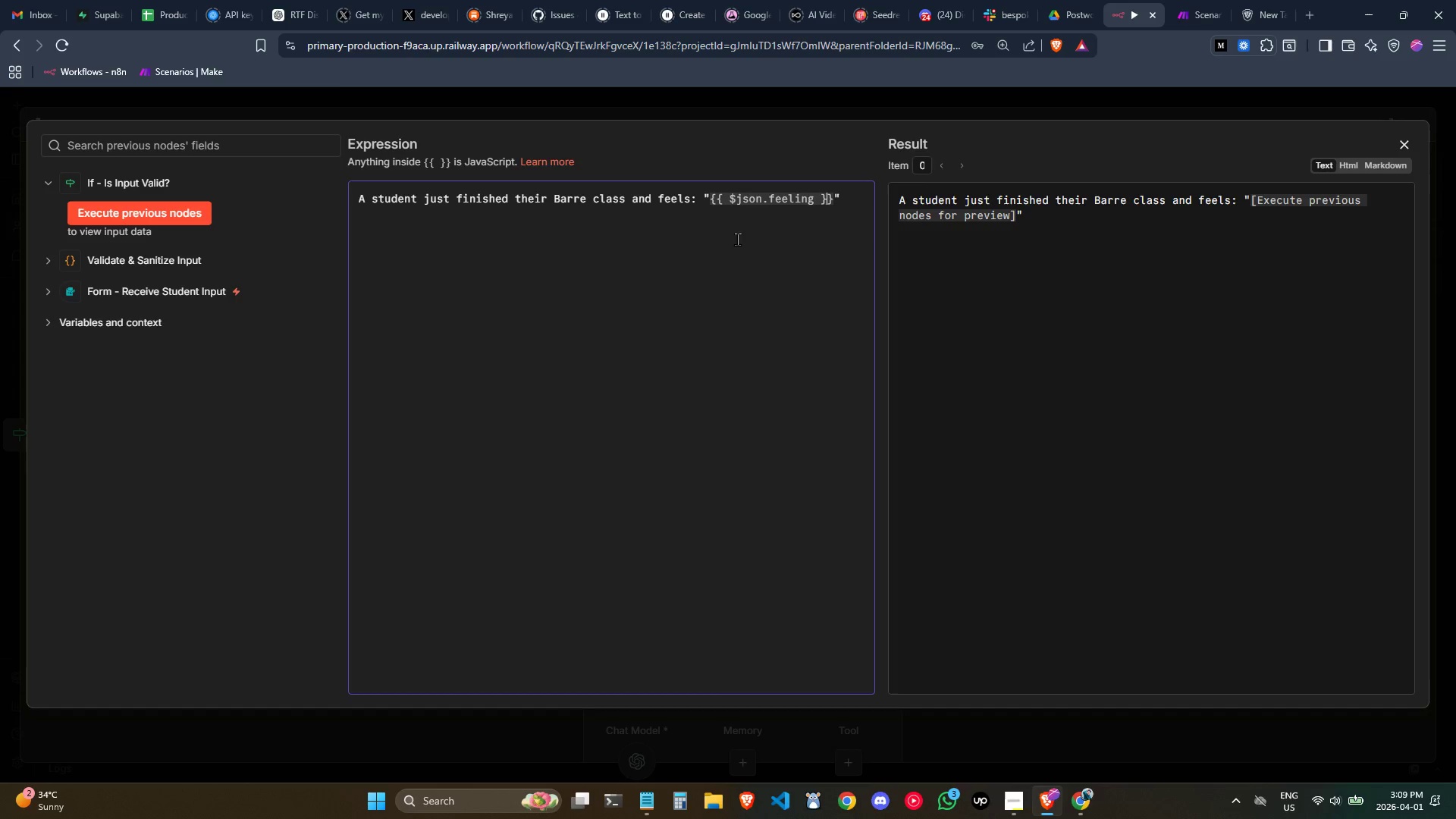 
key(ArrowRight)
 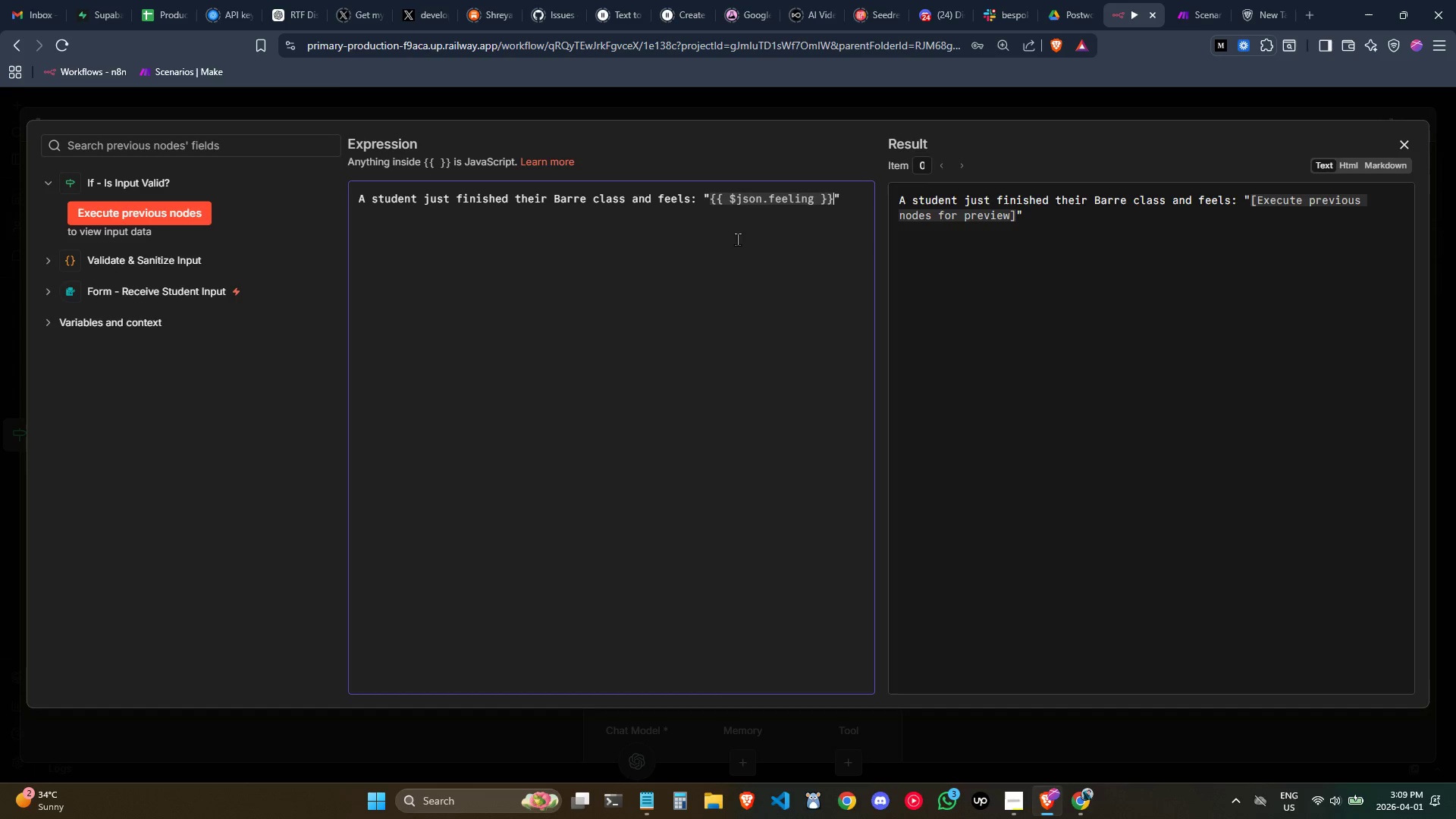 
key(ArrowRight)
 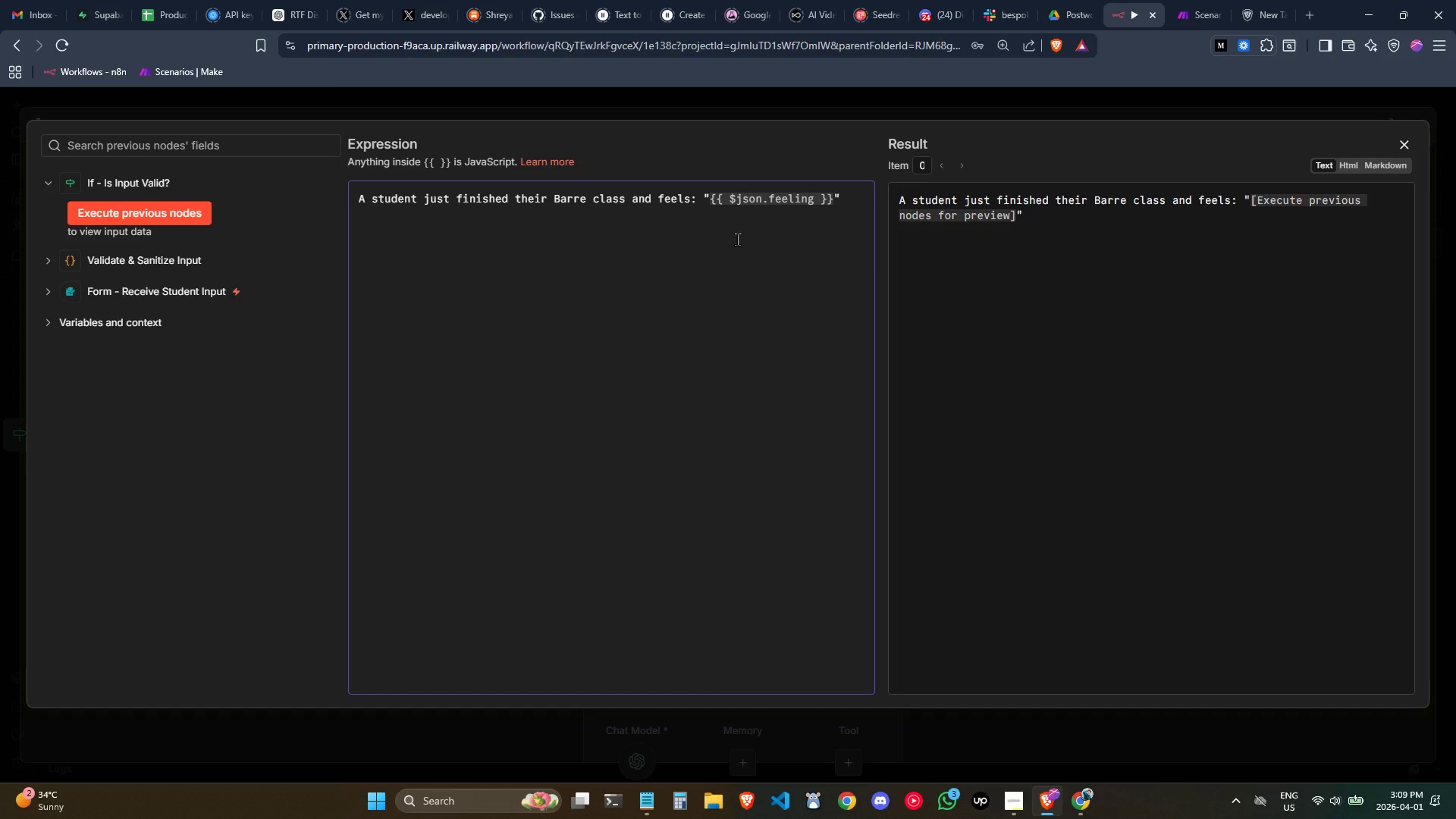 
key(Enter)
 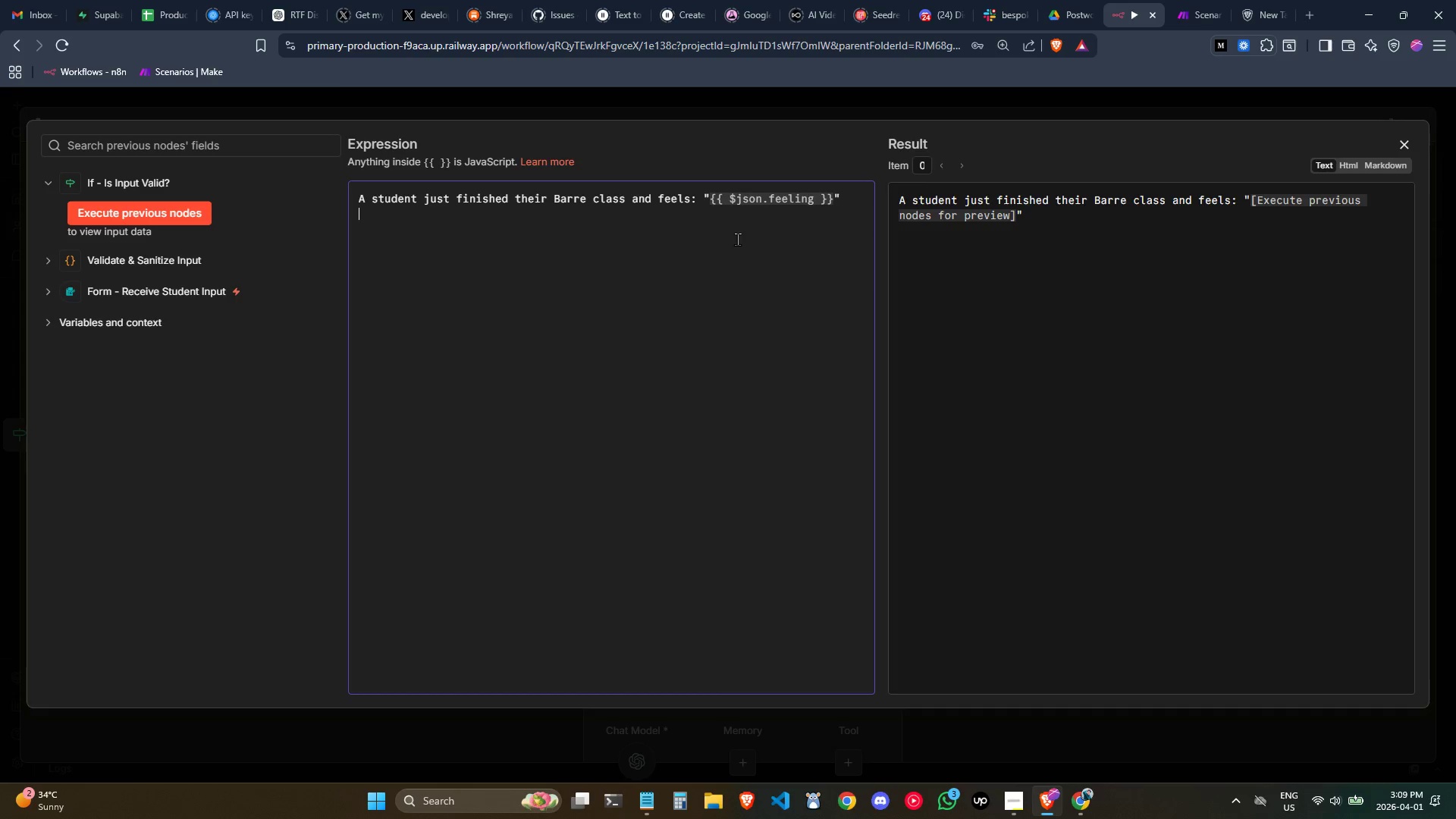 
key(Enter)
 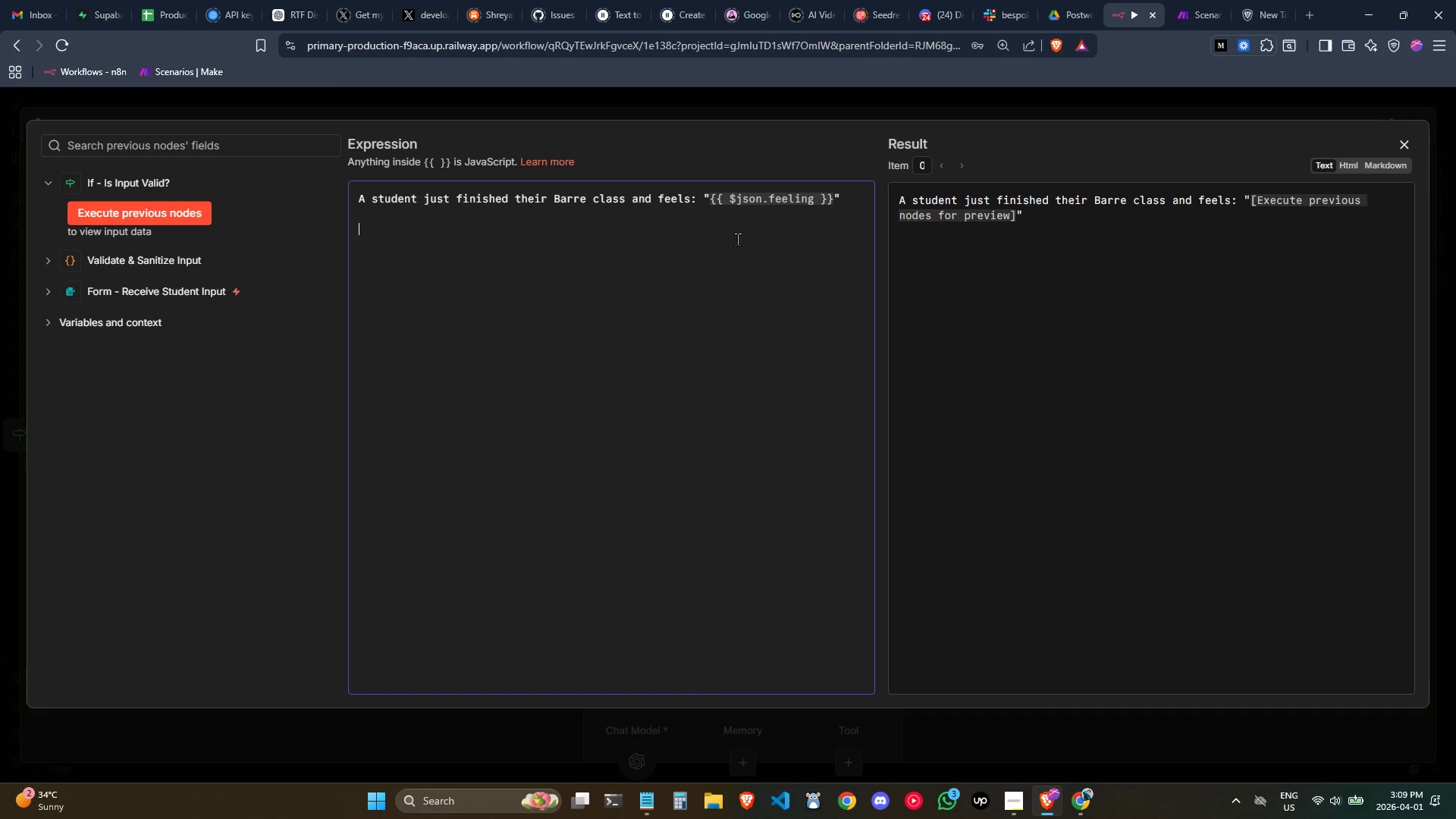 
type(Their name is: {{json.display_name)
 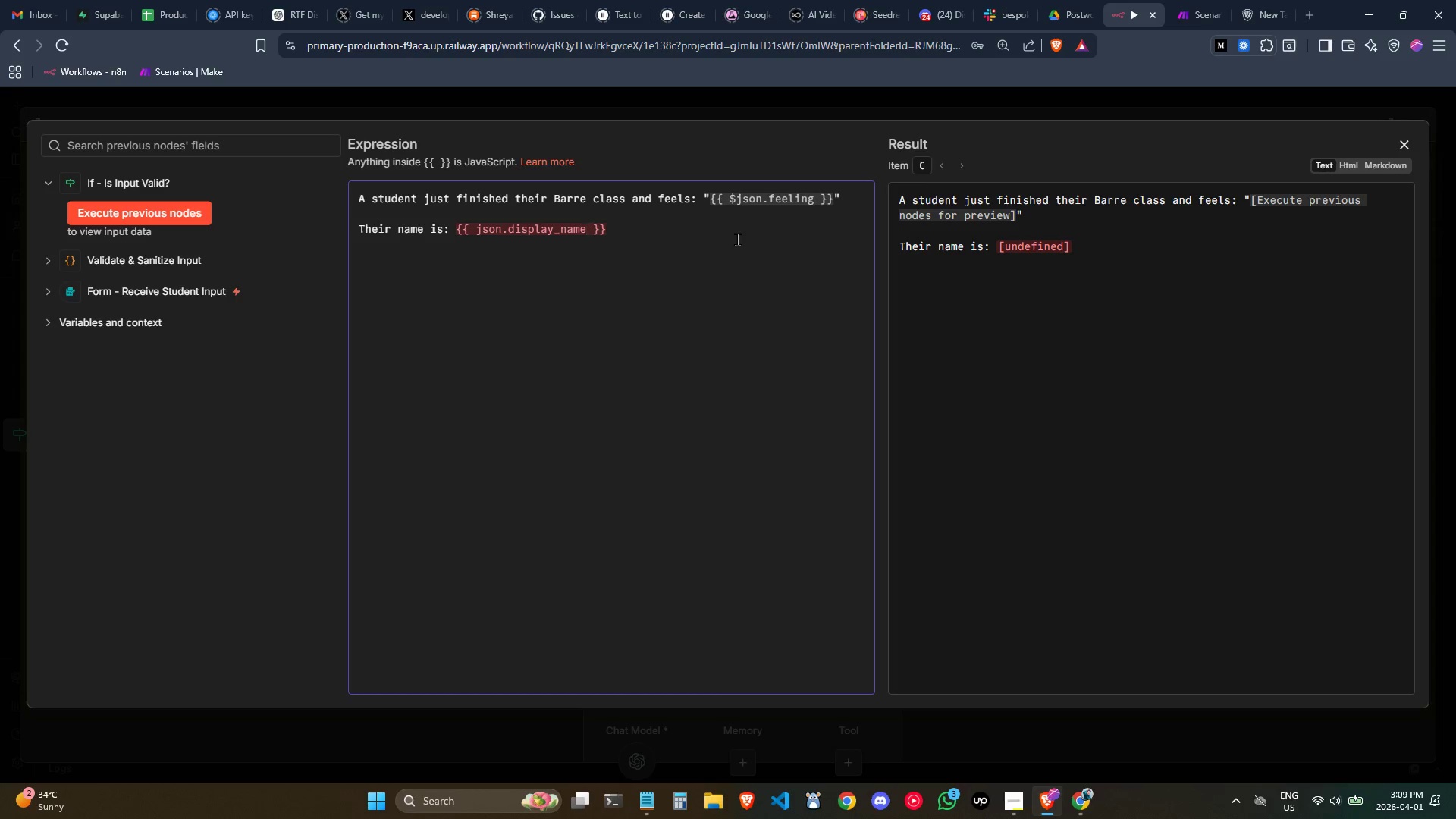 
key(Control+ArrowLeft)
 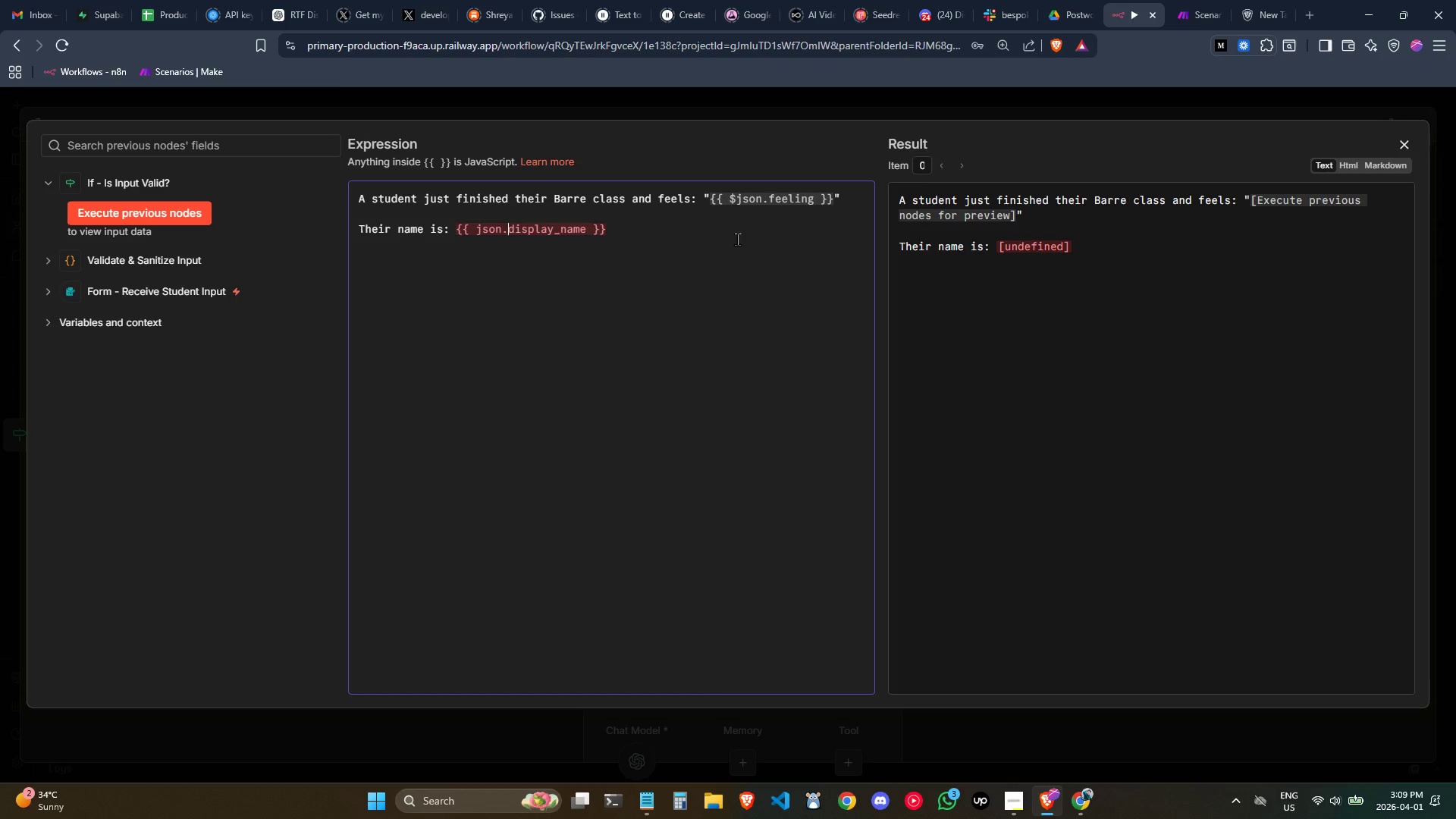 
key(Control+ArrowLeft)
 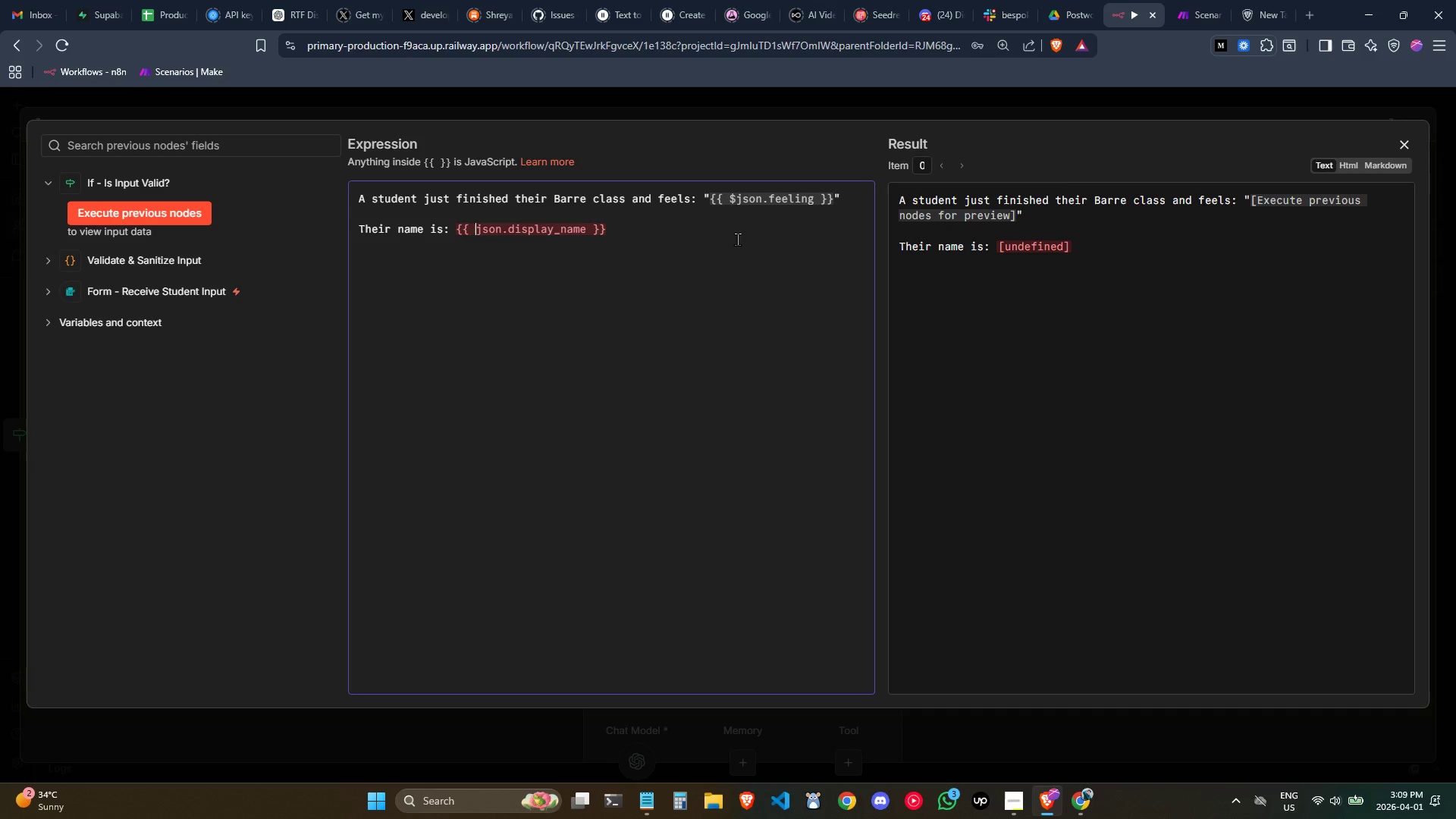 
key(Control+ArrowLeft)
 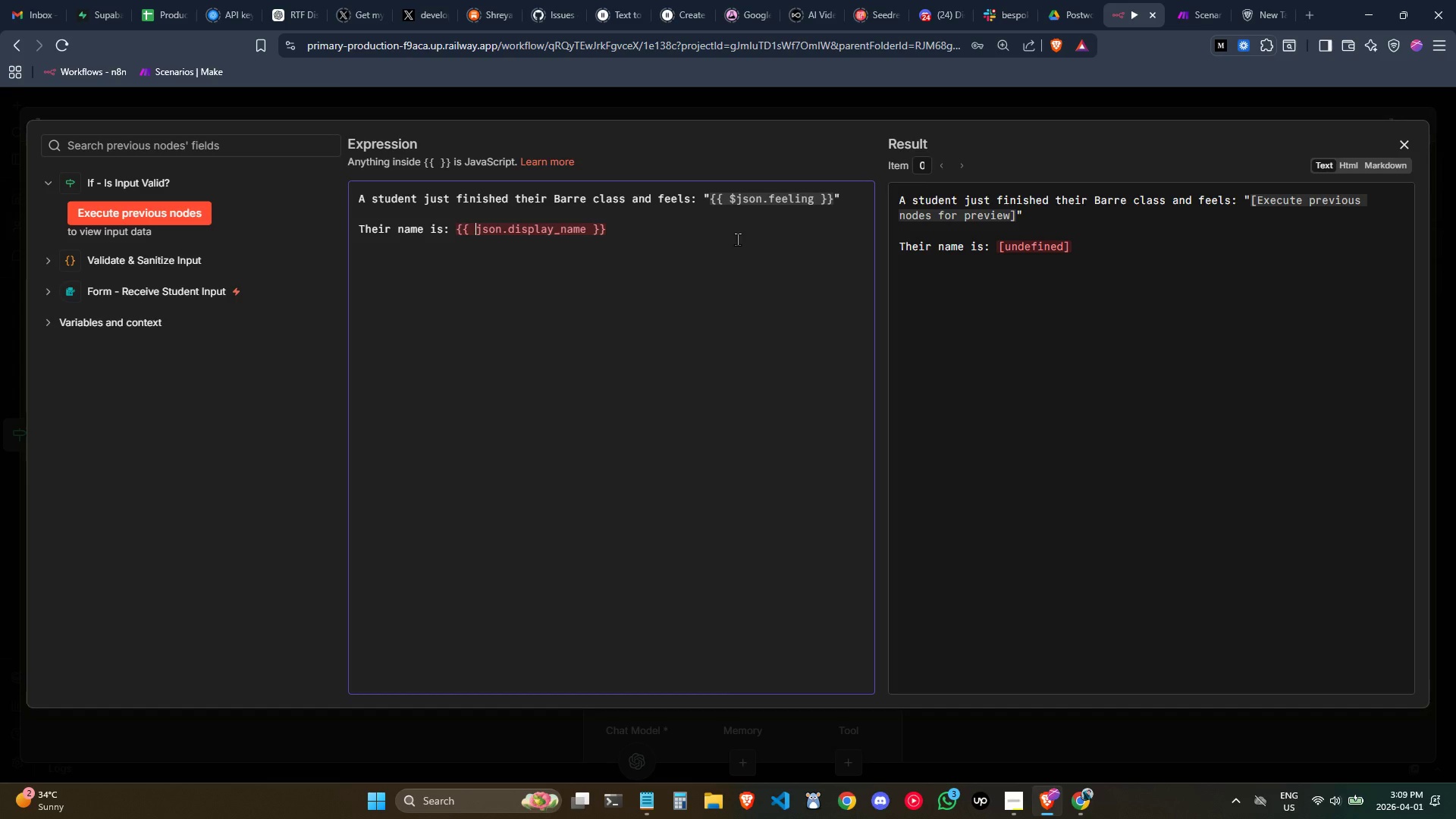 
key(Shift+4)
 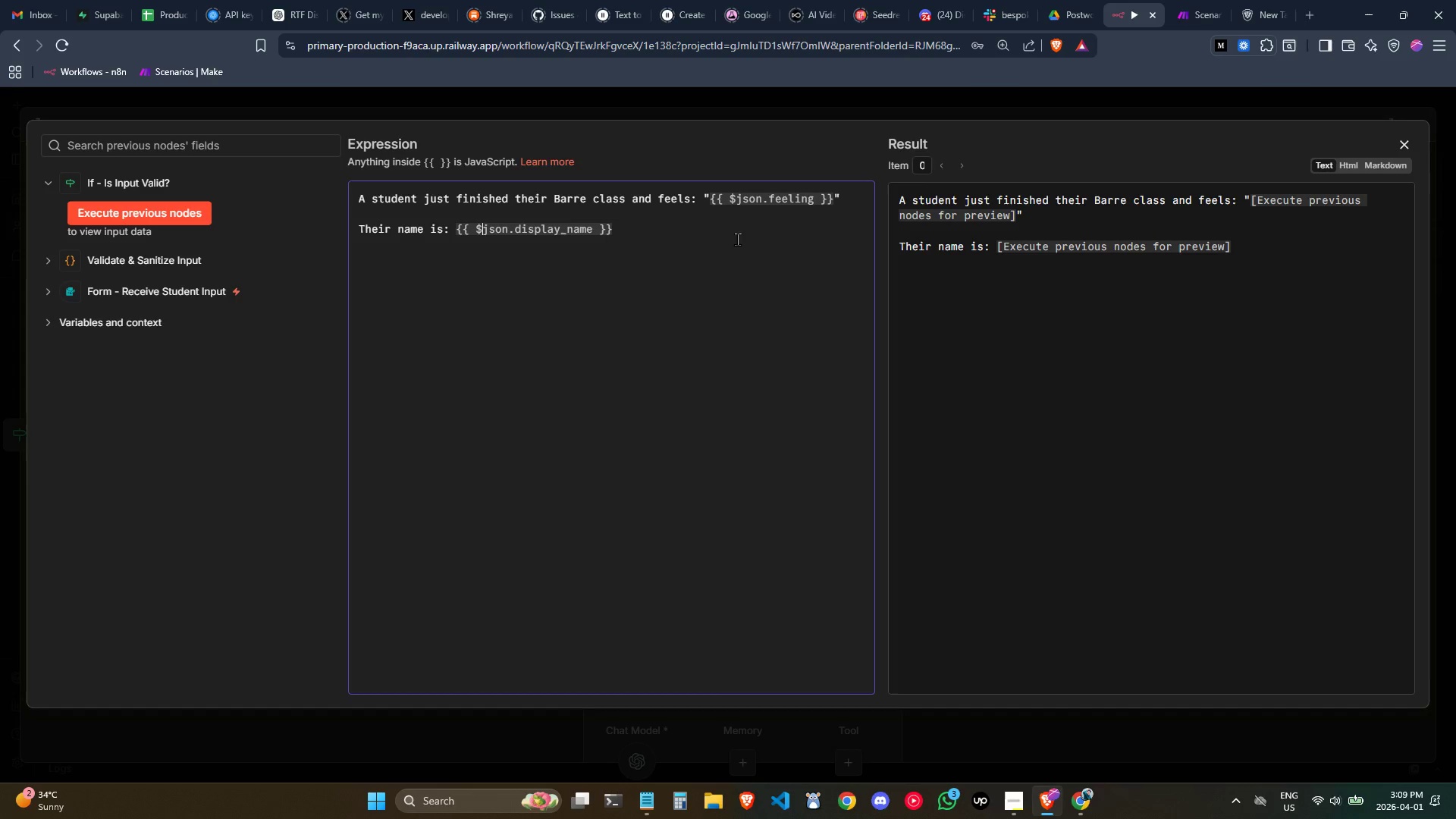 
key(Control+ArrowRight)
 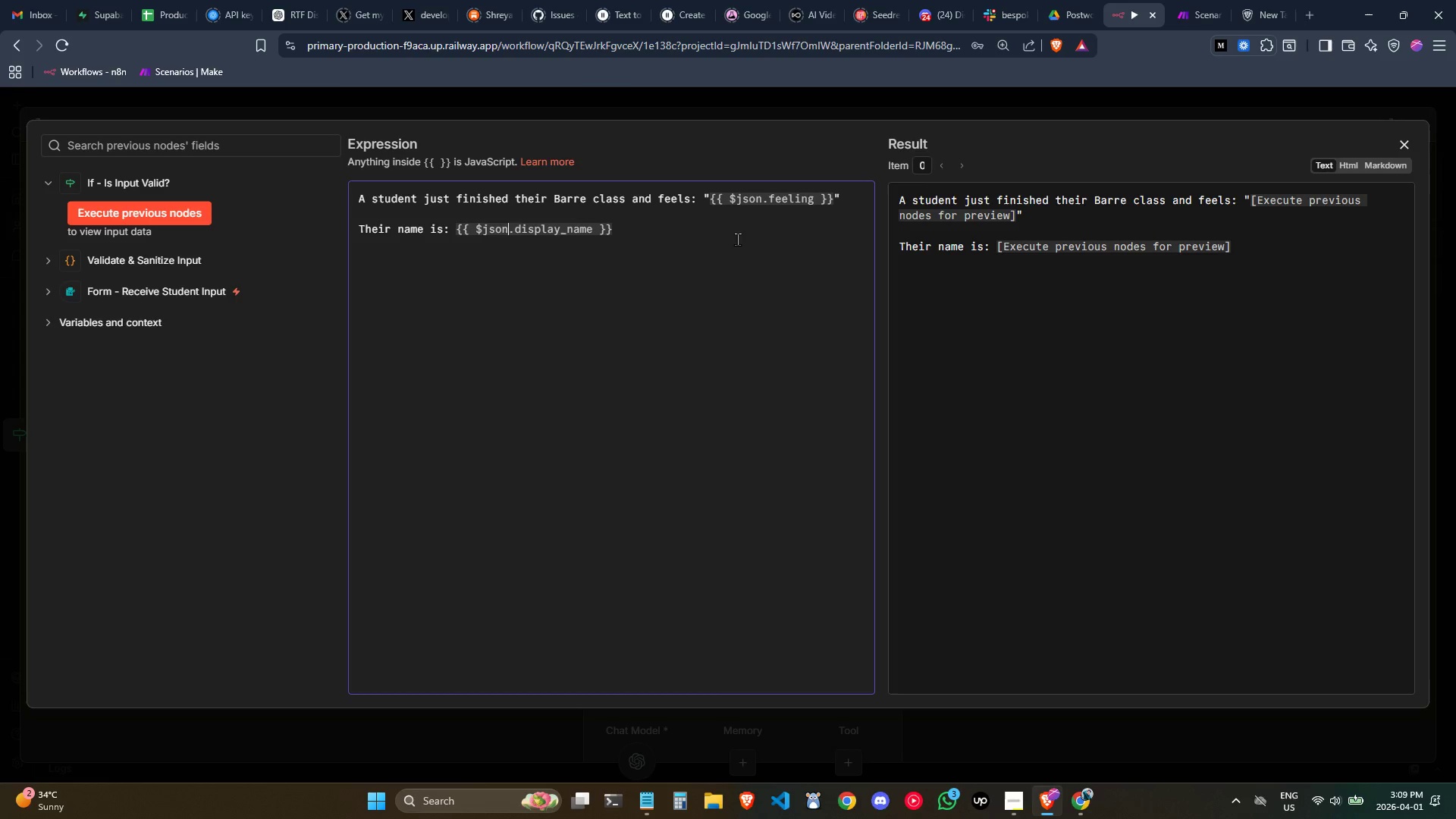 
key(Control+ArrowRight)
 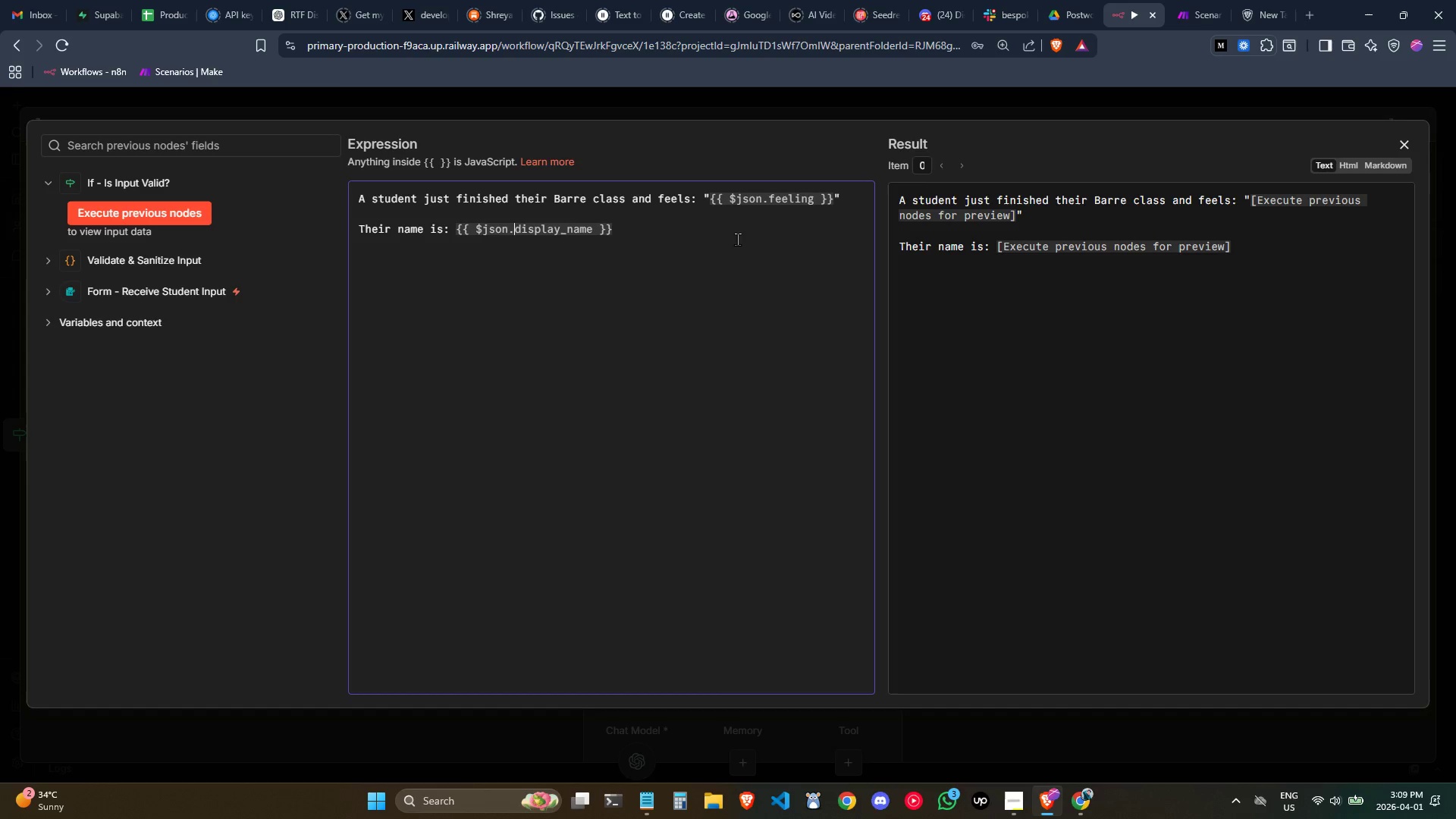 
key(Control+ArrowRight)
 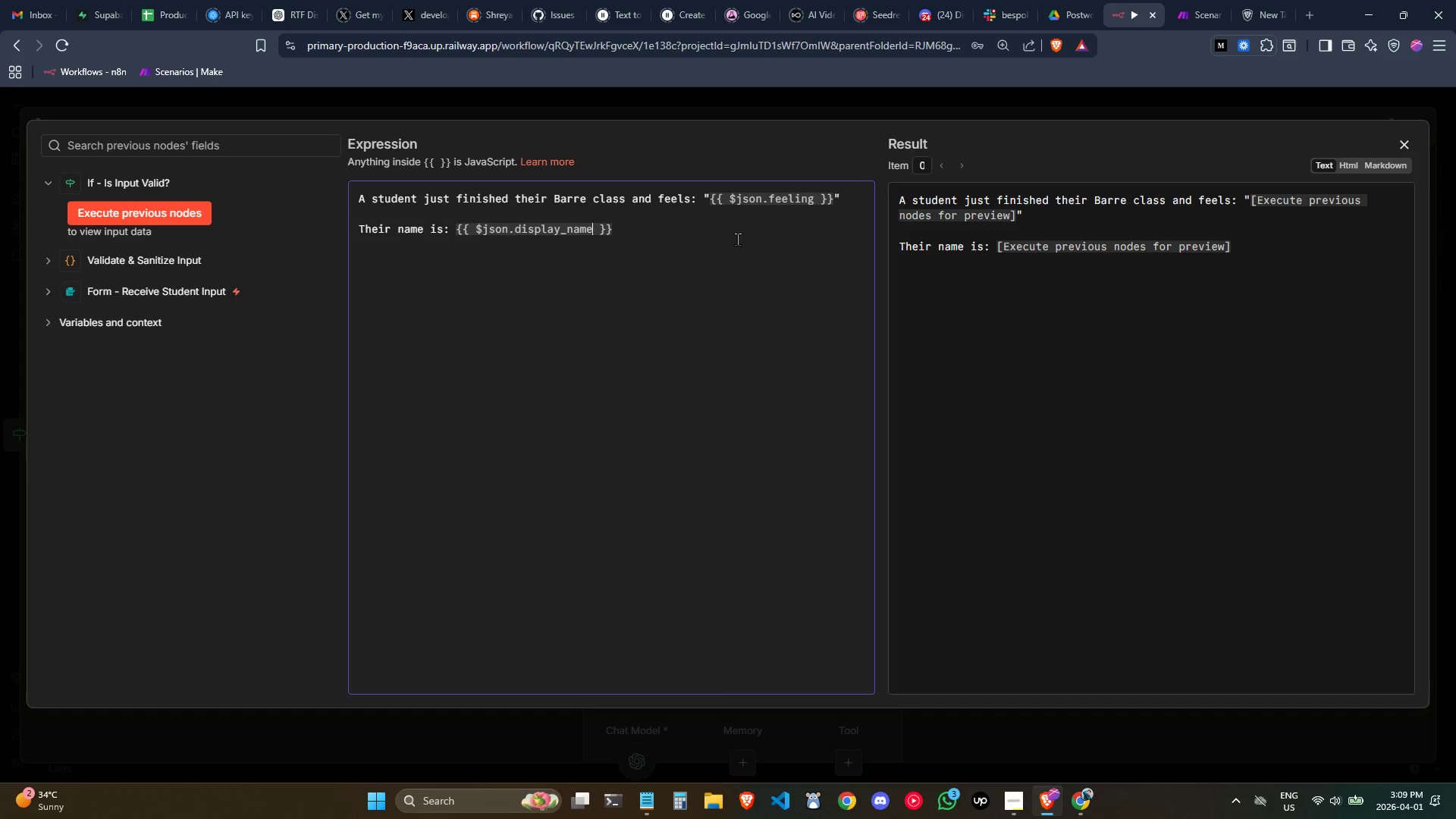 
key(Control+ArrowRight)
 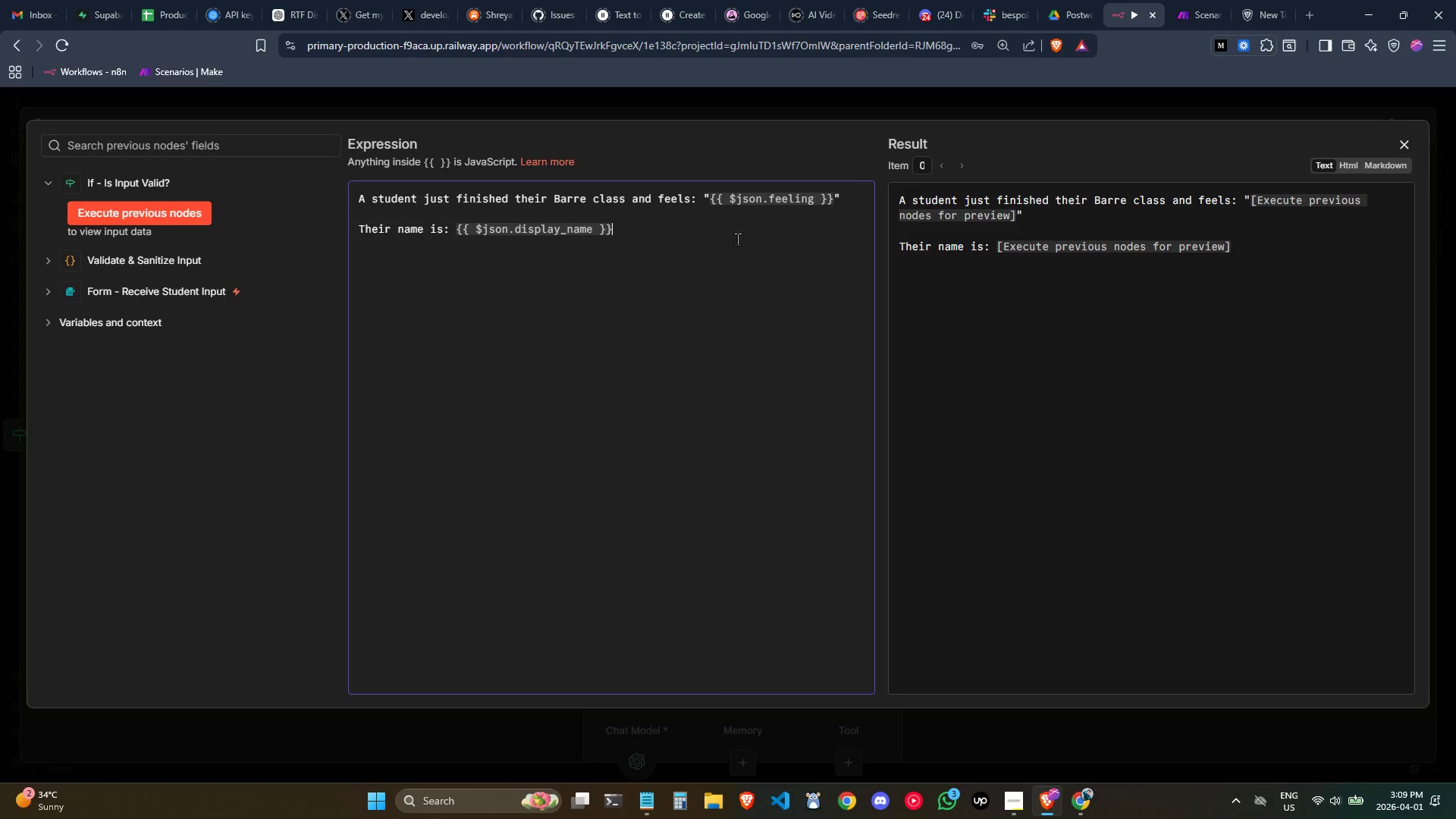 
key(Enter)
 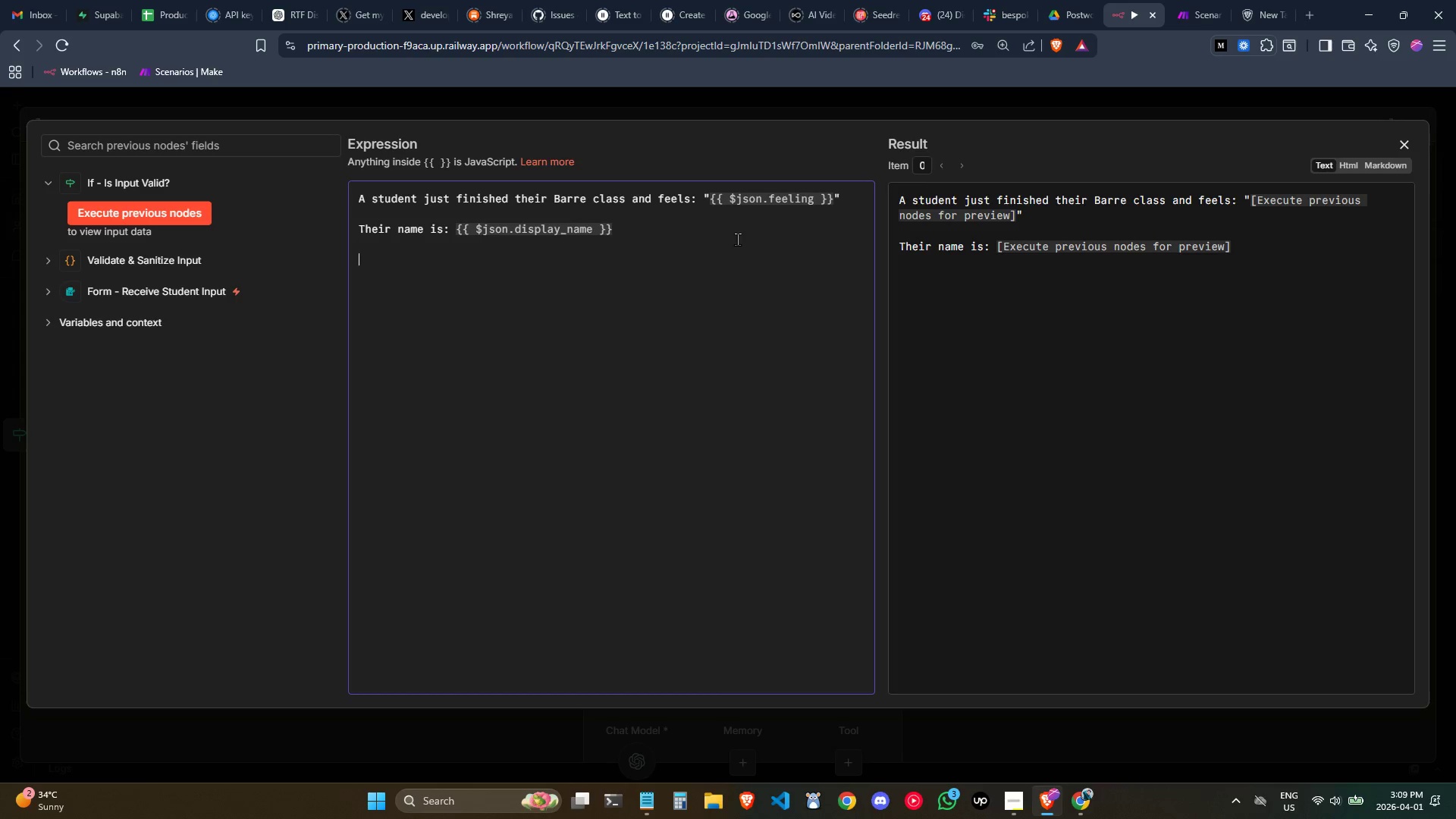 
key(Enter)
 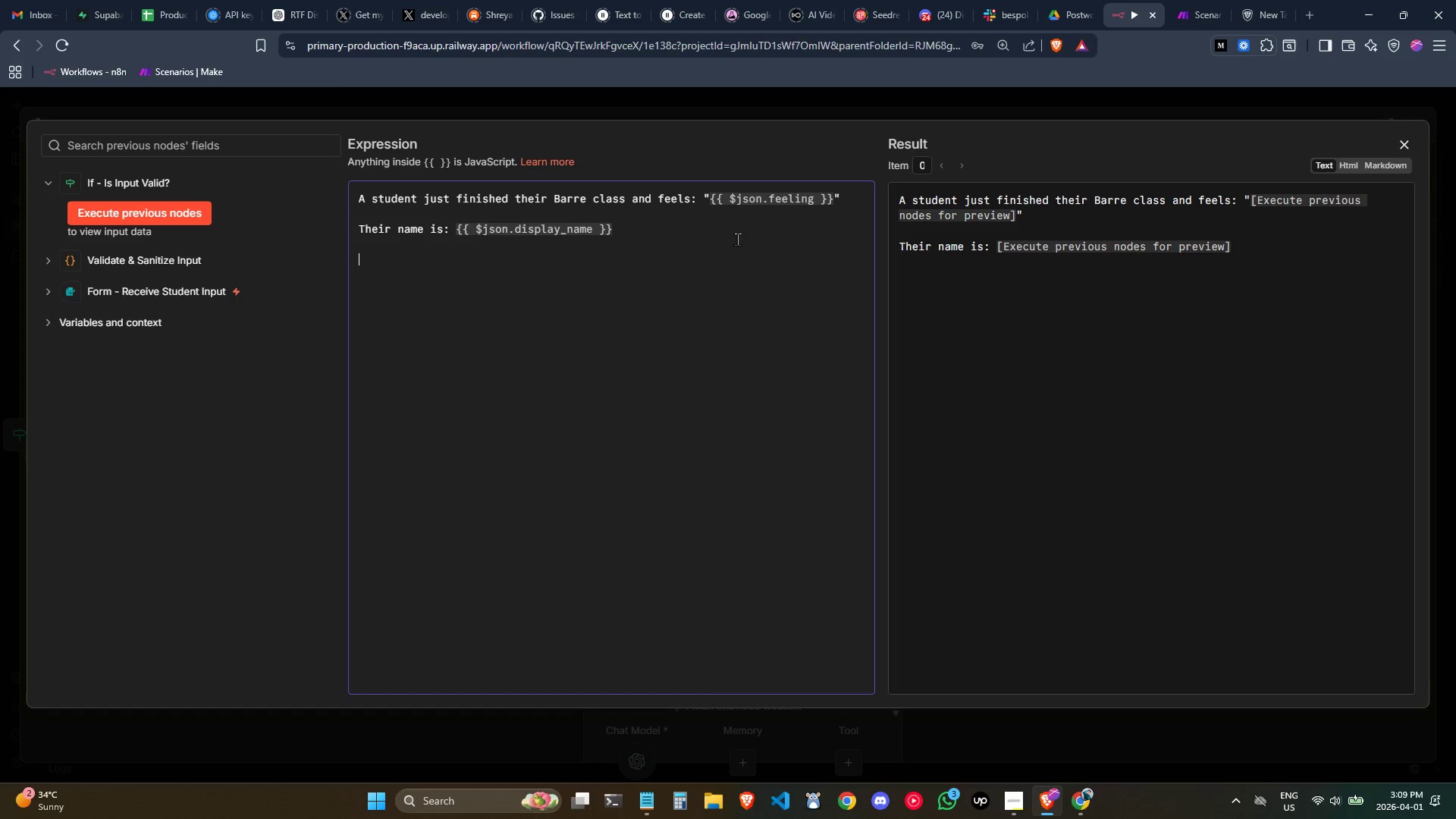 
type(Please pri)
key(Backspace)
type(ovide their personalized re)
key(Backspace)
type(c)
key(Backspace)
type(ecovery sugeg)
key(Backspace)
key(Backspace)
type(gestions)
key(Backspace)
type(.)
 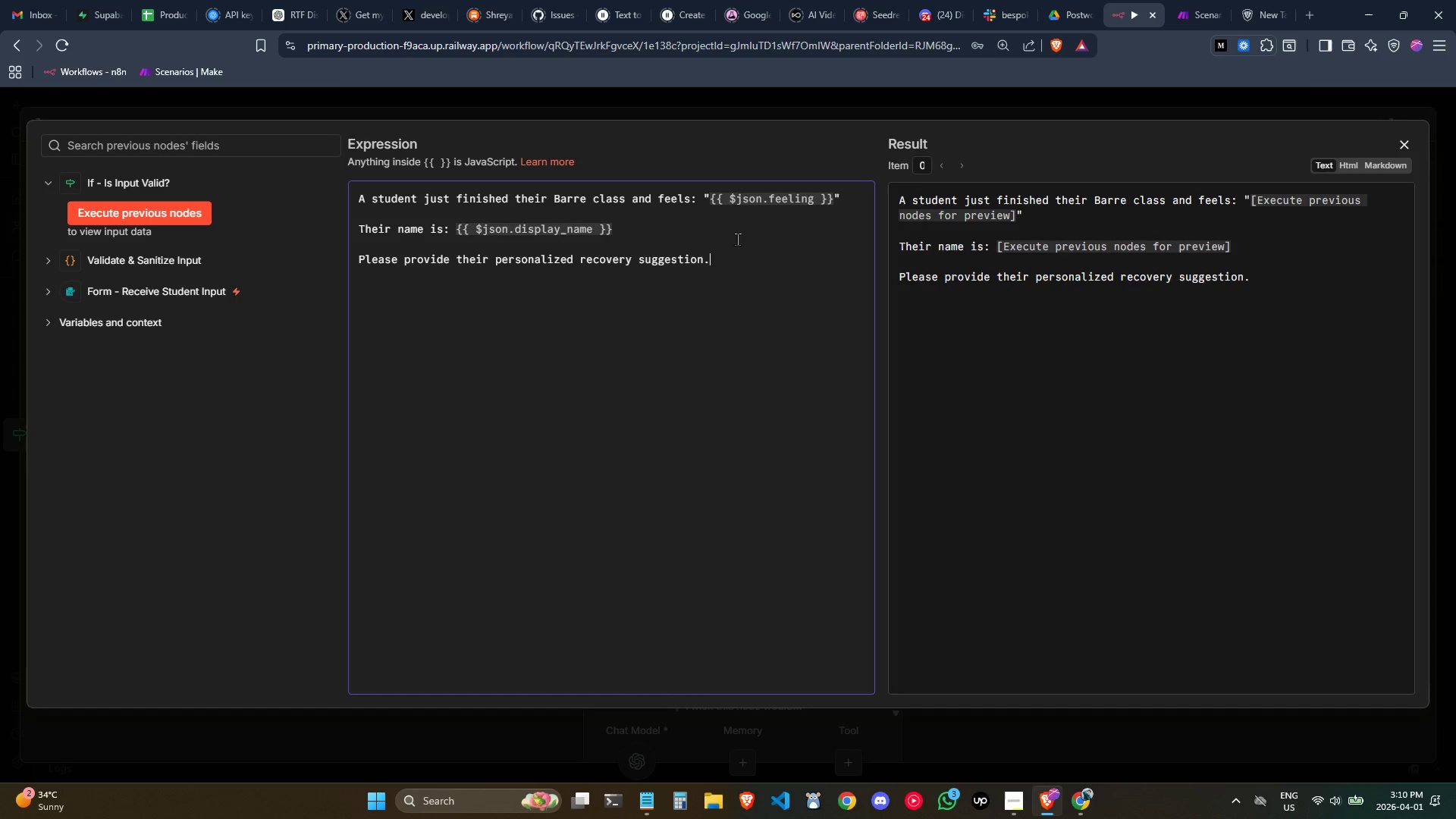 
key(Enter)
 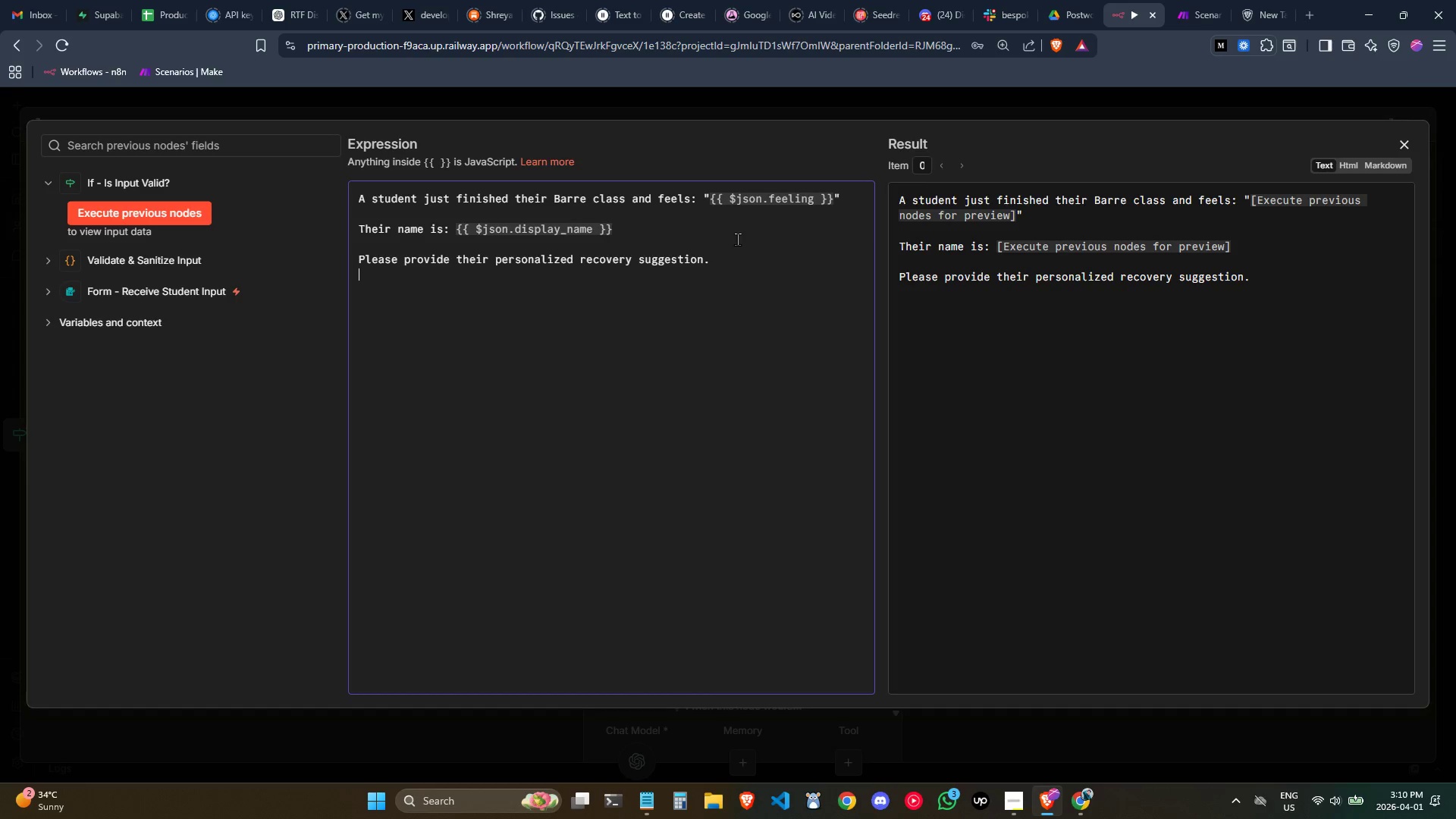 
key(Enter)
 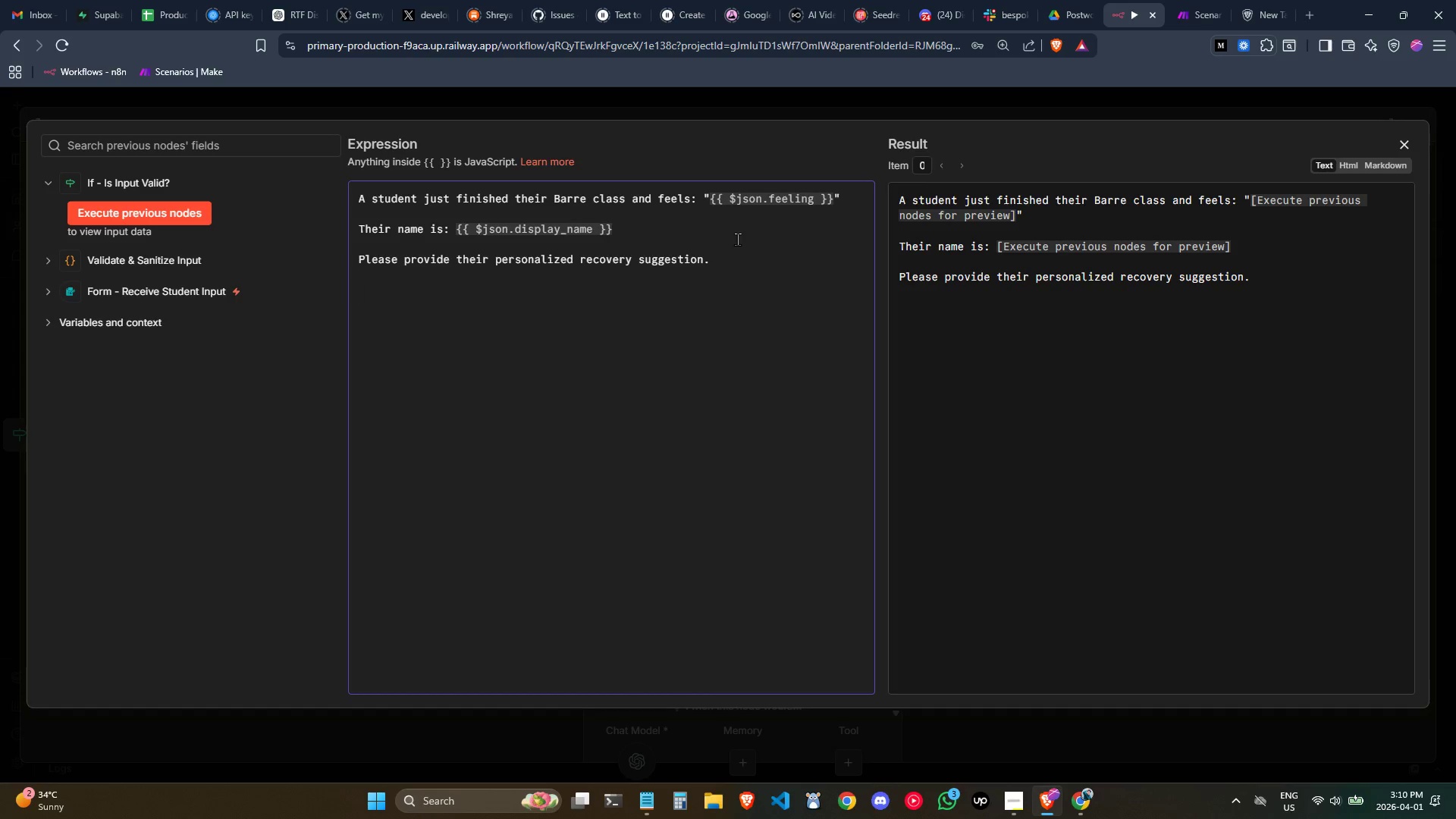 
key(Backspace)
 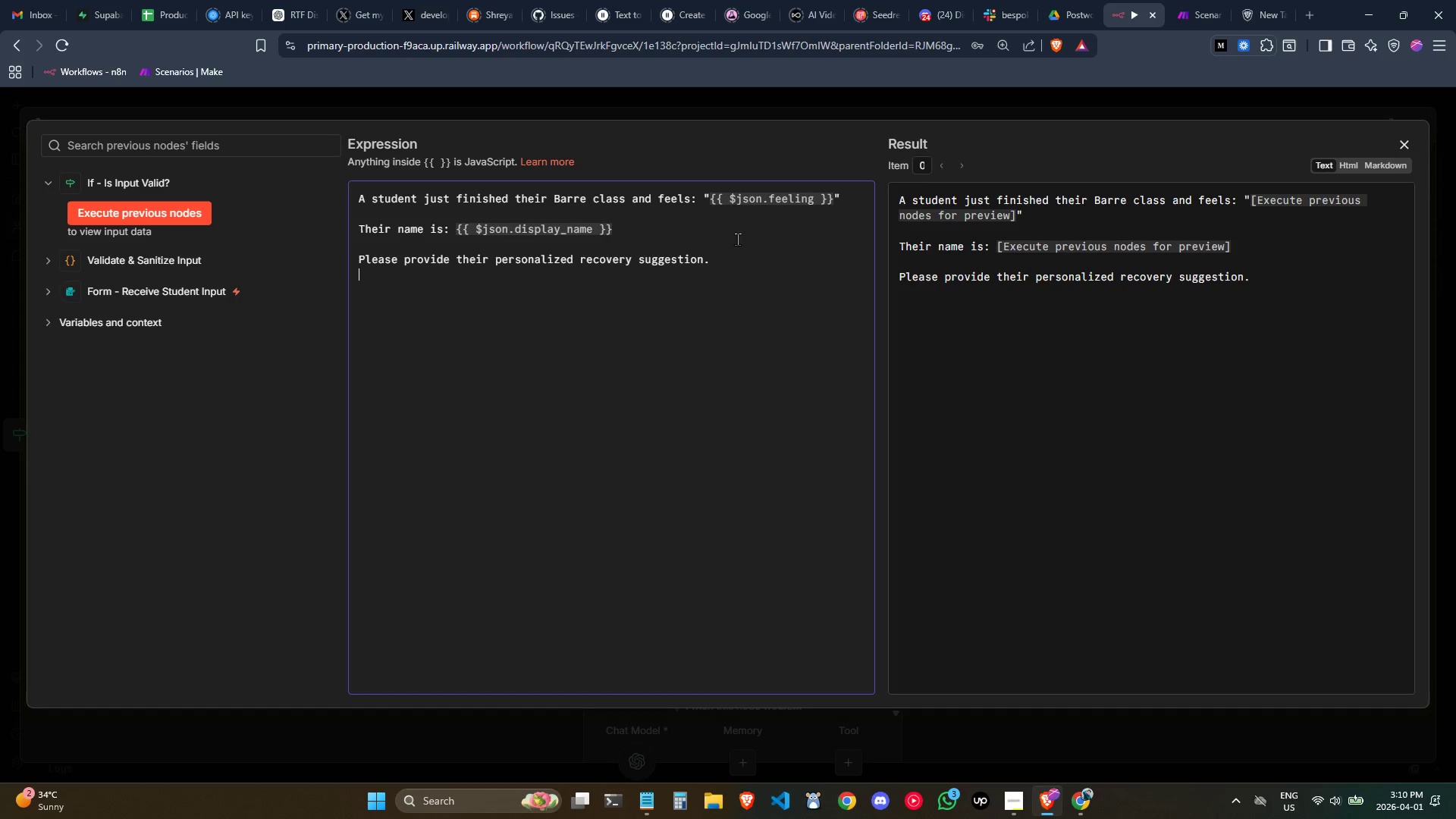 
key(Backspace)
 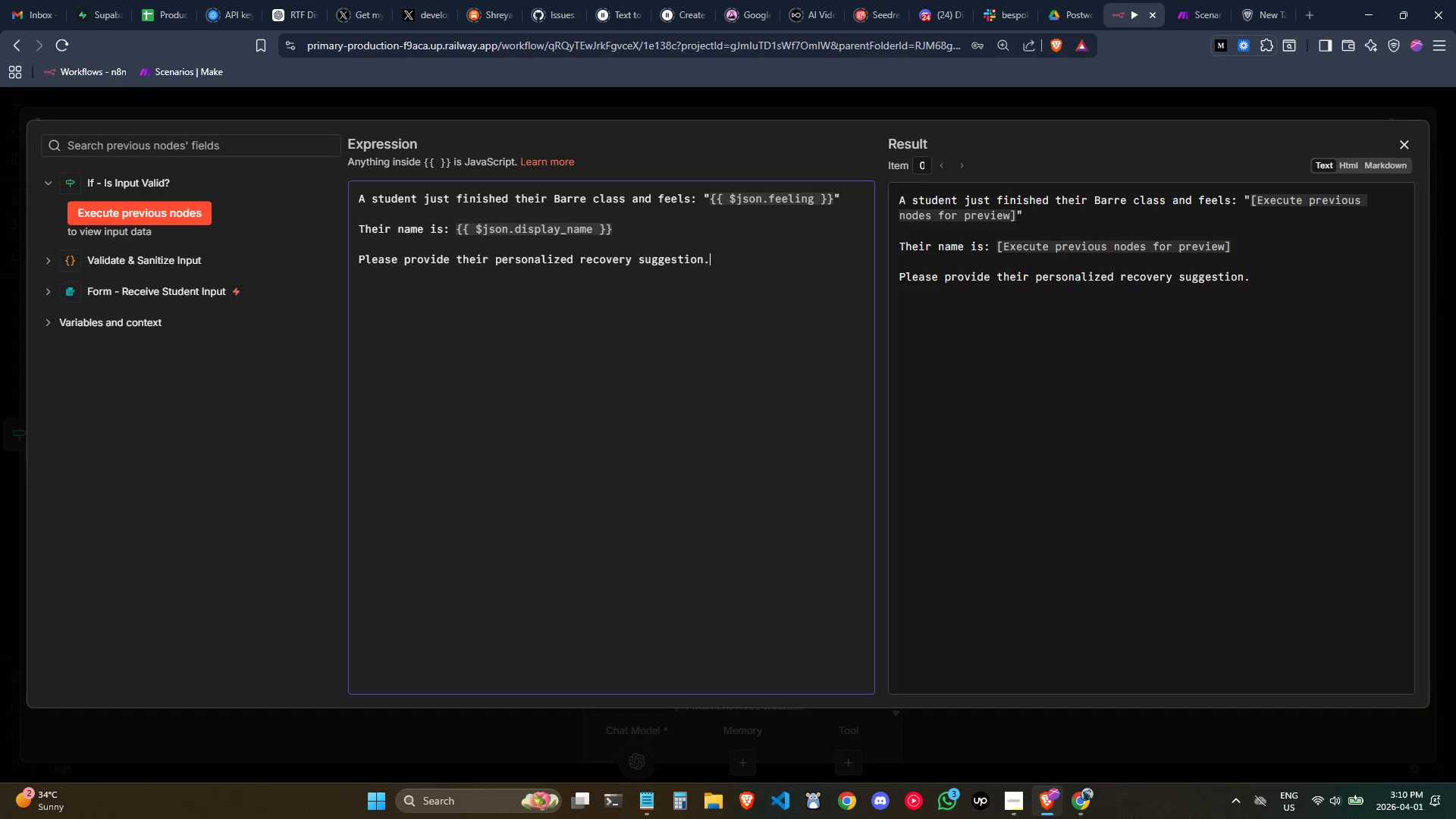 
left_click([1414, 135])
 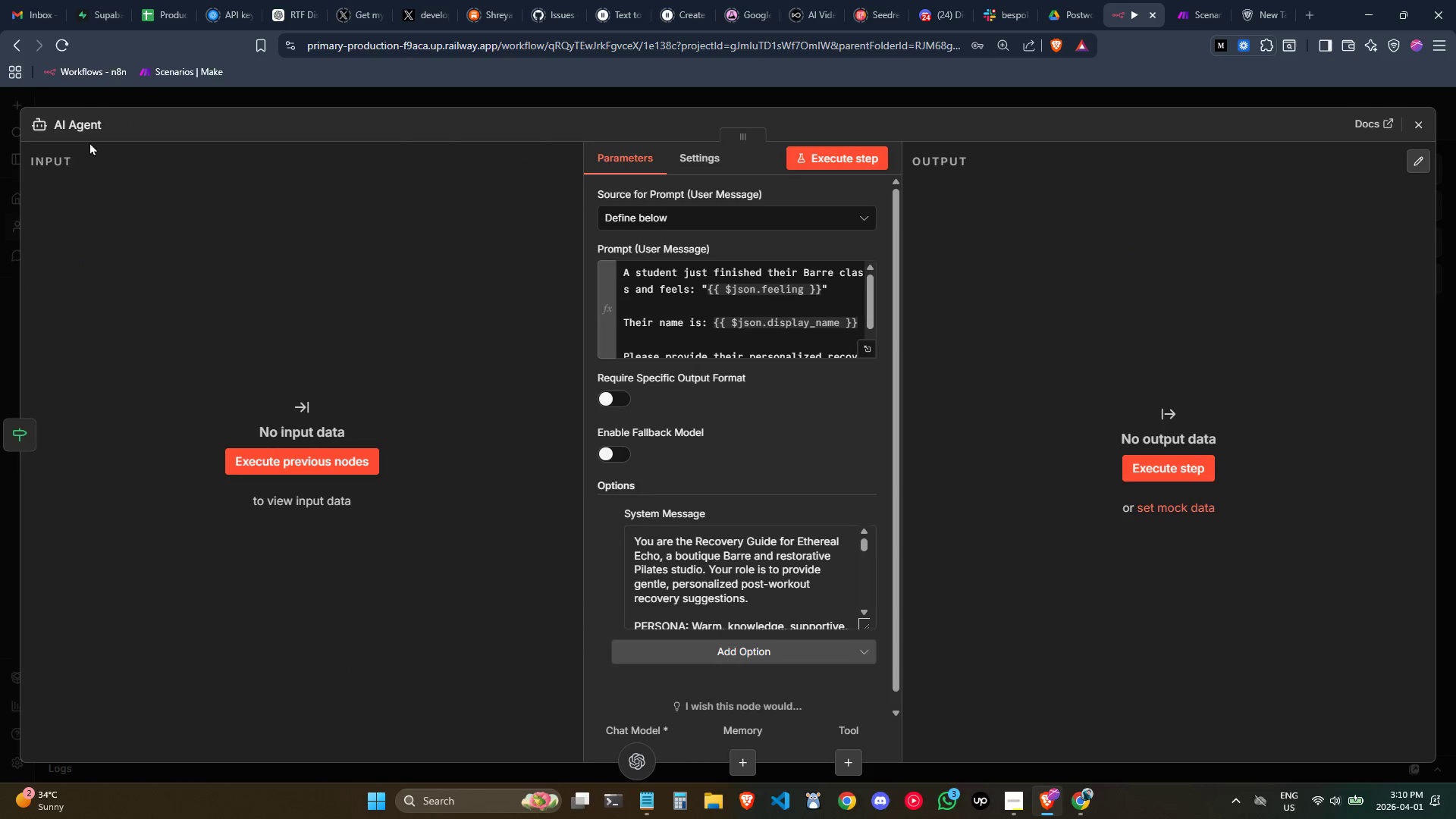 
left_click([89, 130])
 